 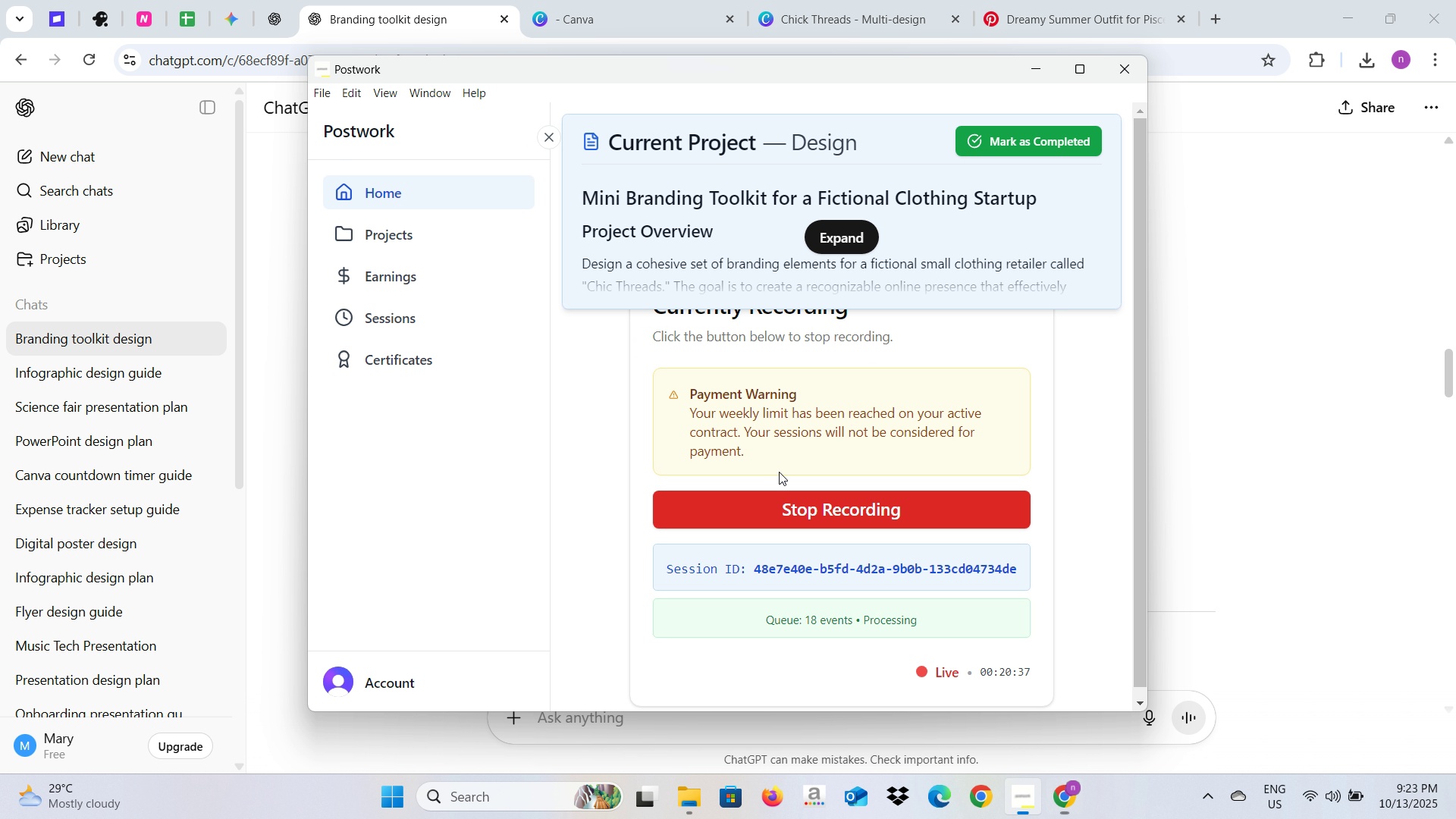 
key(Alt+Tab)
 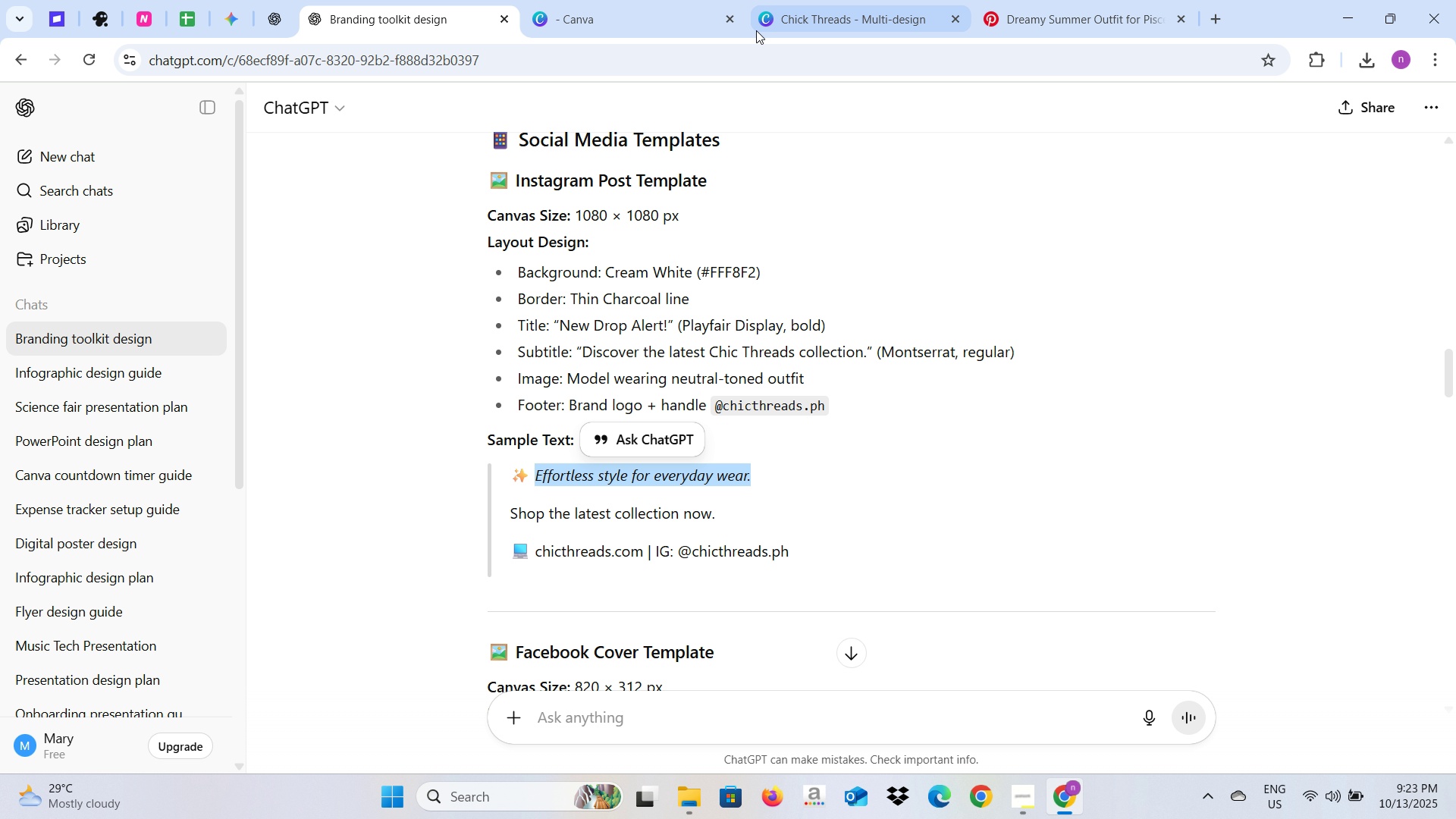 
left_click([760, 26])
 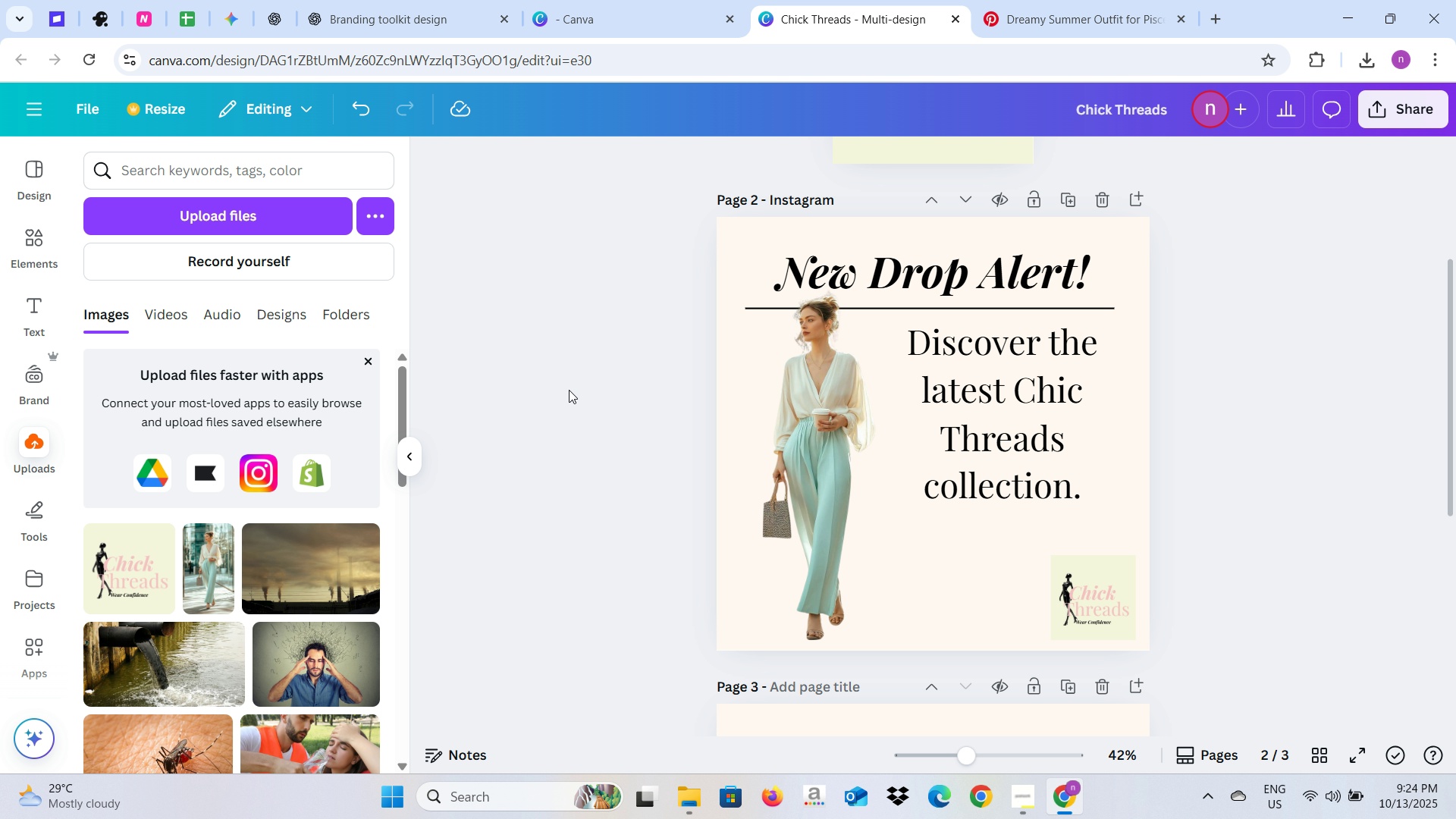 
left_click([569, 390])
 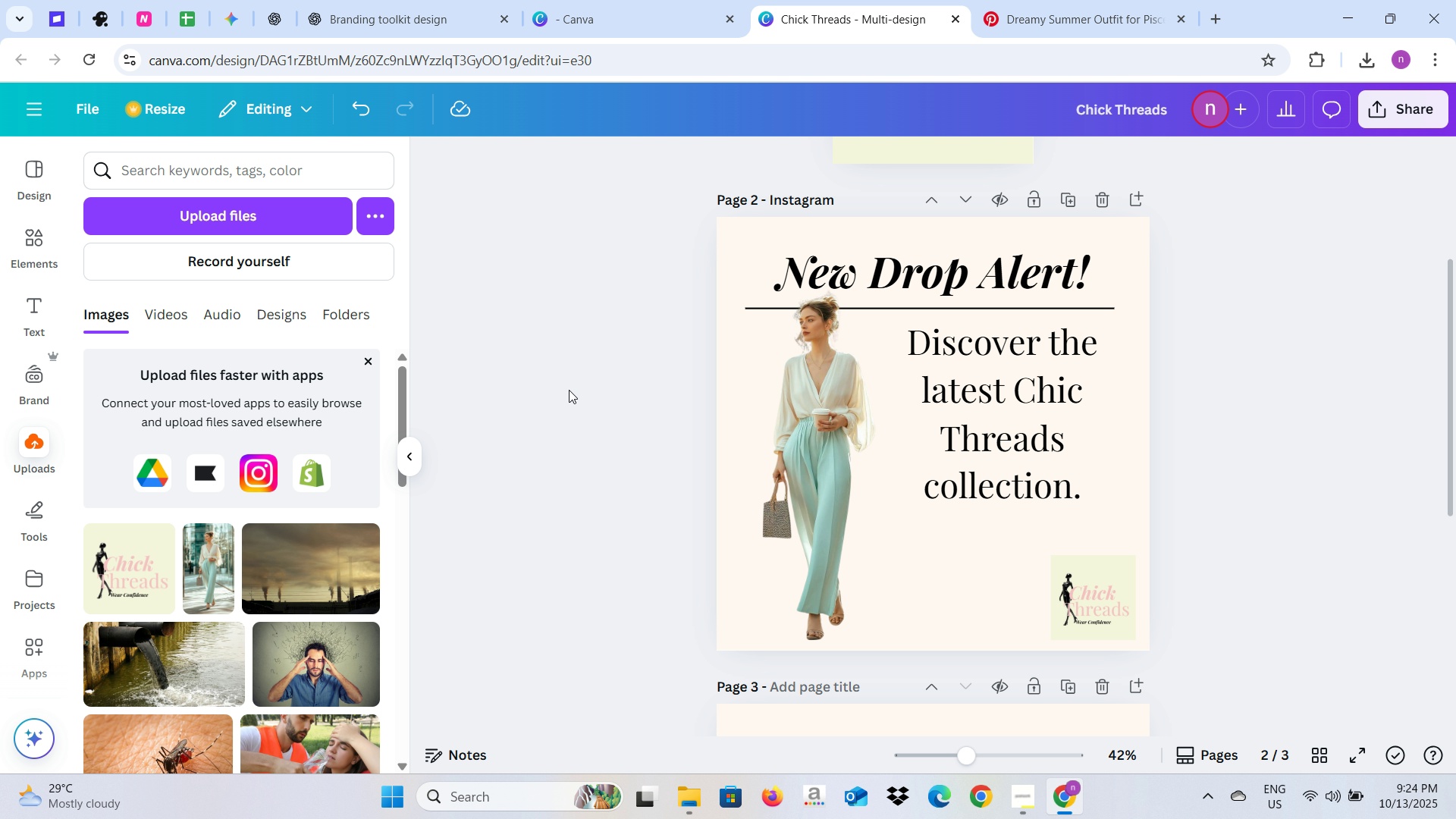 
key(Control+V)
 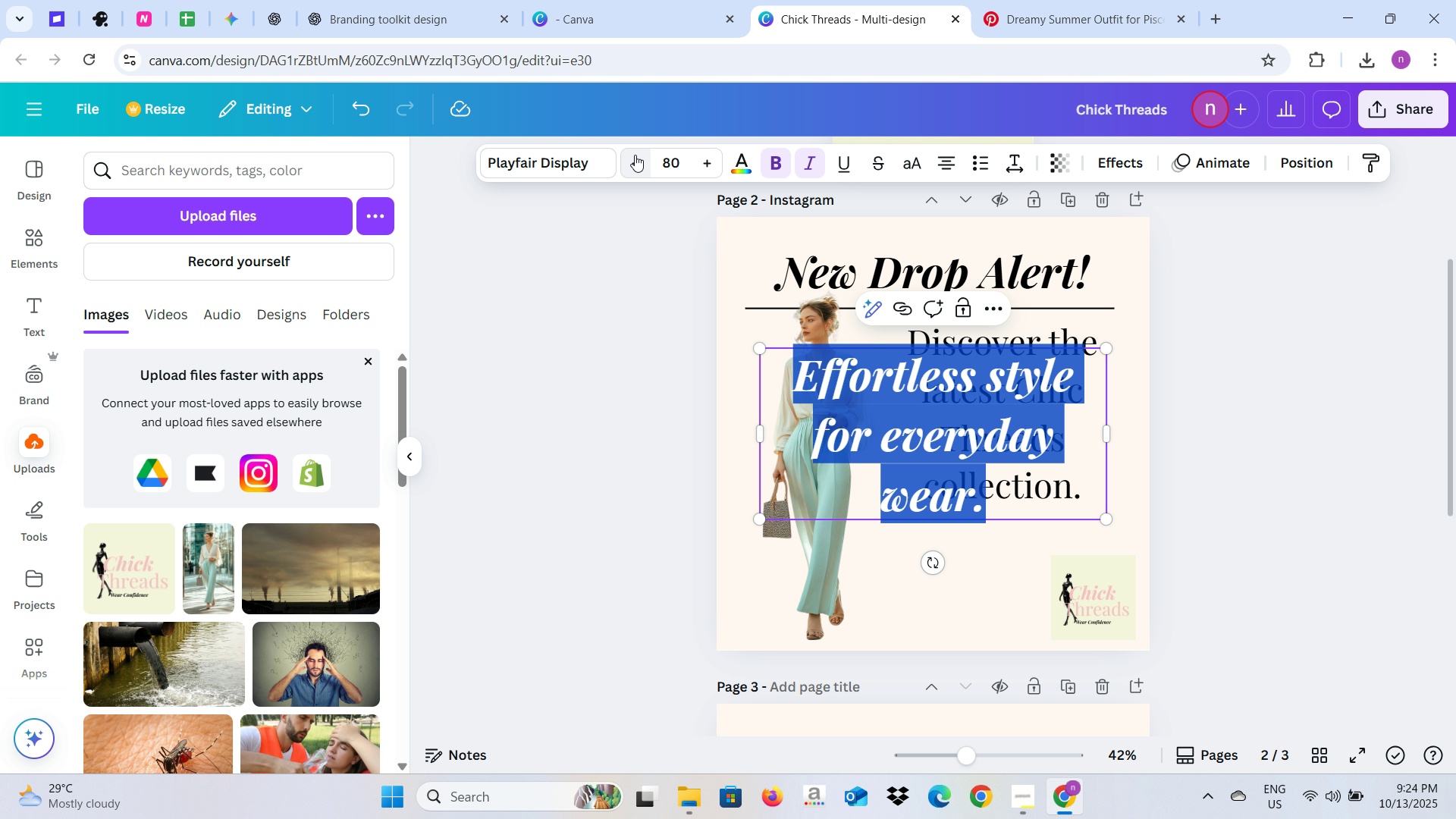 
left_click([666, 155])
 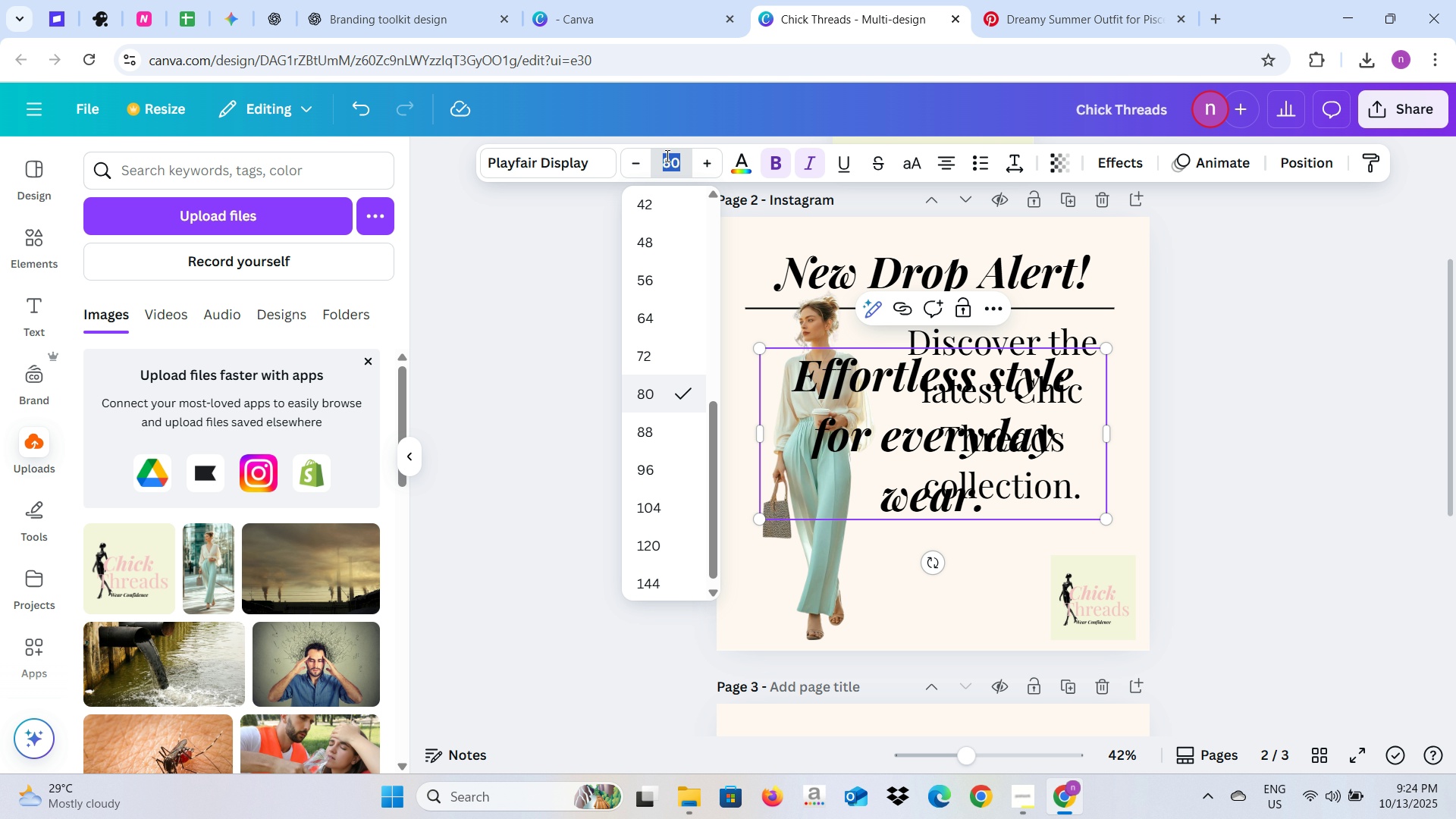 
type(30)
 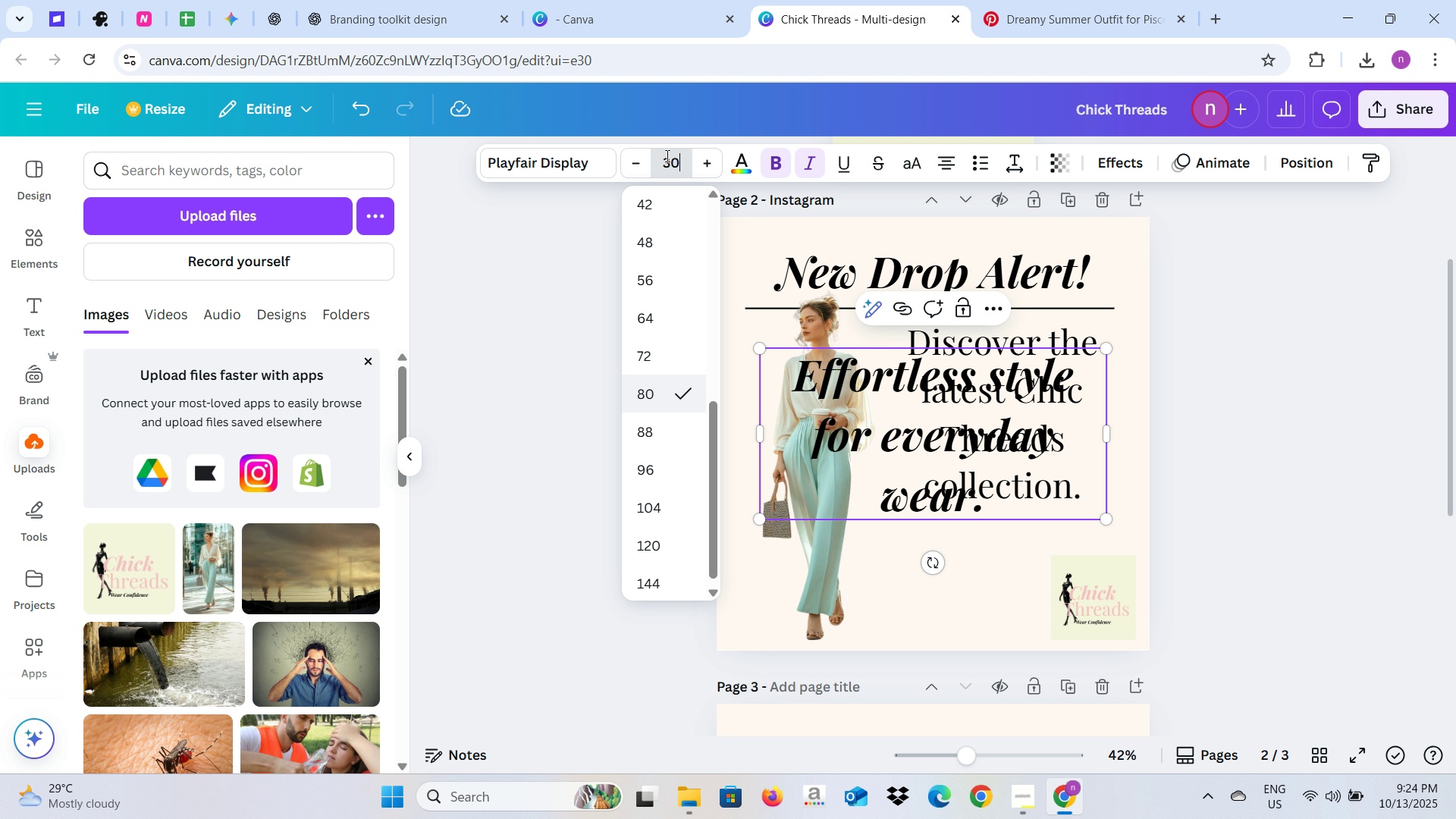 
key(Enter)
 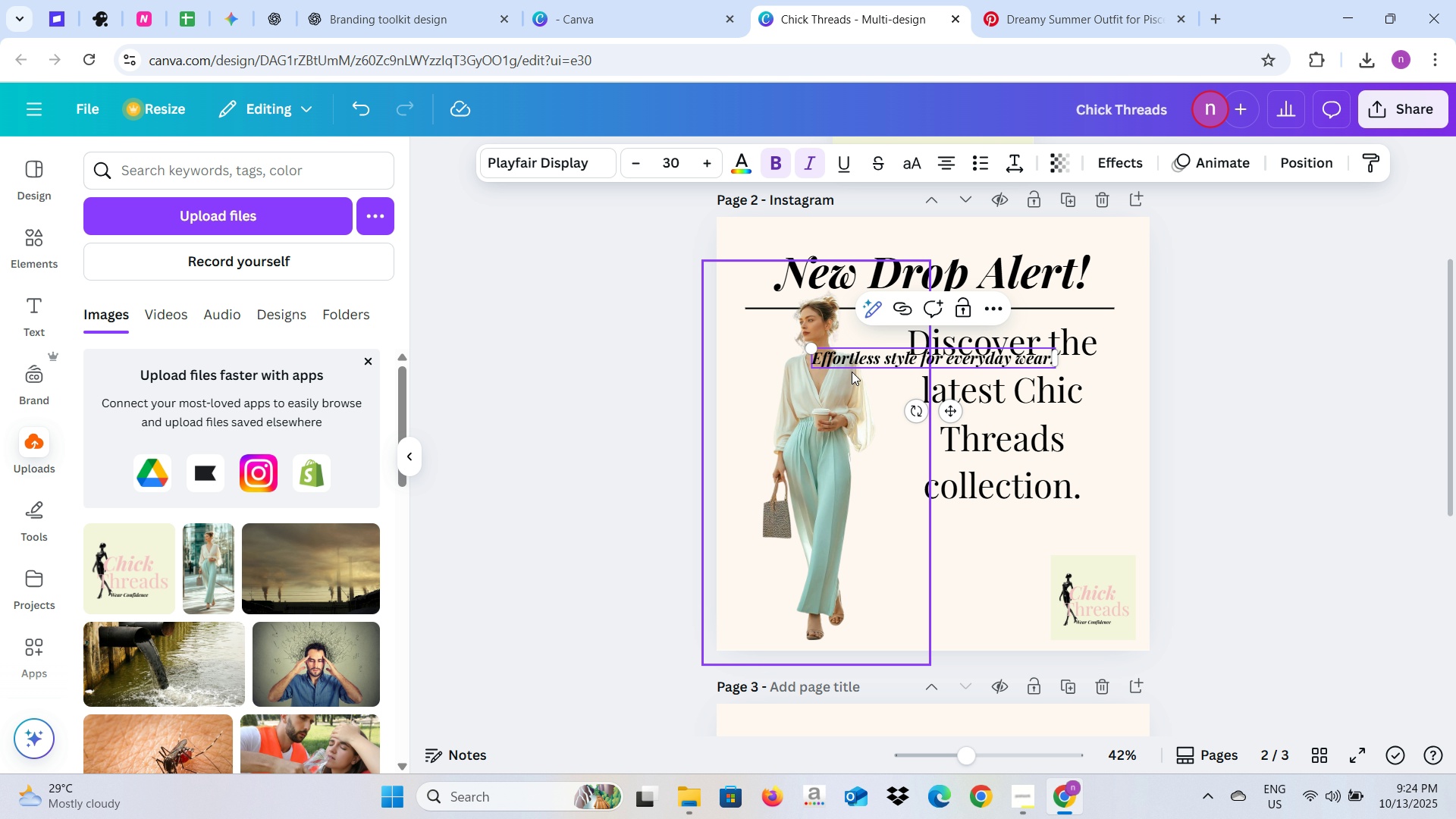 
left_click([1050, 450])
 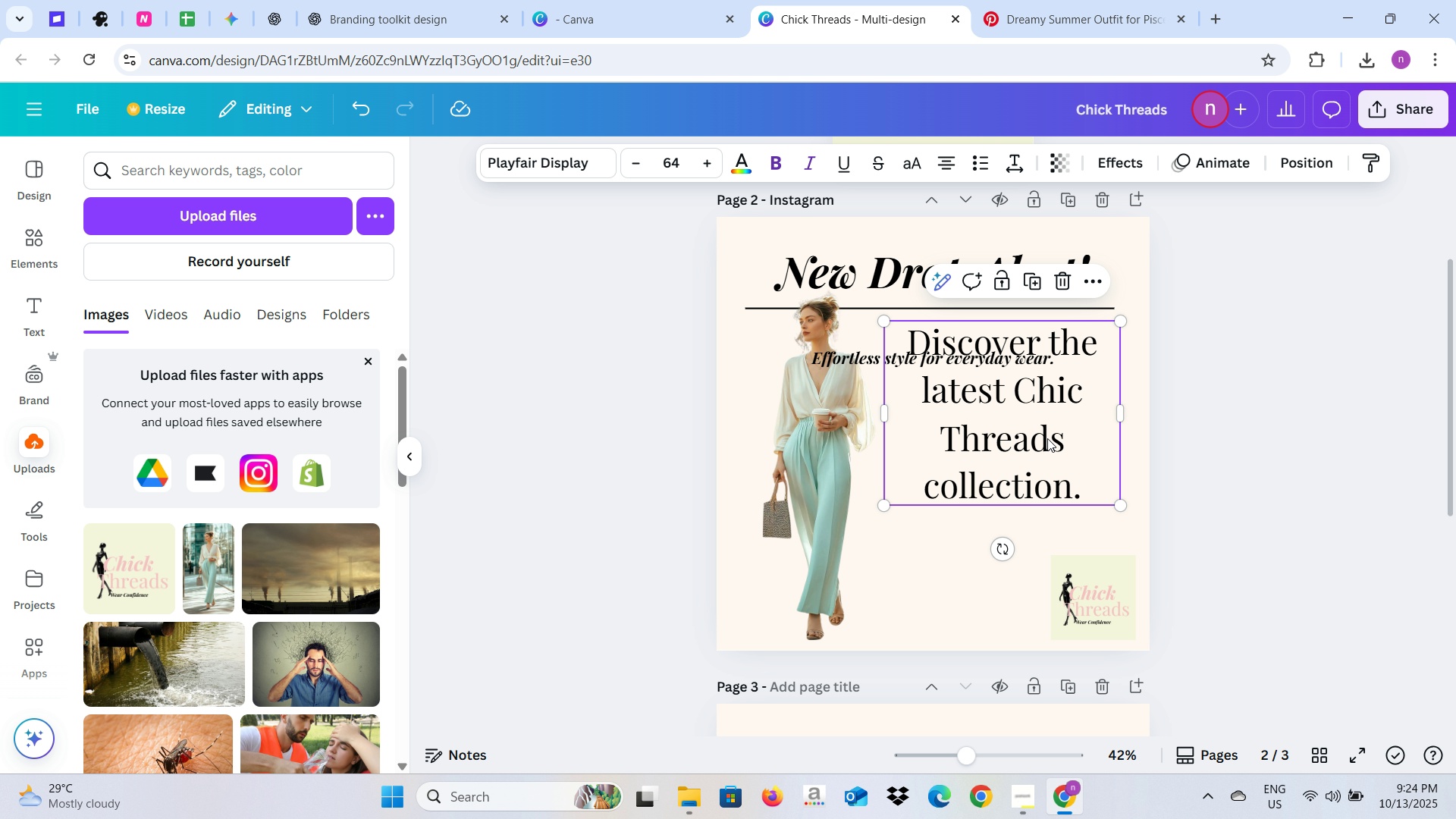 
left_click_drag(start_coordinate=[1046, 438], to_coordinate=[1050, 478])
 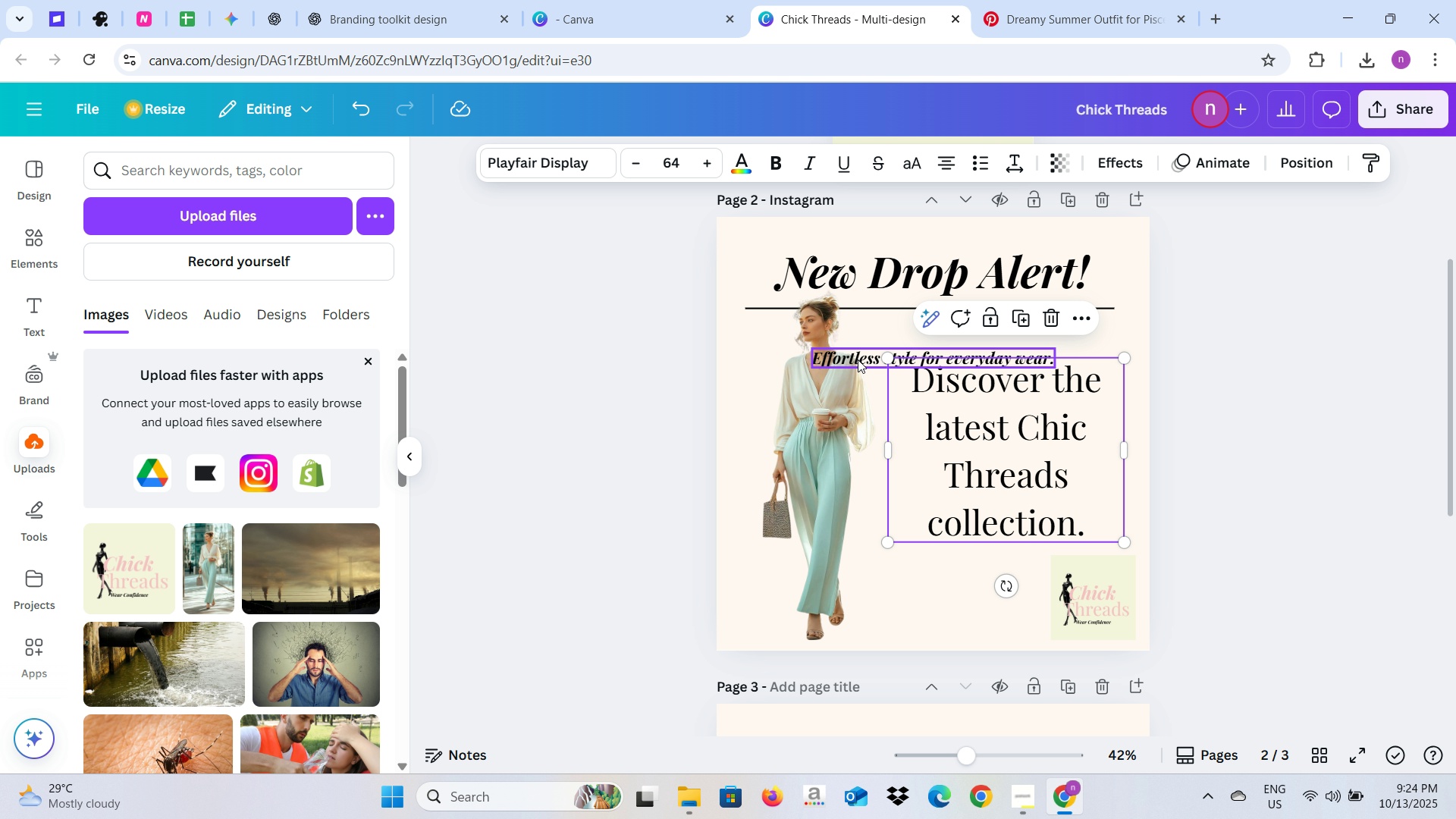 
left_click([858, 359])
 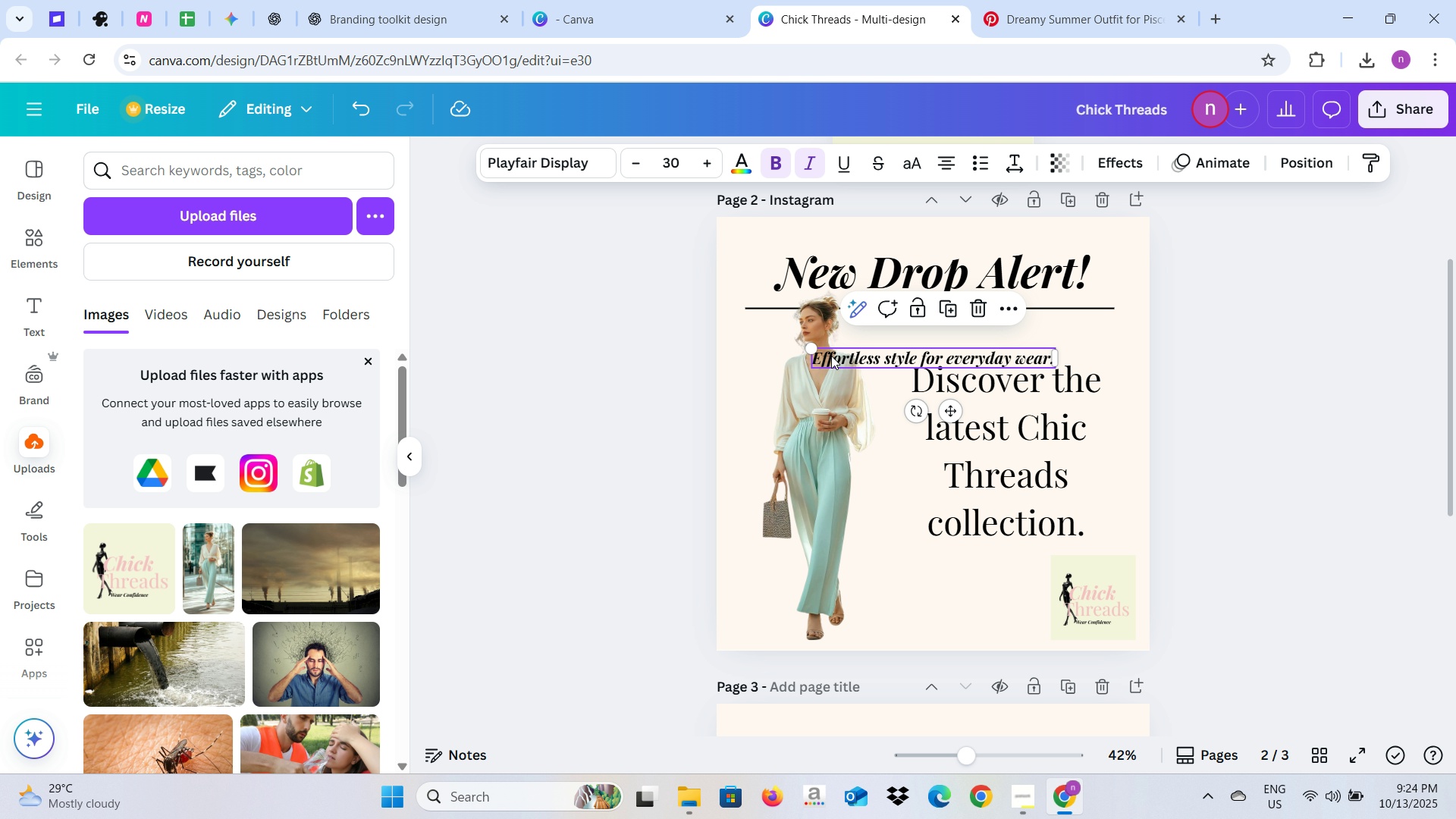 
left_click_drag(start_coordinate=[831, 356], to_coordinate=[901, 335])
 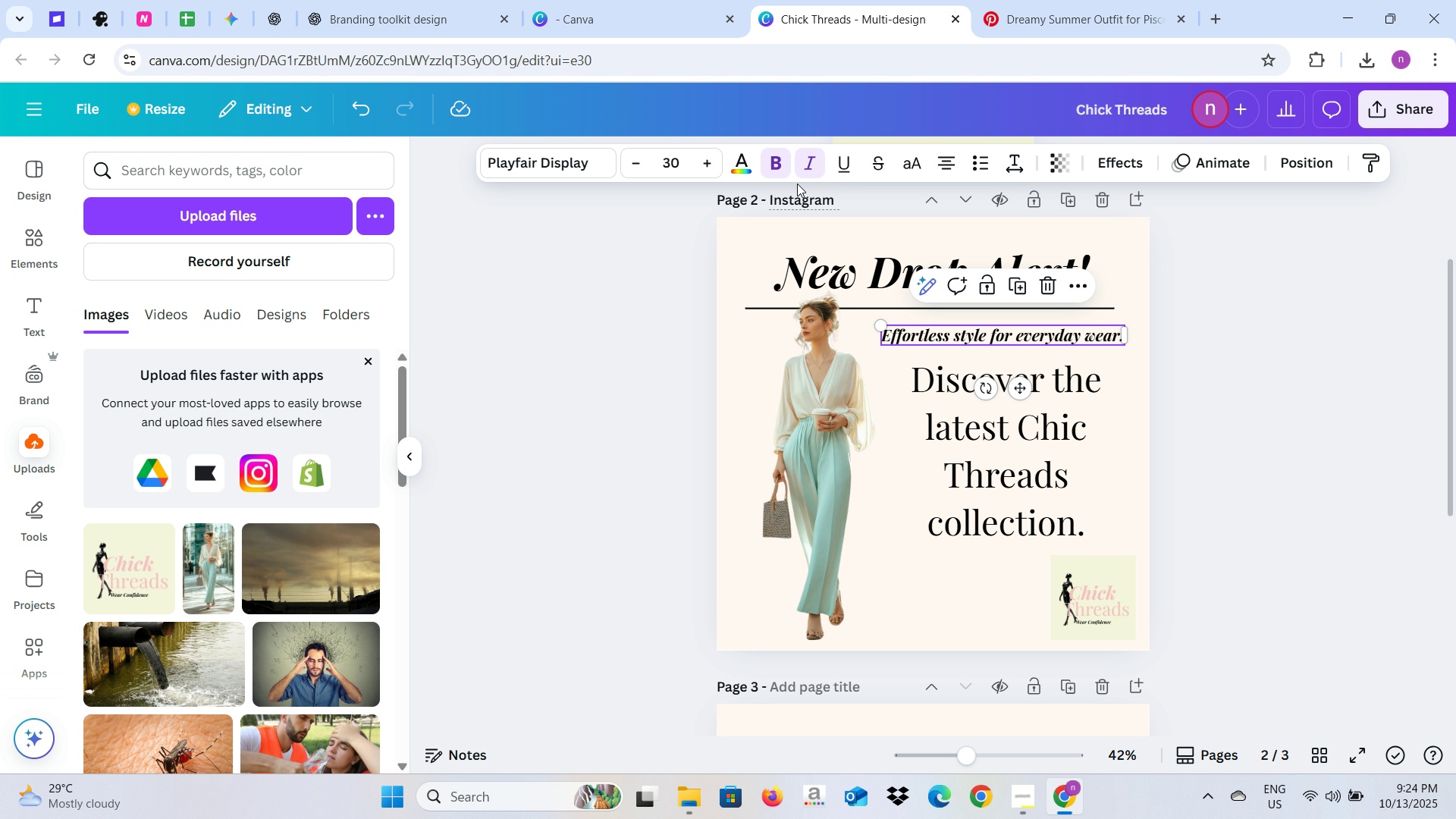 
left_click([781, 170])
 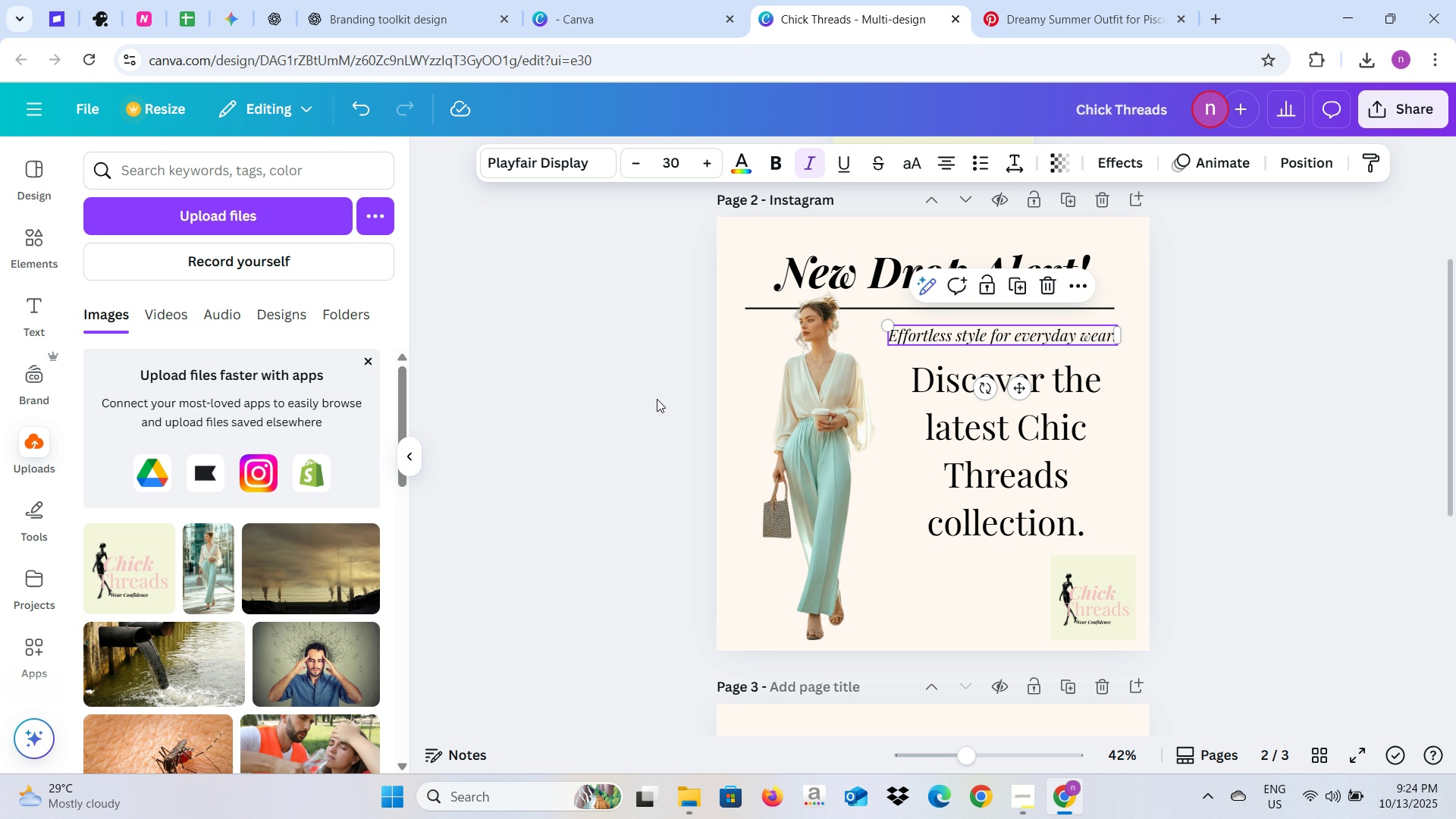 
left_click([657, 399])
 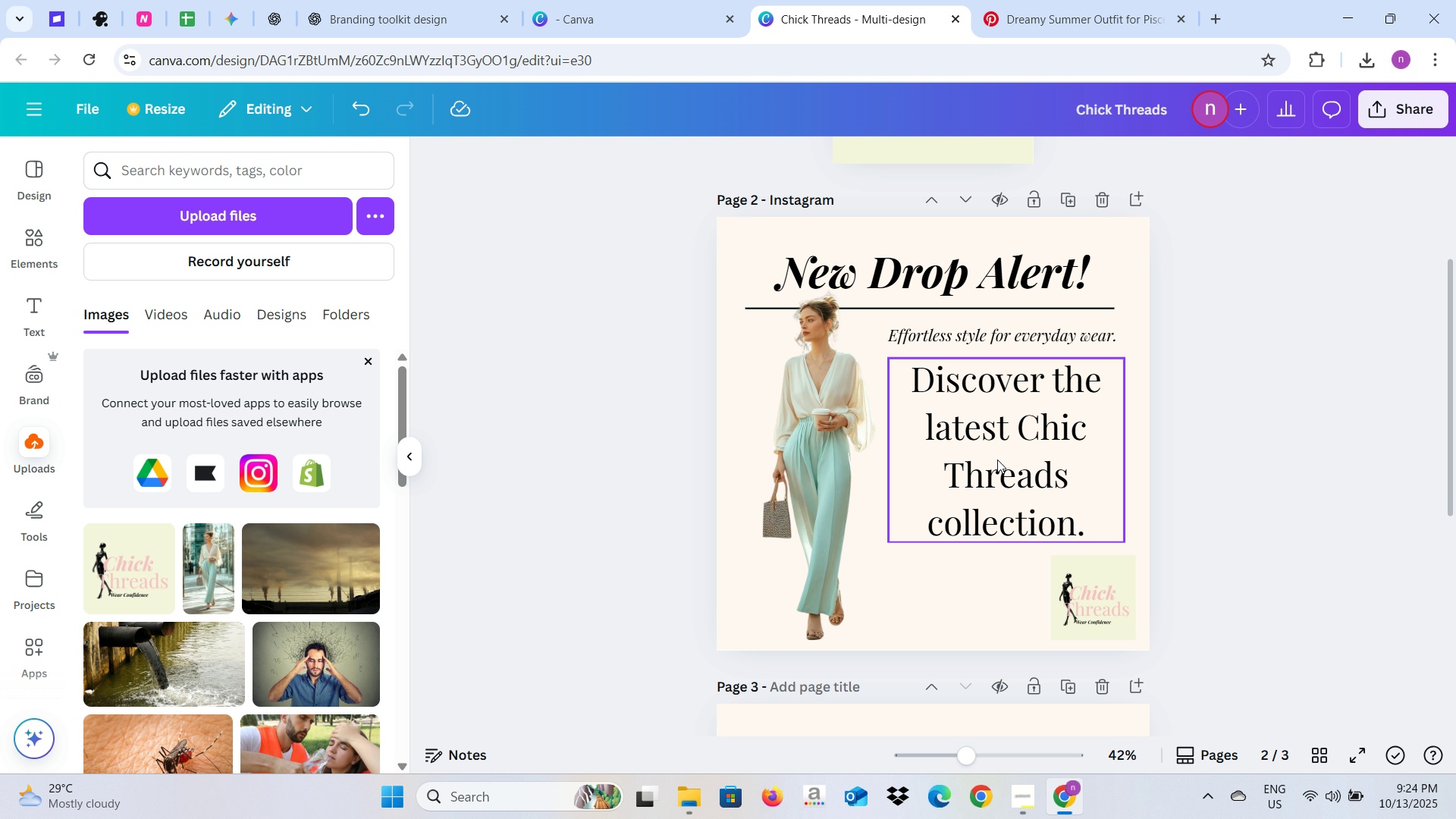 
left_click([1002, 461])
 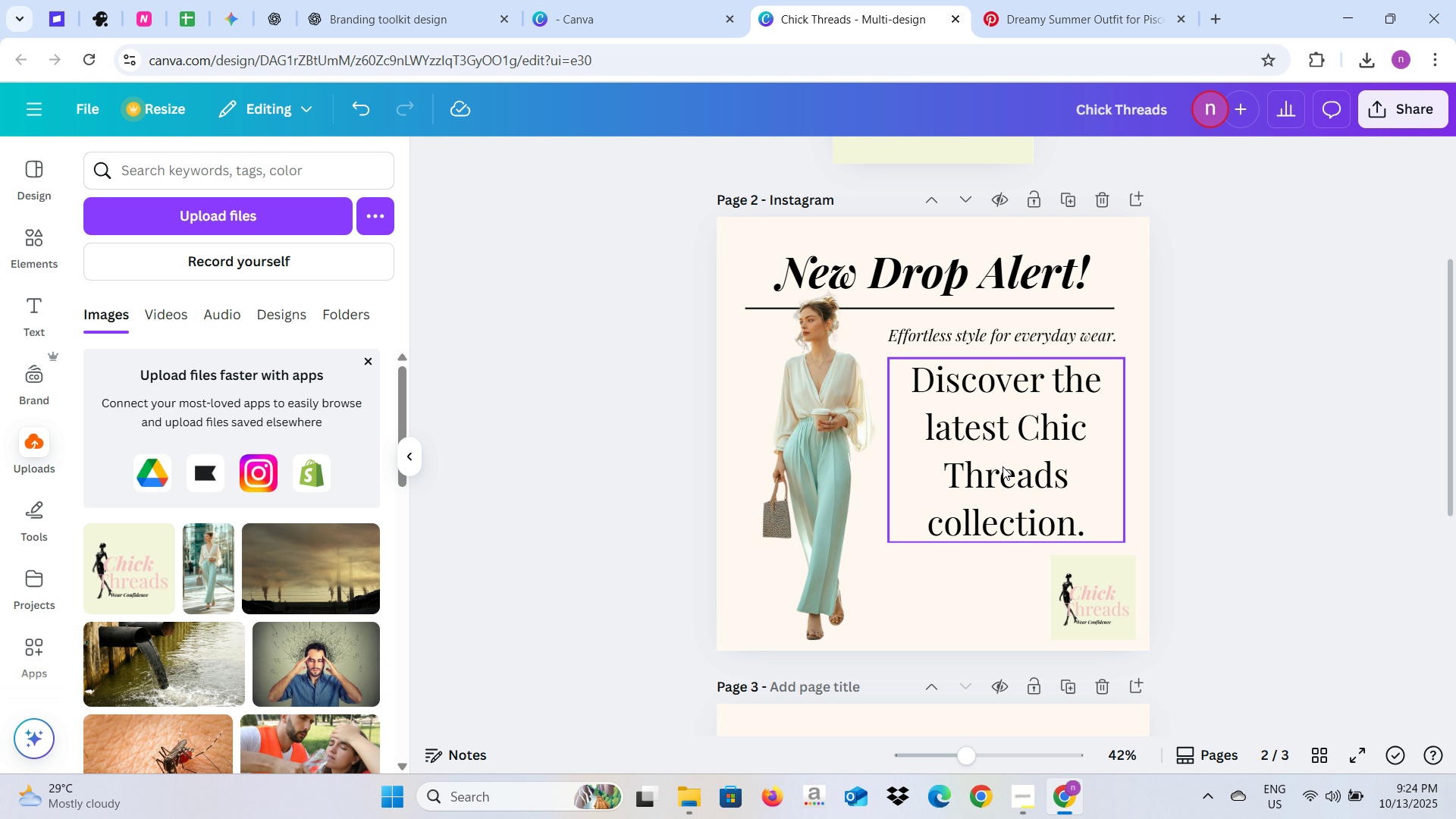 
left_click_drag(start_coordinate=[1003, 466], to_coordinate=[1000, 457])
 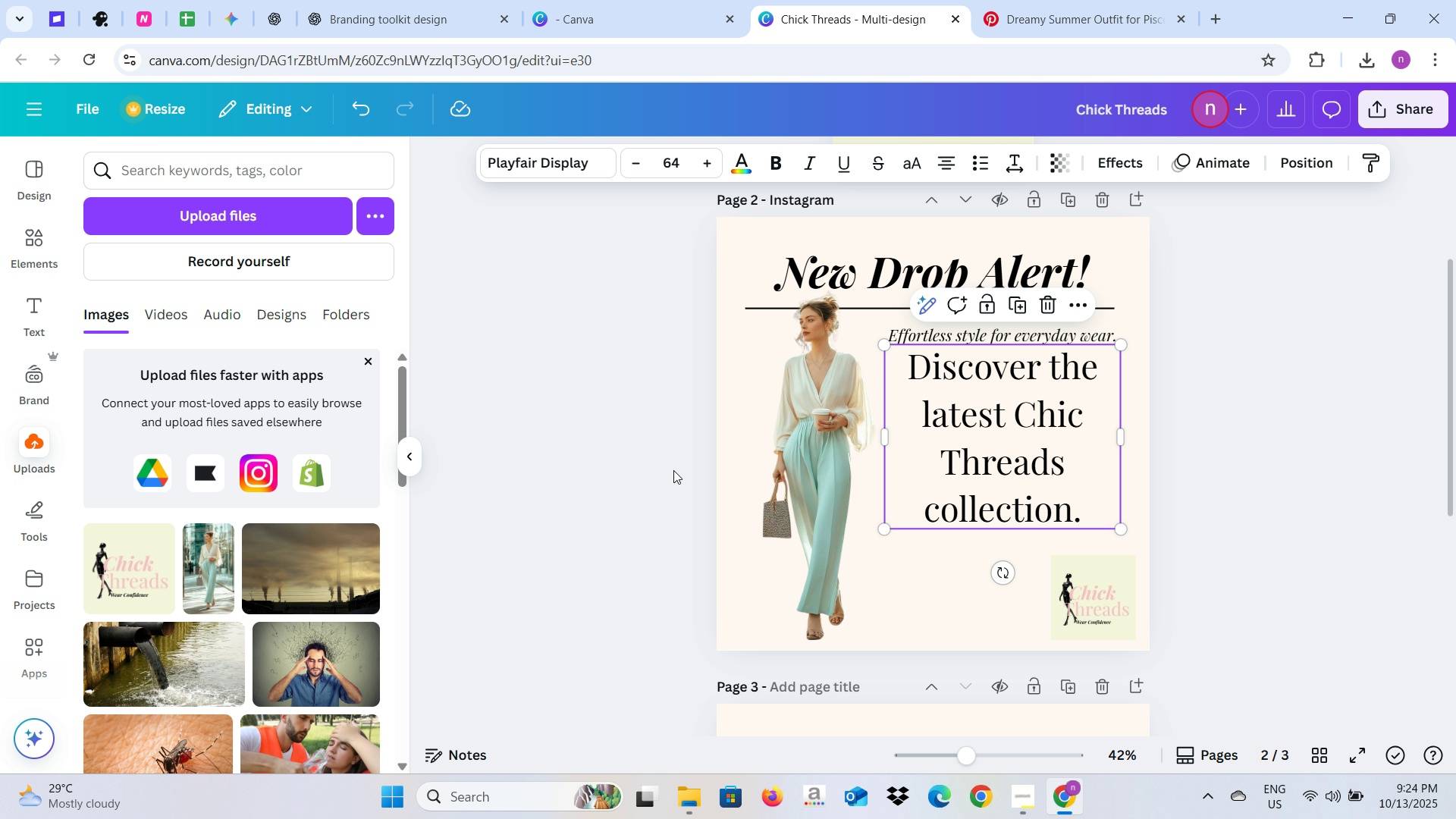 
left_click([673, 470])
 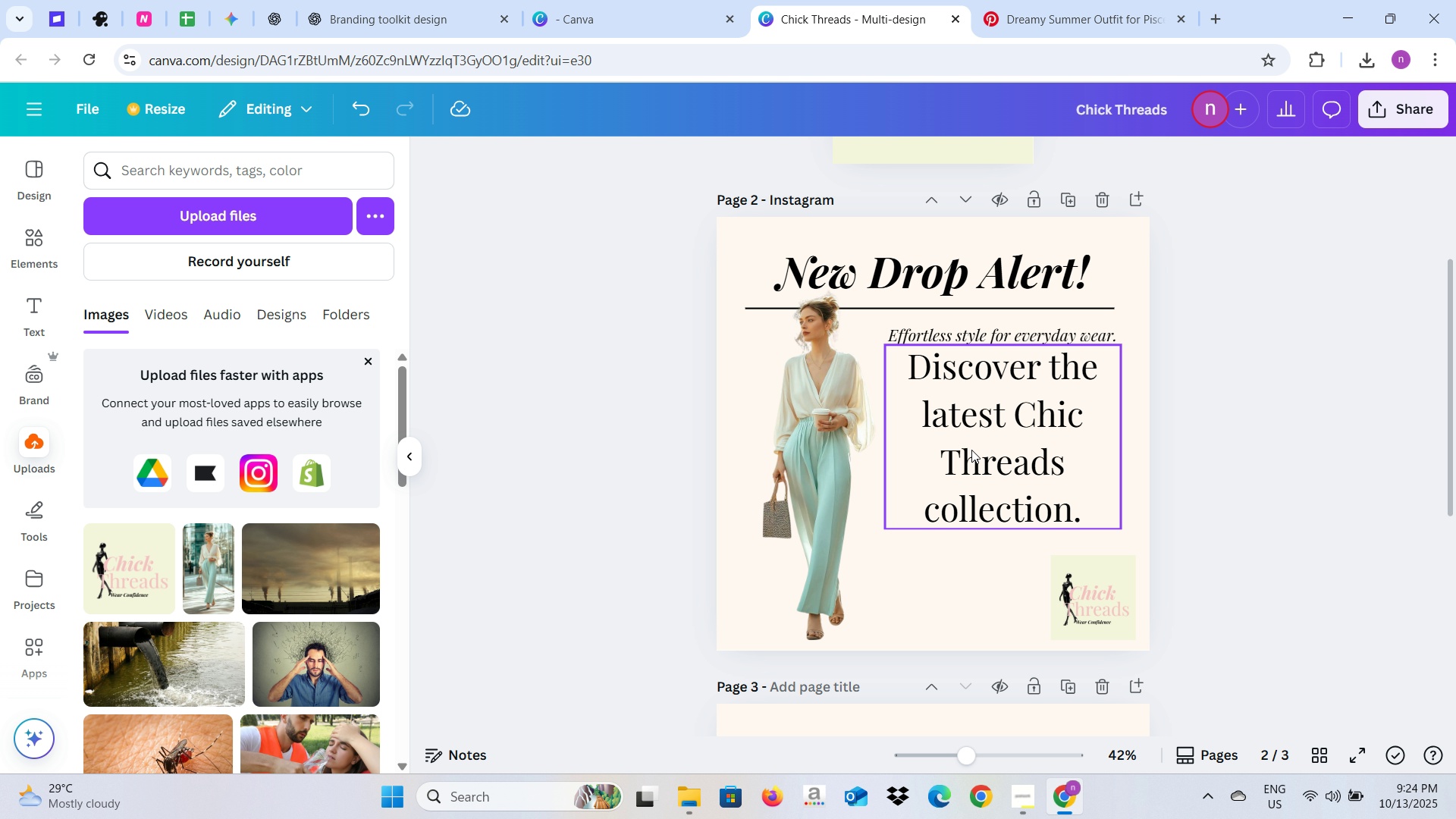 
left_click([972, 448])
 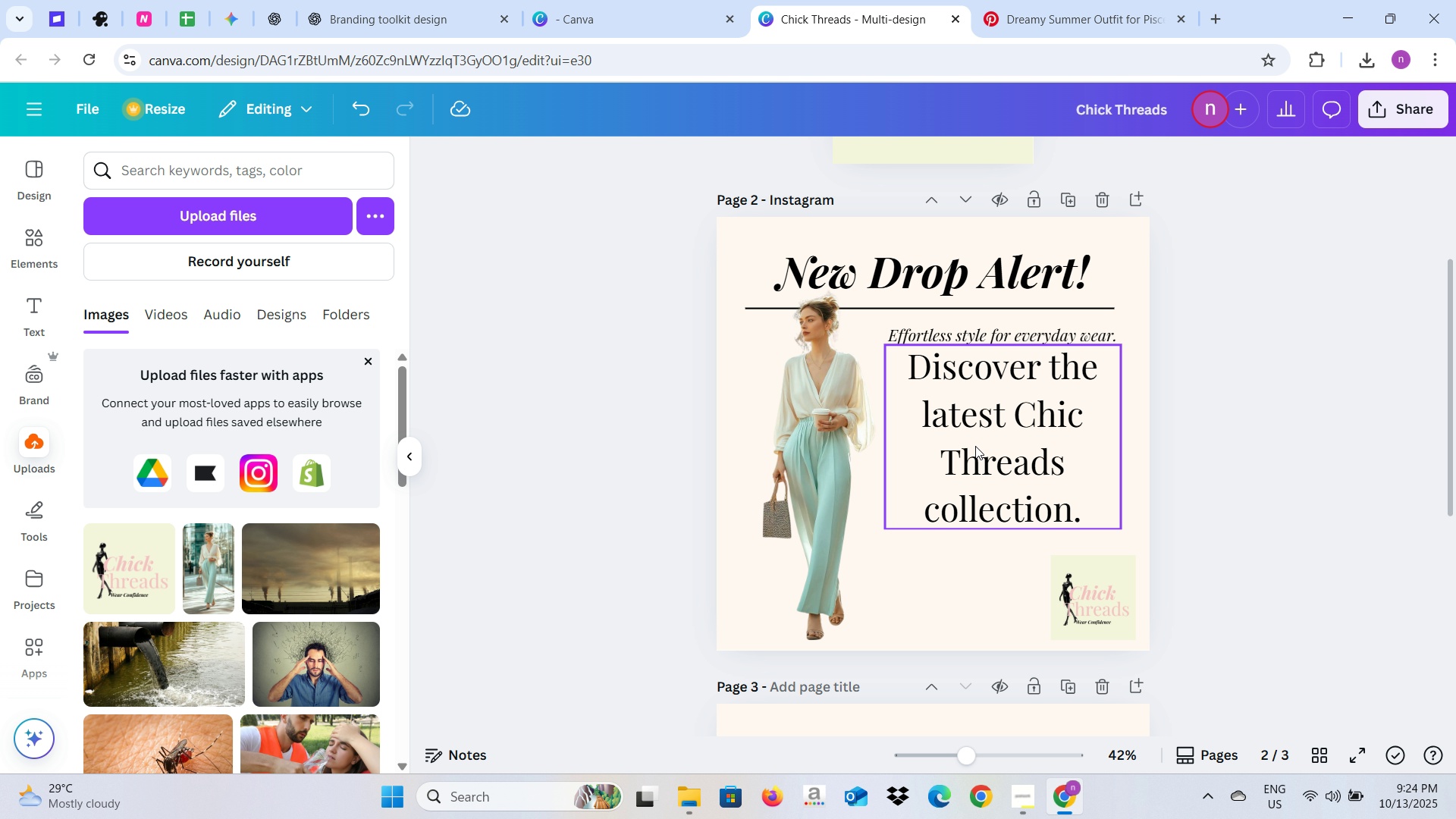 
left_click_drag(start_coordinate=[975, 446], to_coordinate=[976, 457])
 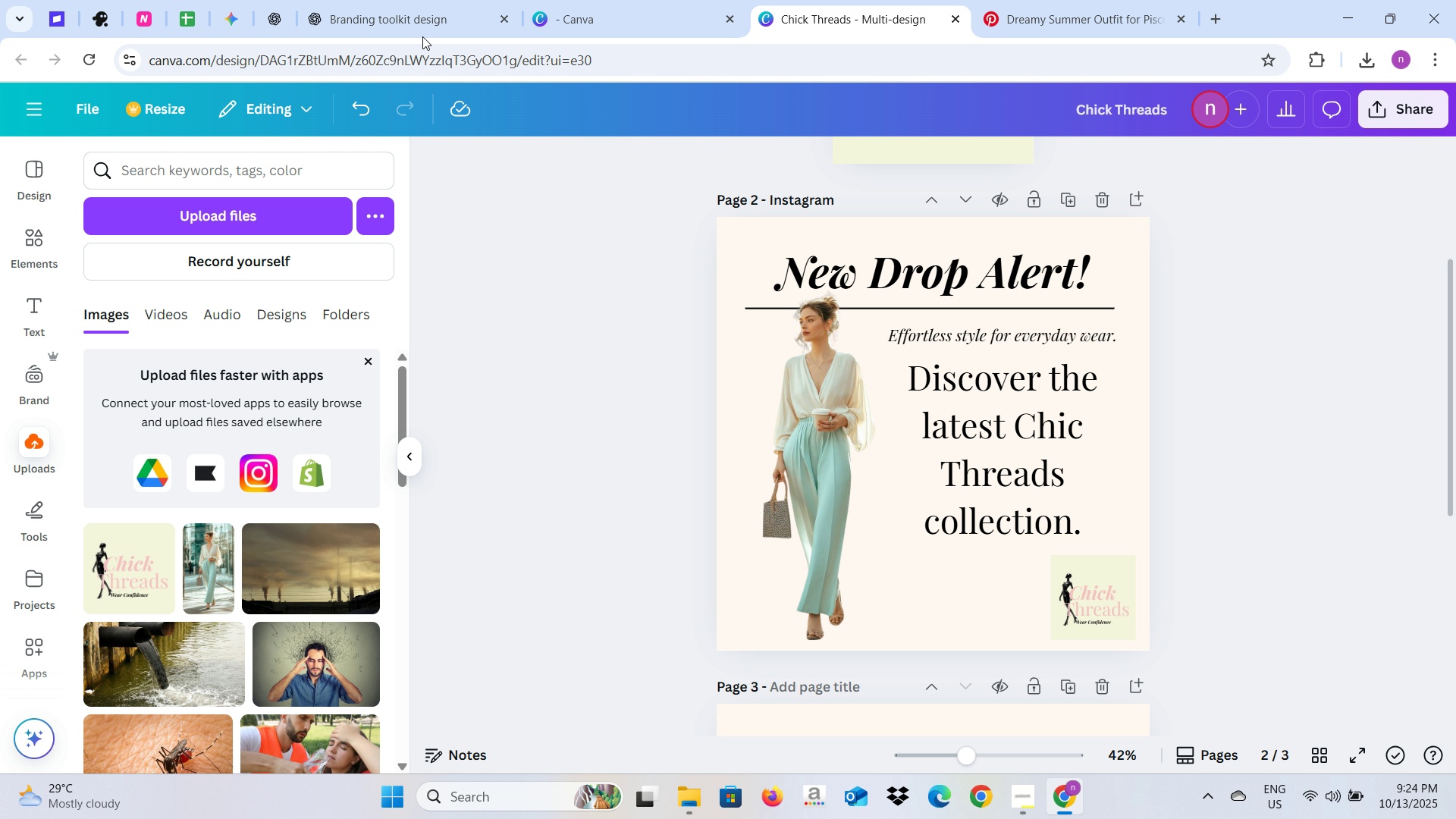 
left_click([312, 0])
 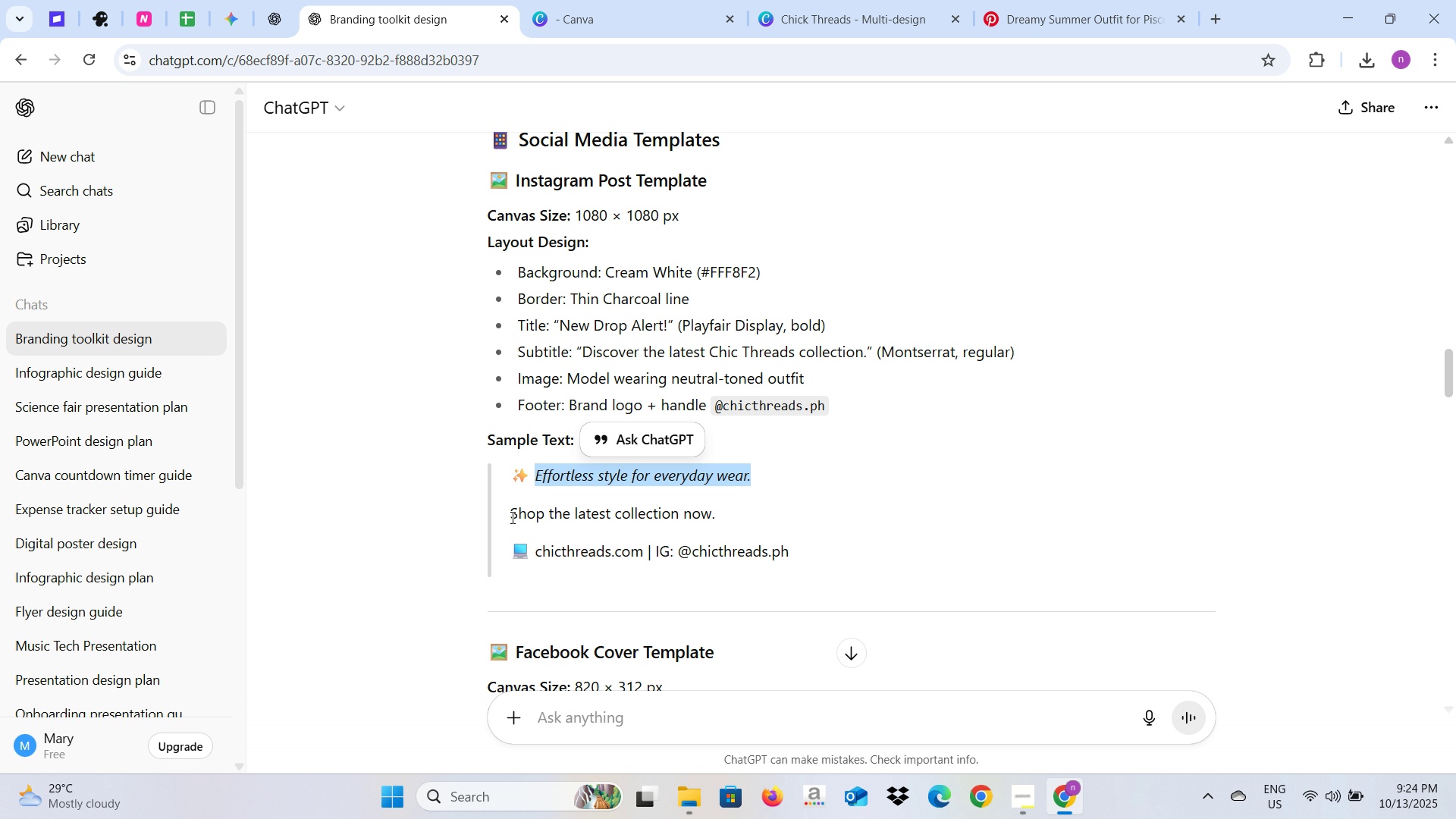 
left_click_drag(start_coordinate=[510, 513], to_coordinate=[714, 519])
 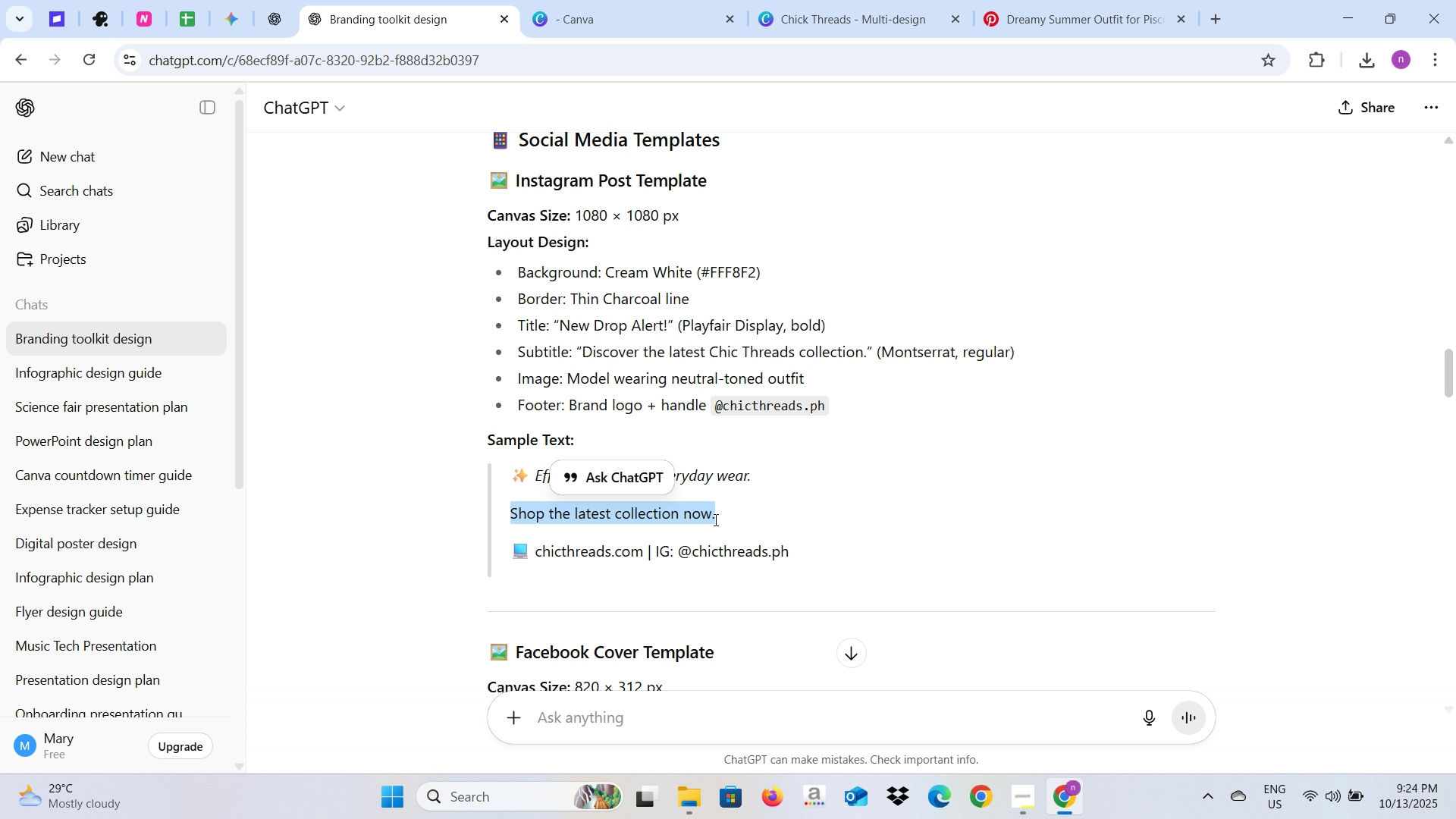 
key(Control+C)
 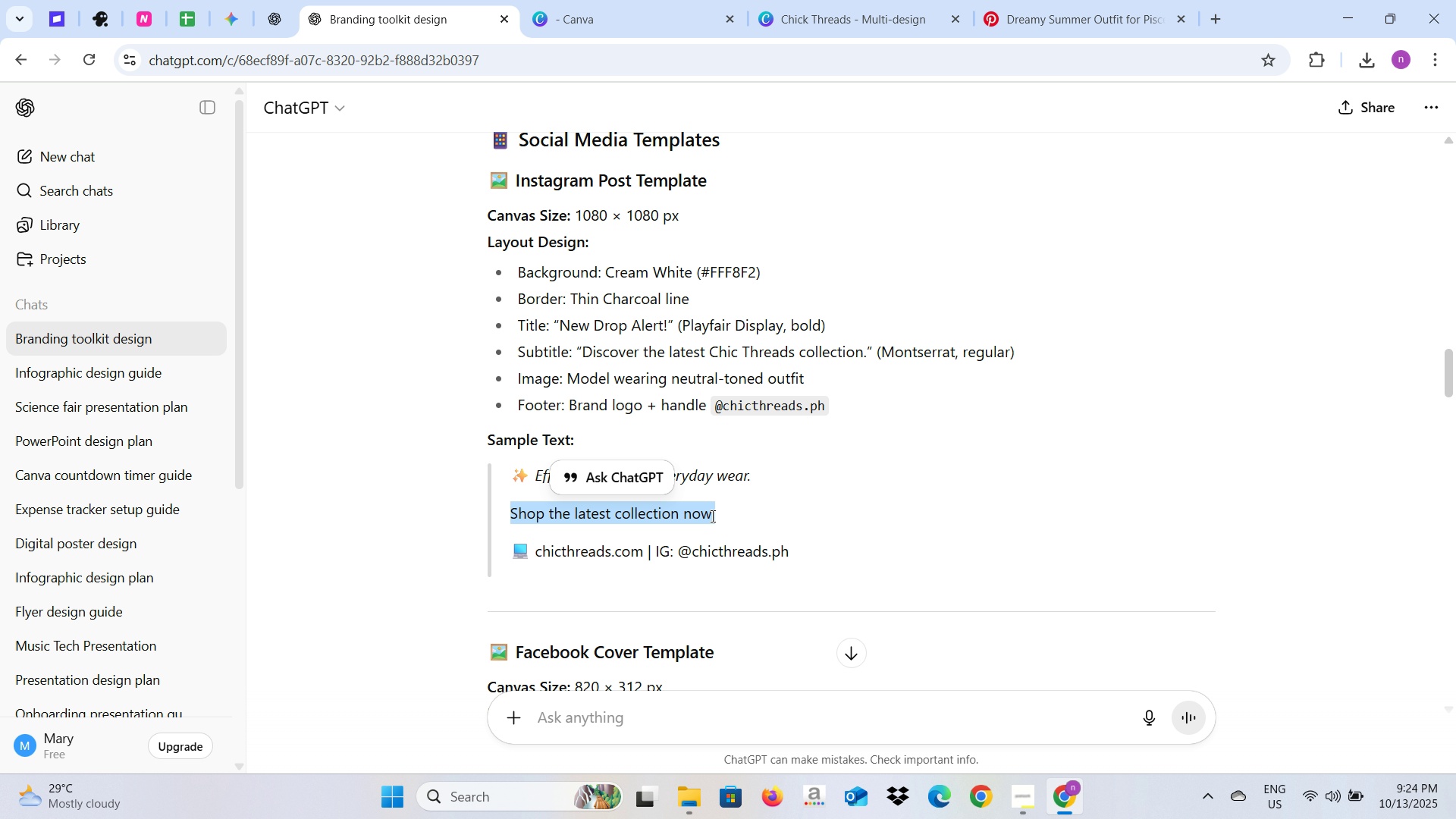 
key(Control+C)
 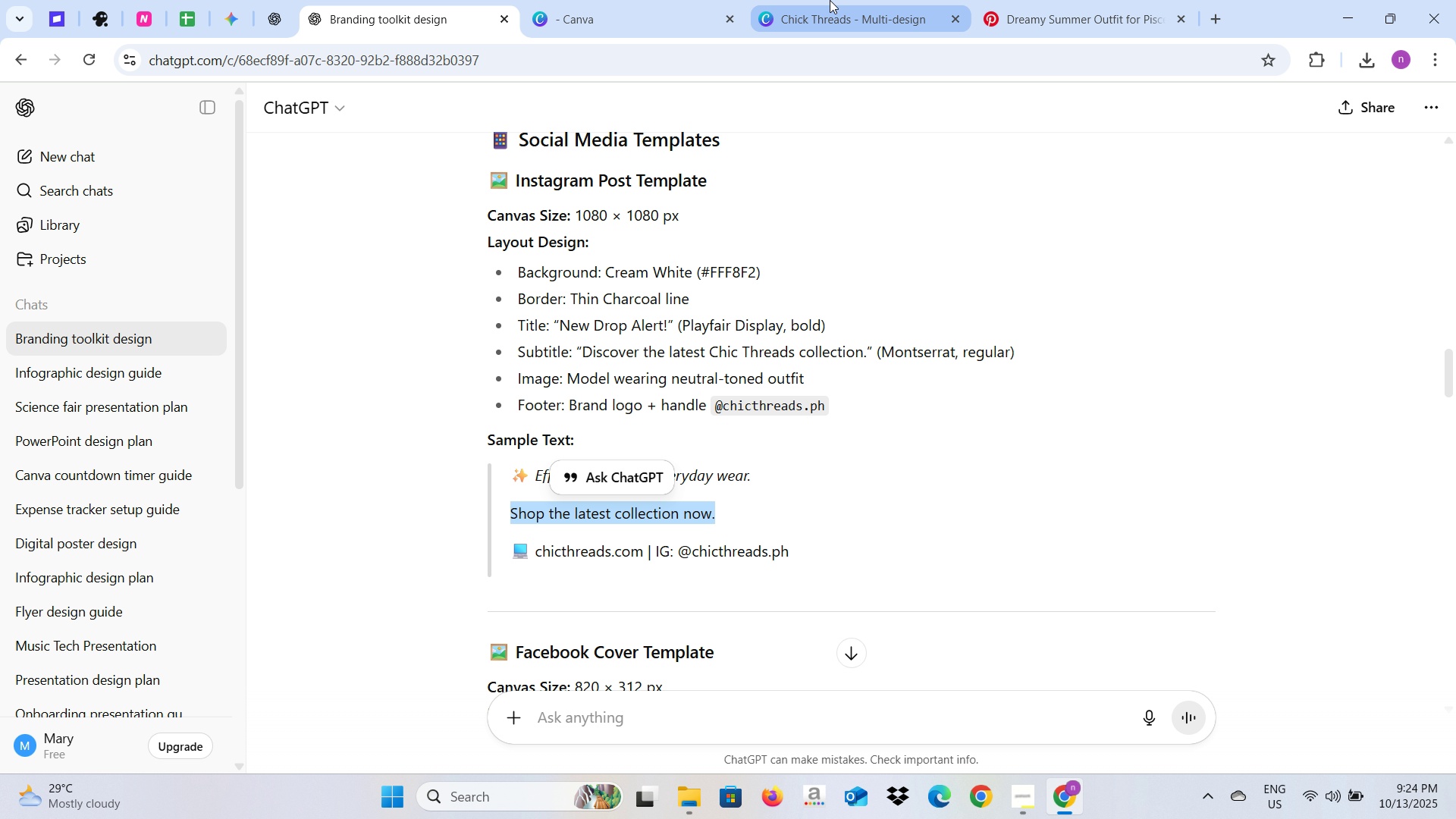 
left_click([830, 0])
 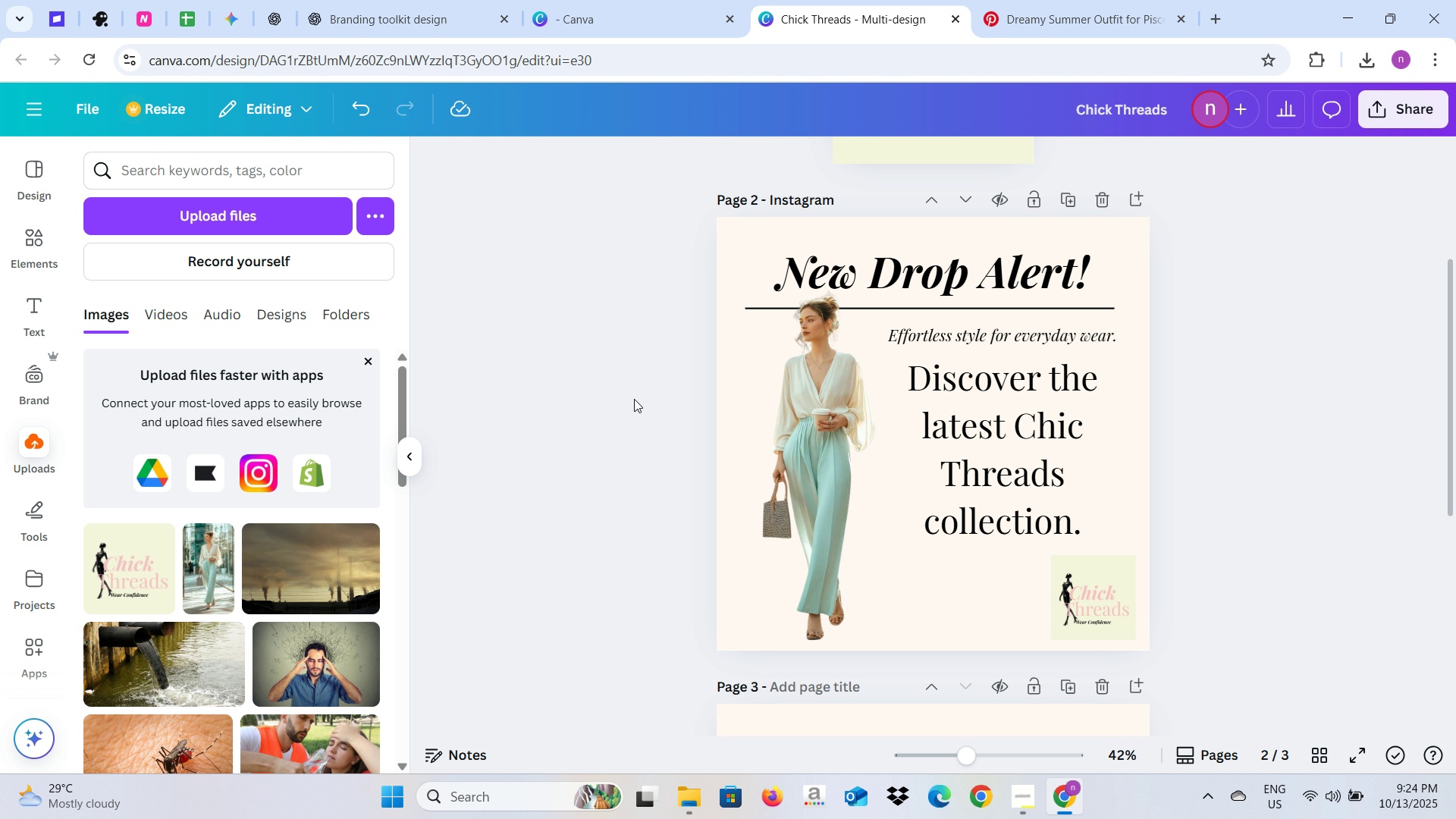 
left_click([634, 399])
 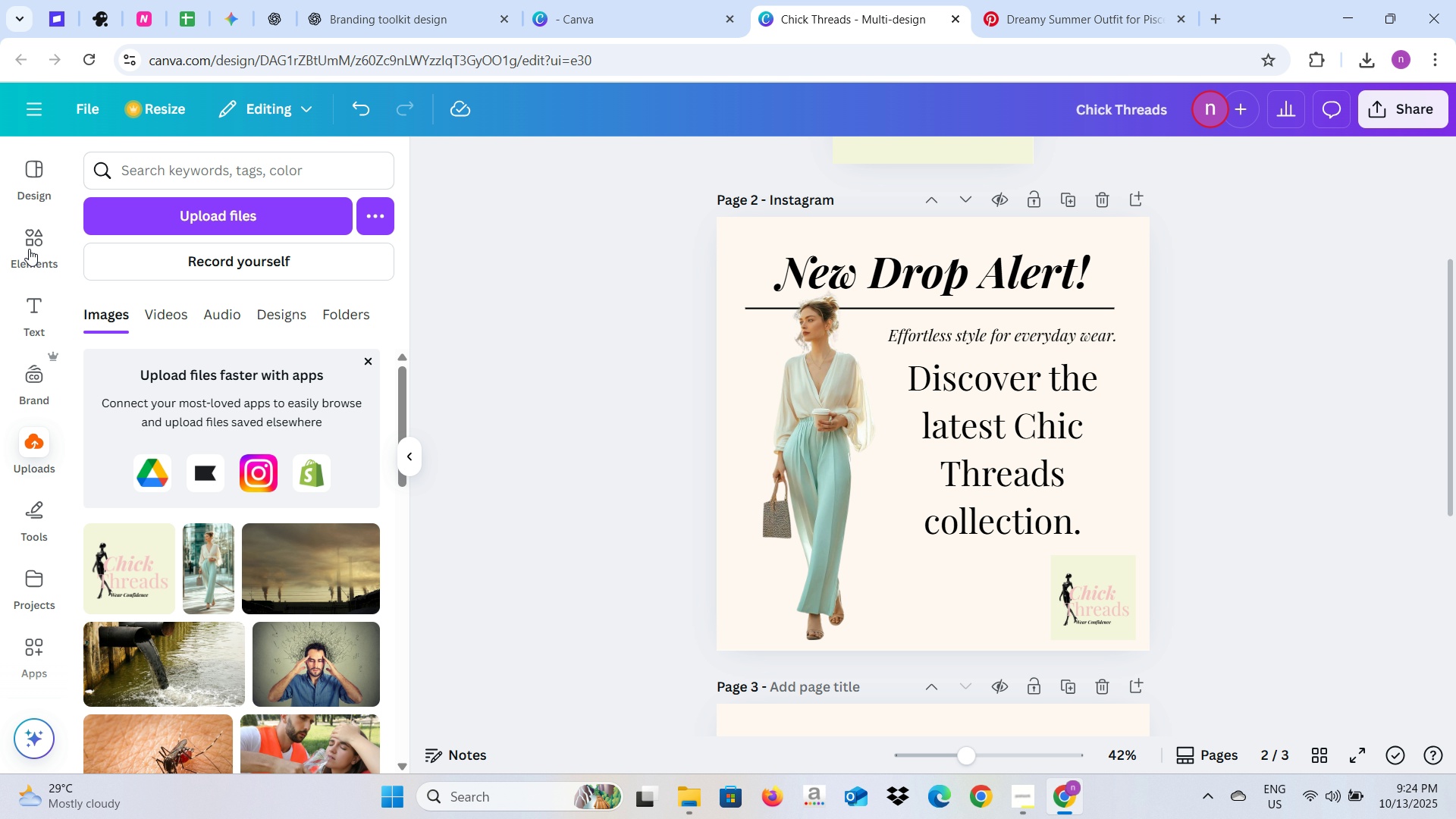 
left_click([29, 249])
 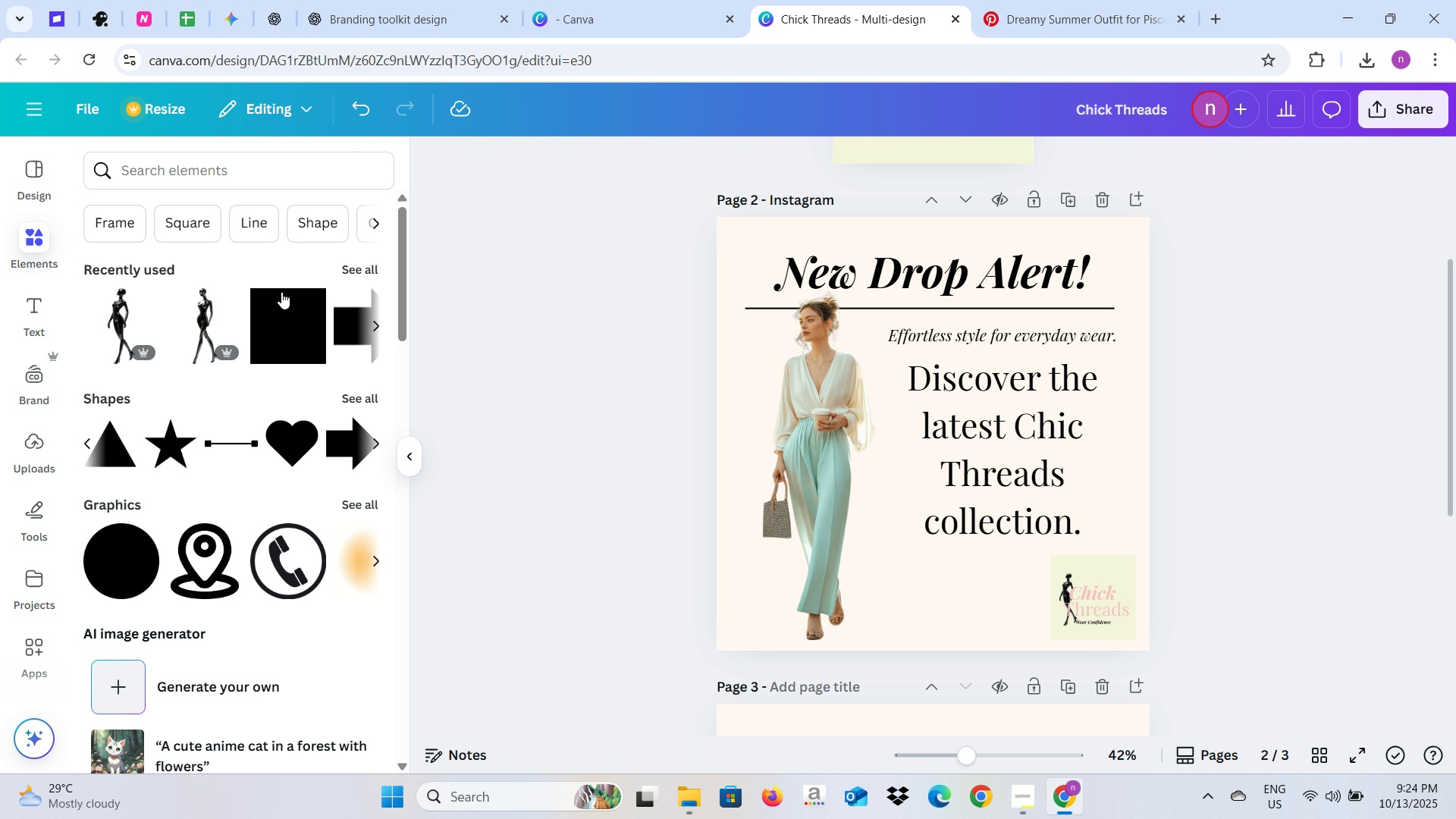 
wait(5.68)
 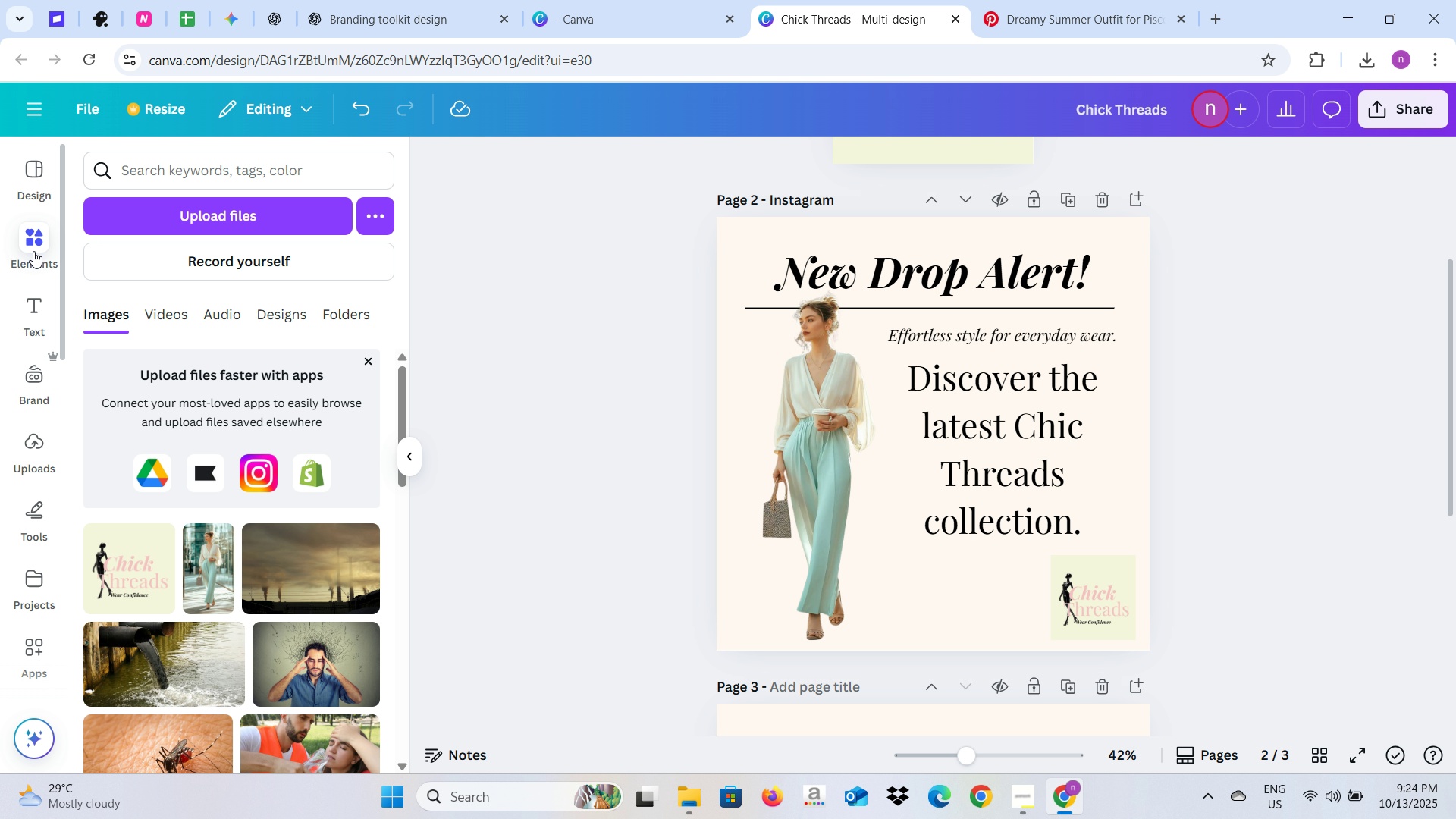 
left_click([366, 331])
 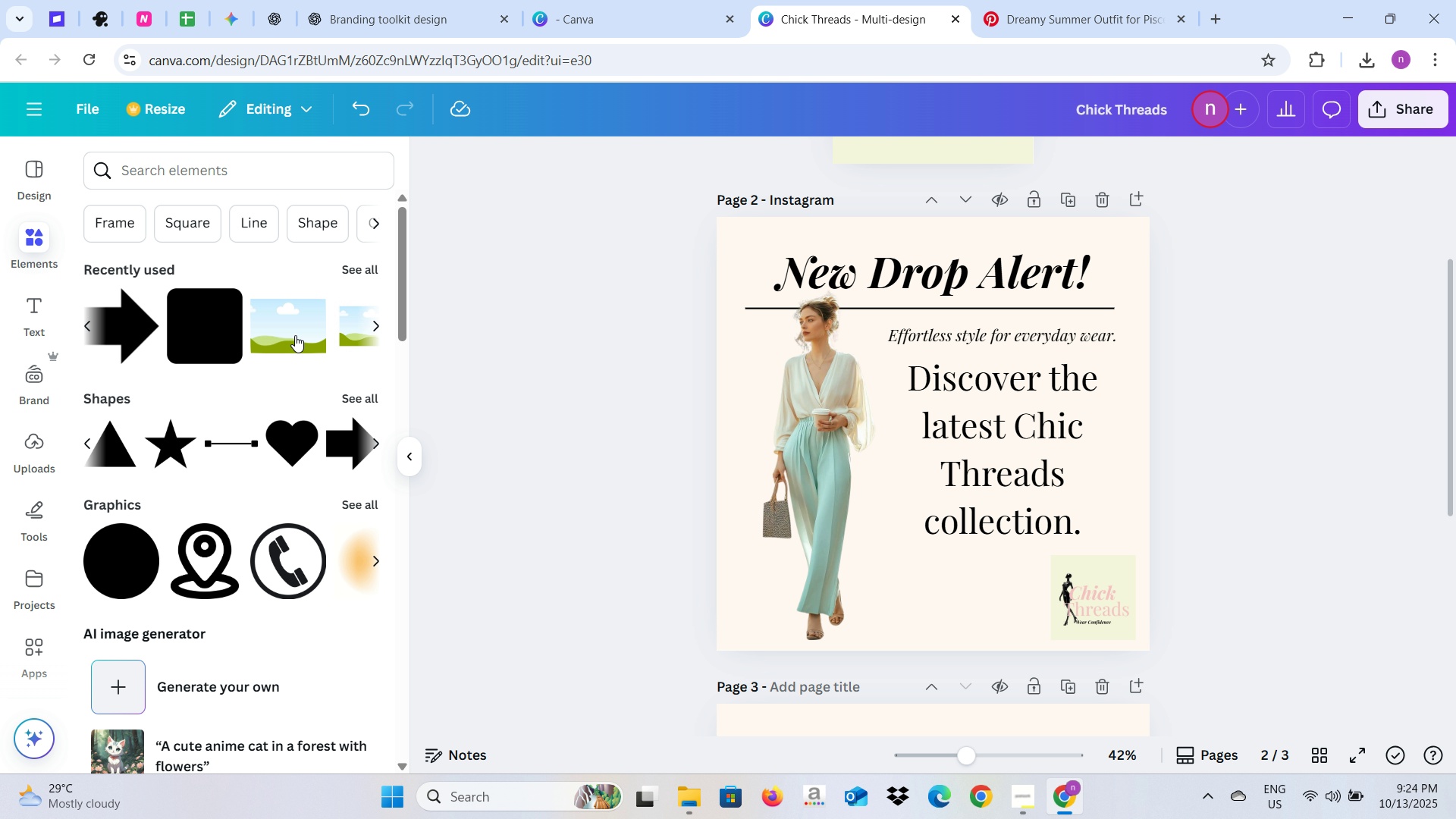 
left_click([156, 331])
 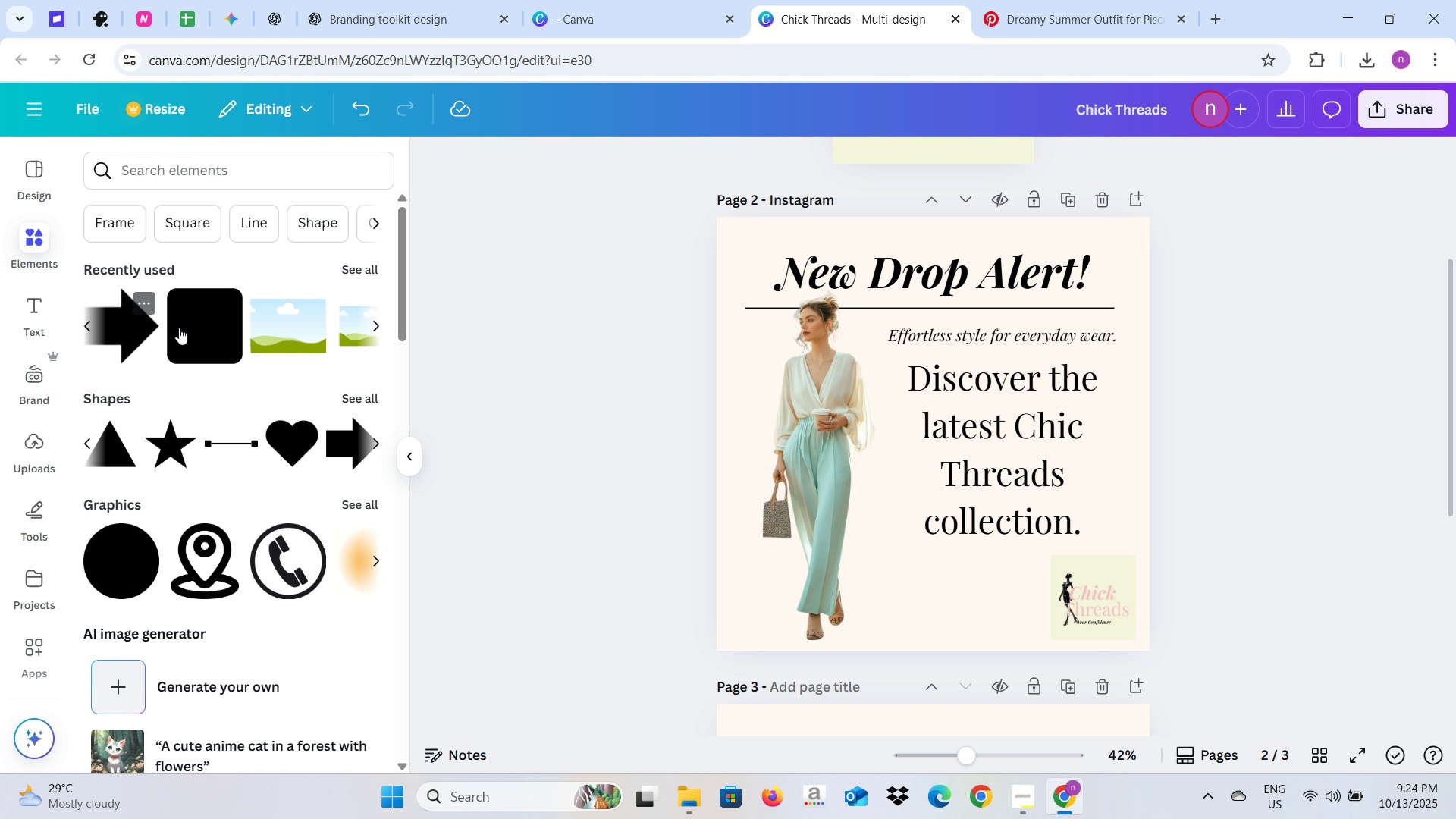 
left_click([179, 328])
 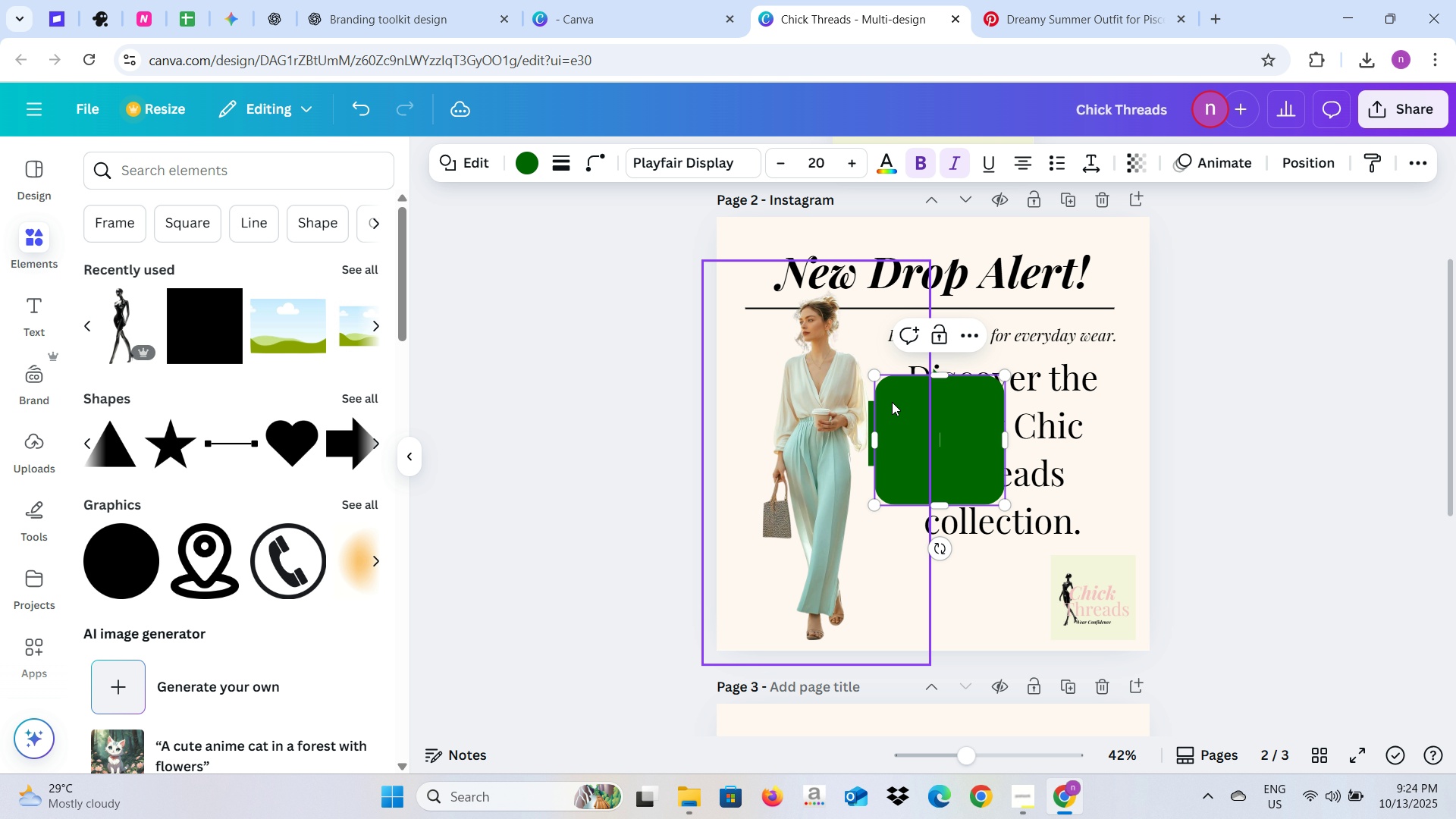 
left_click_drag(start_coordinate=[896, 405], to_coordinate=[899, 529])
 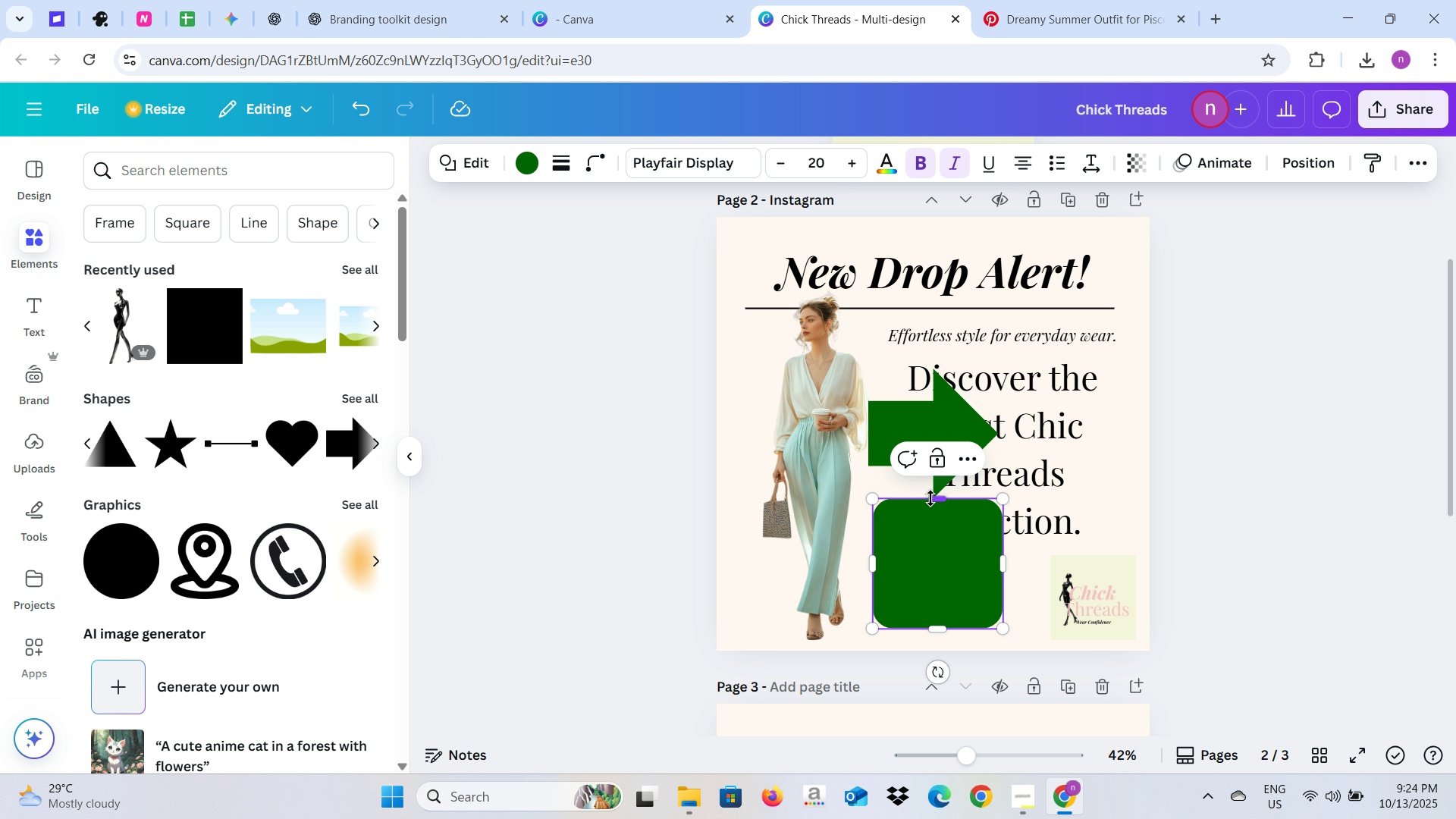 
left_click_drag(start_coordinate=[930, 498], to_coordinate=[930, 548])
 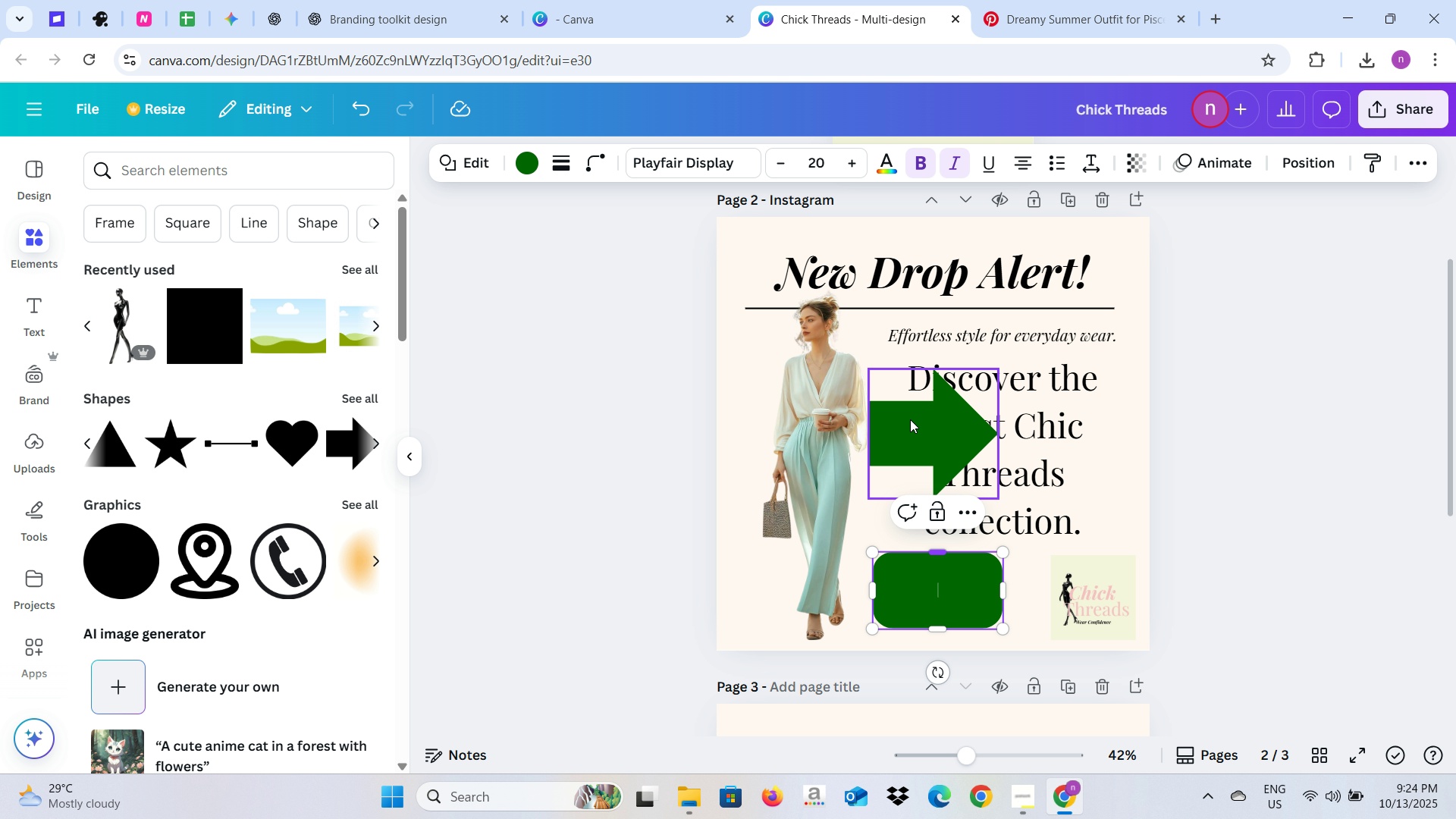 
left_click([910, 419])
 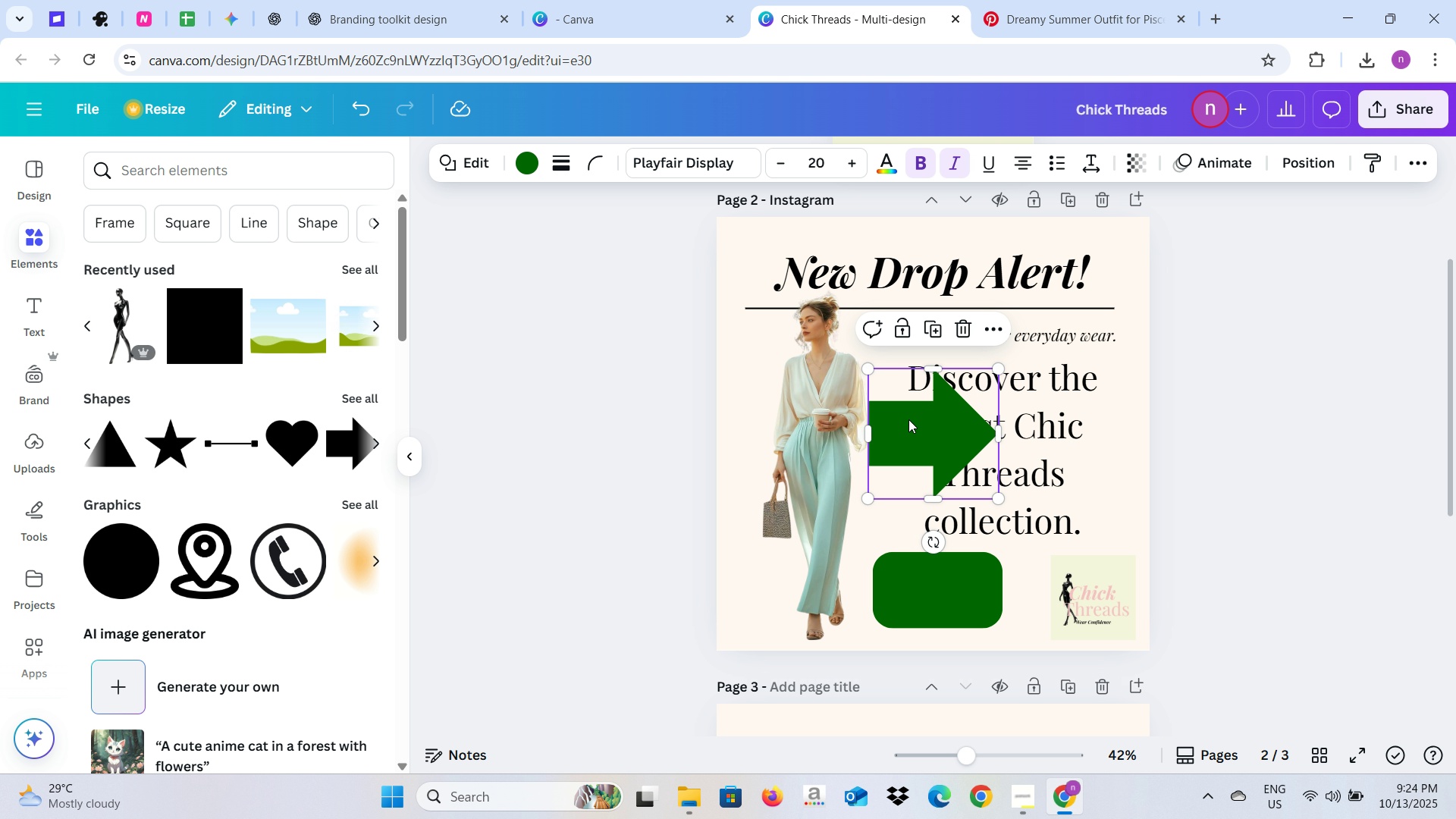 
key(Backspace)
 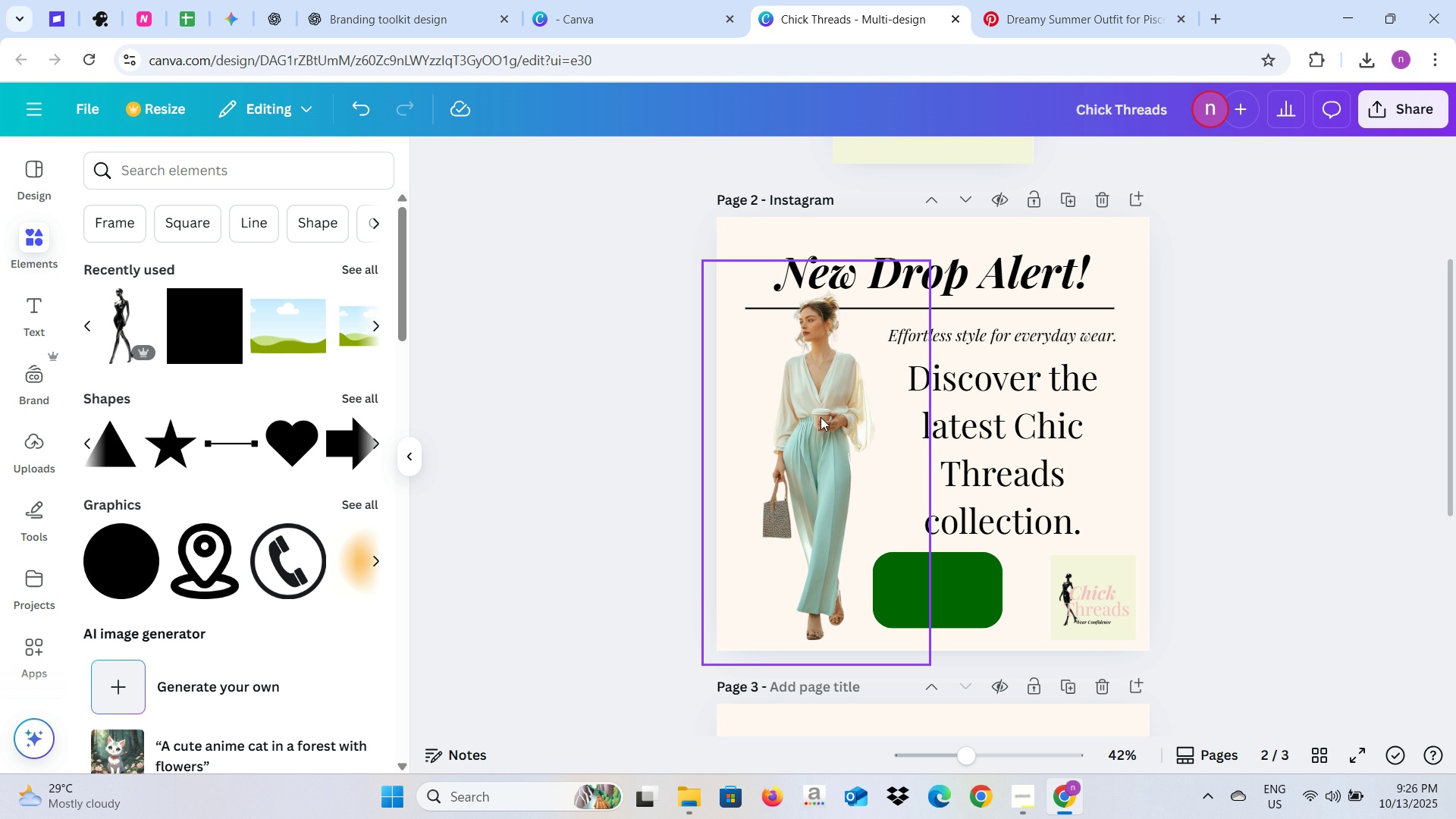 
wait(97.61)
 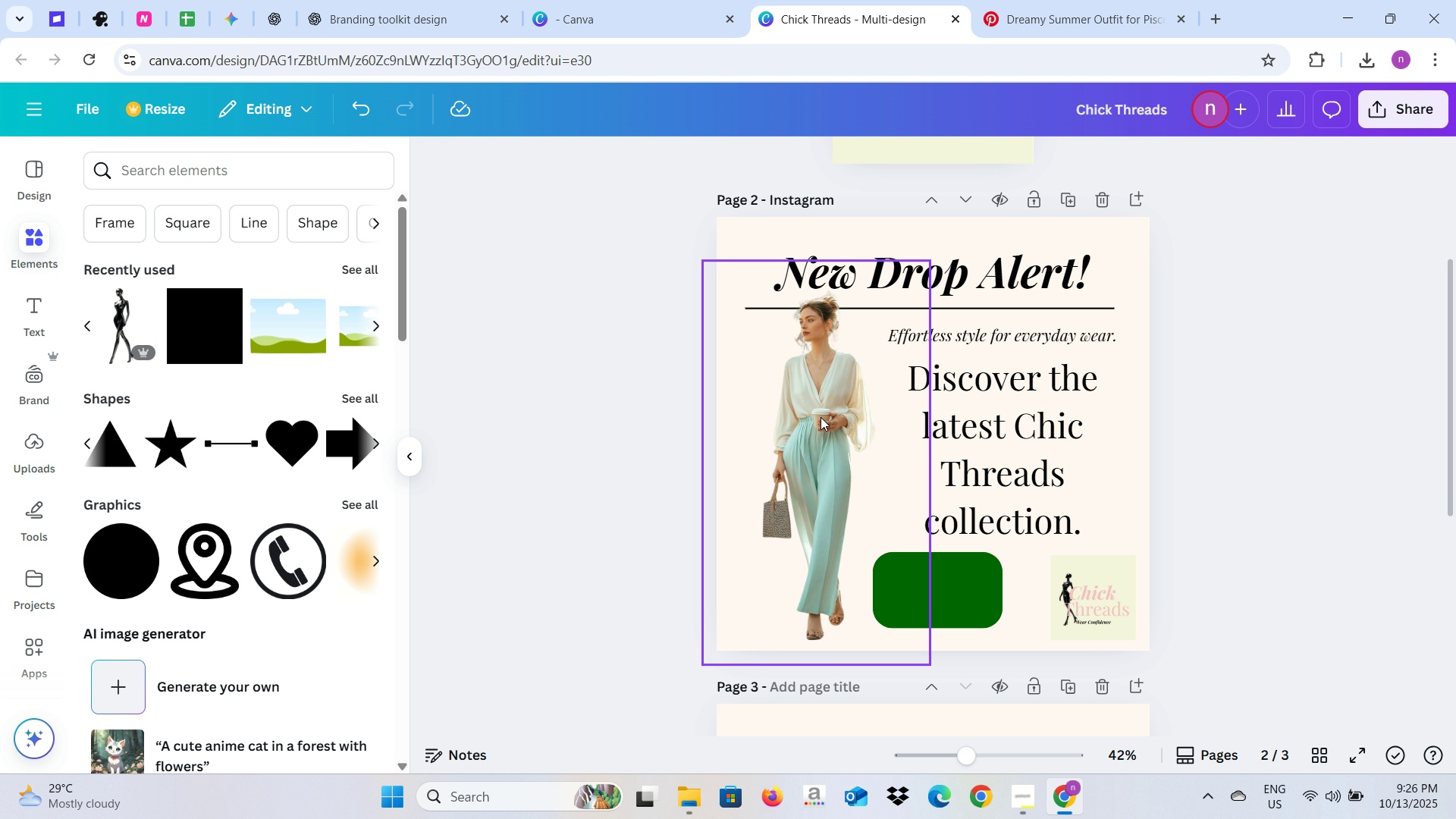 
left_click([922, 585])
 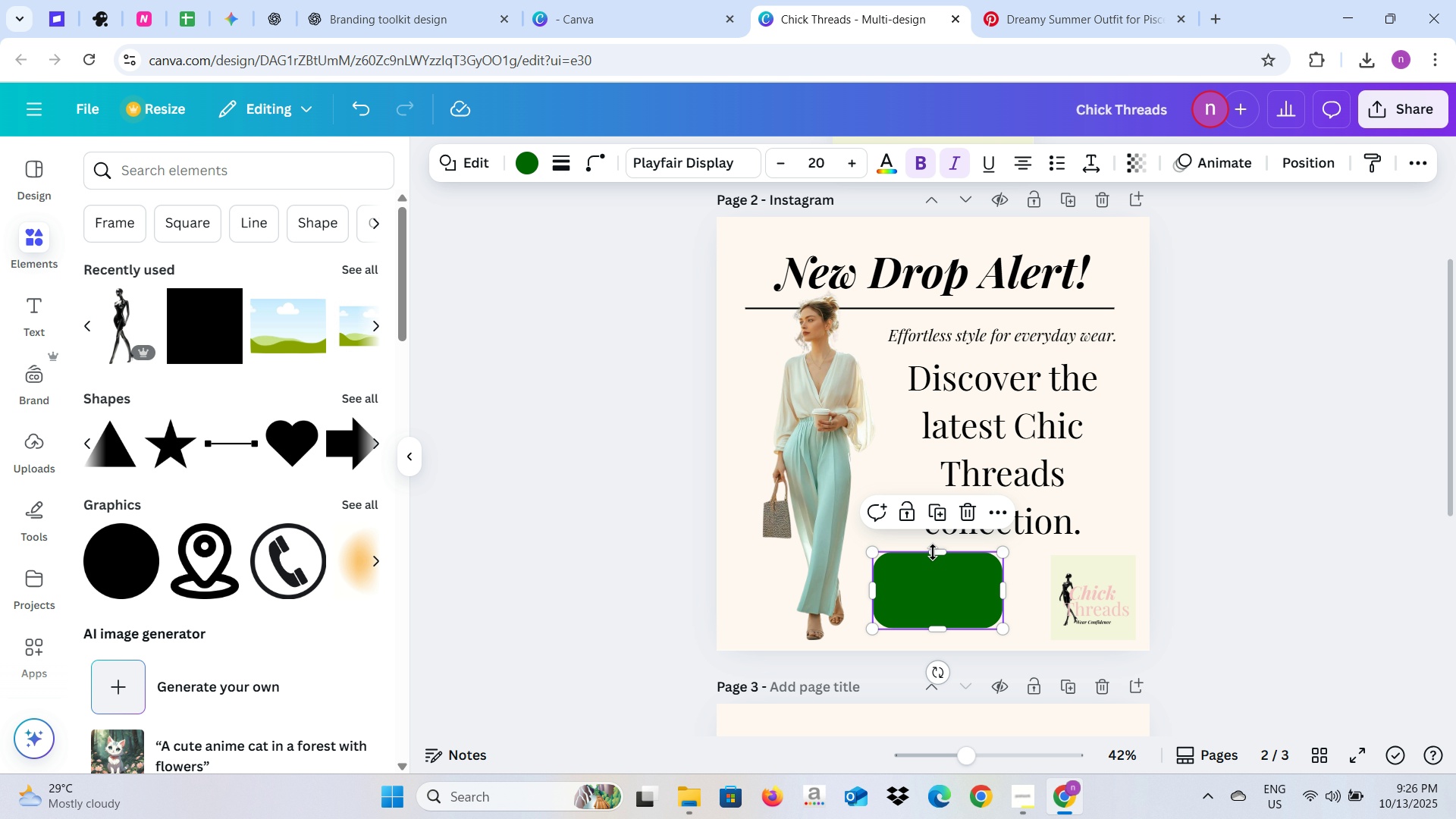 
left_click_drag(start_coordinate=[933, 552], to_coordinate=[933, 594])
 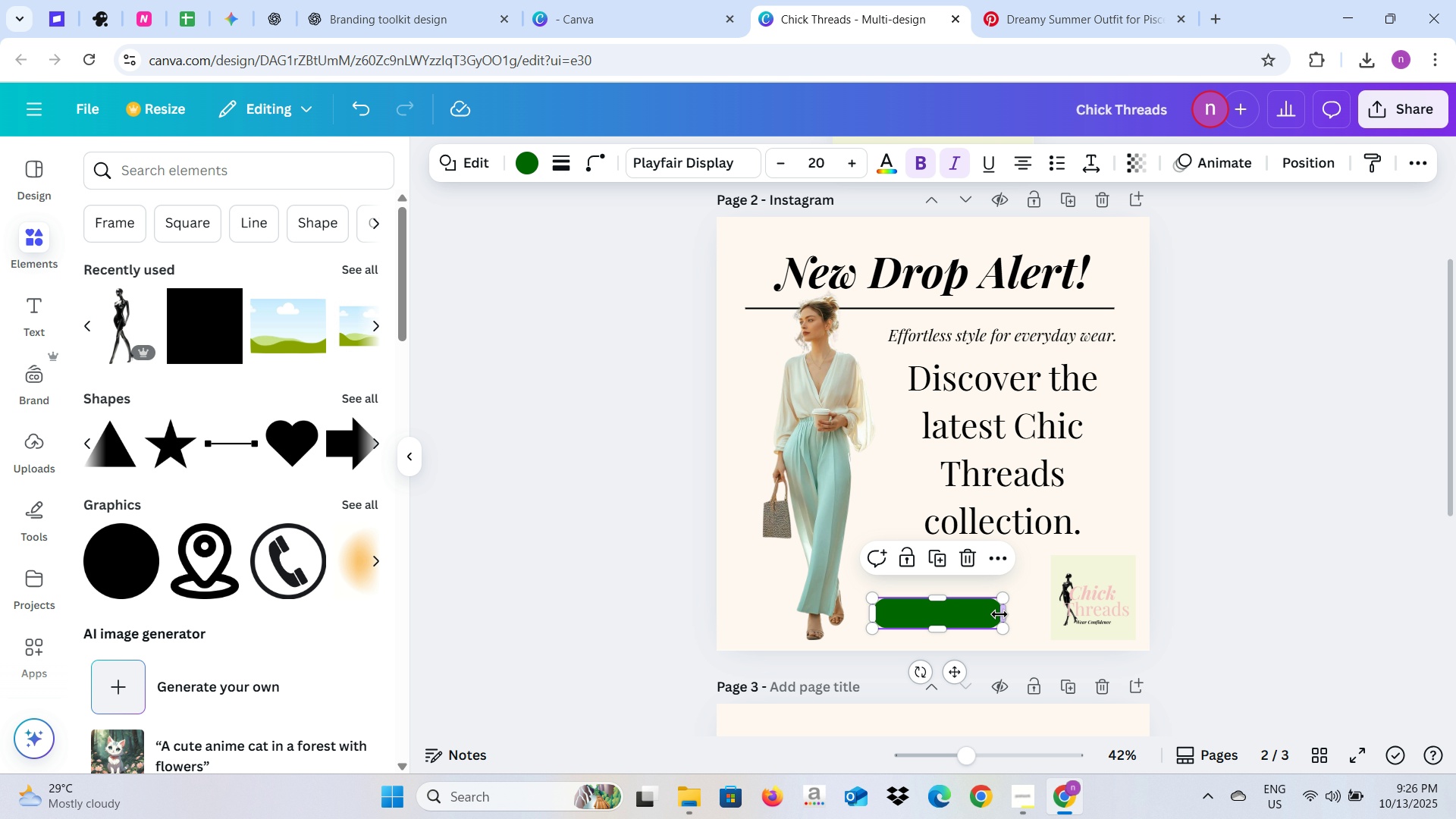 
left_click_drag(start_coordinate=[999, 614], to_coordinate=[1021, 617])
 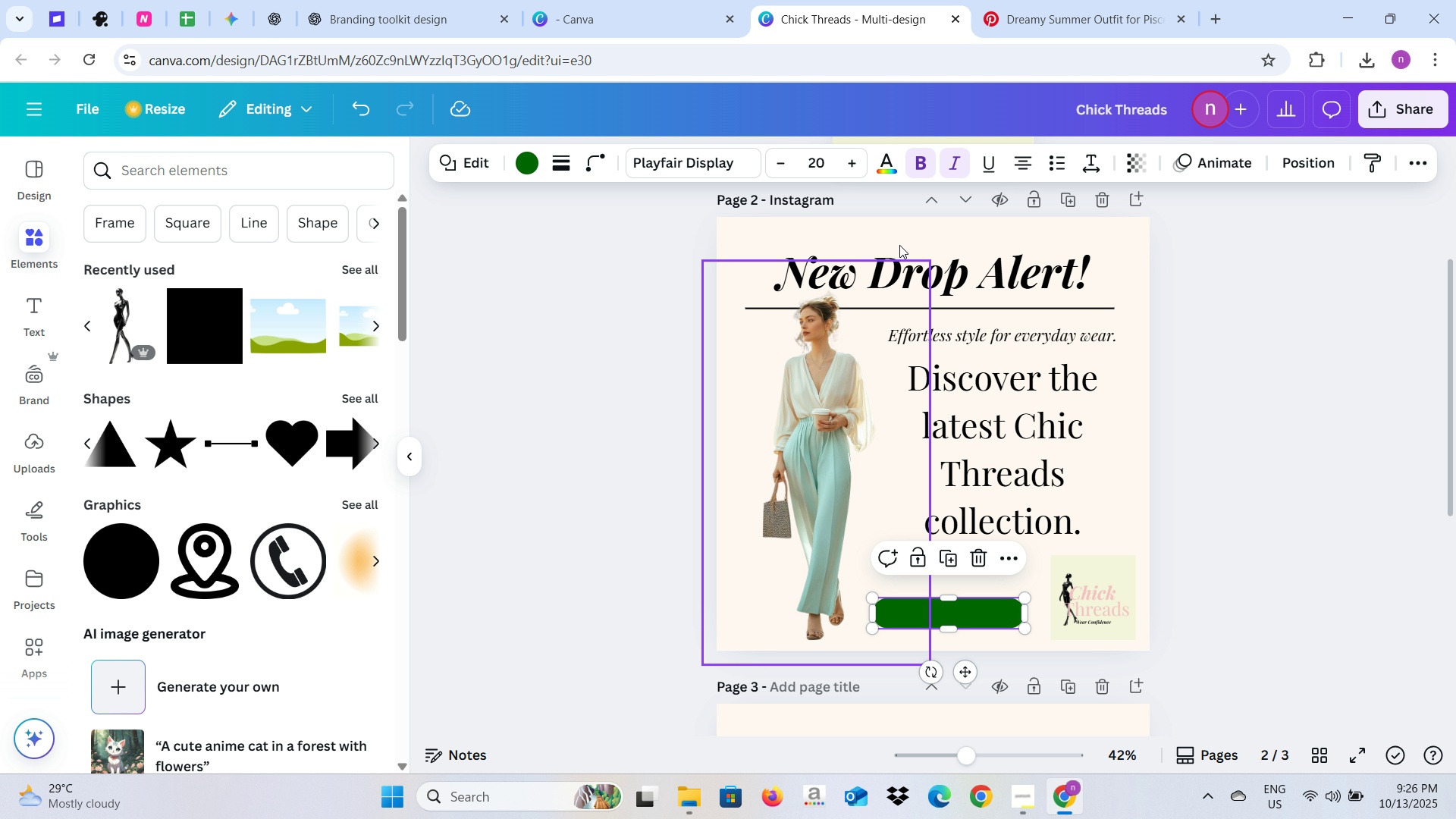 
left_click([620, 17])
 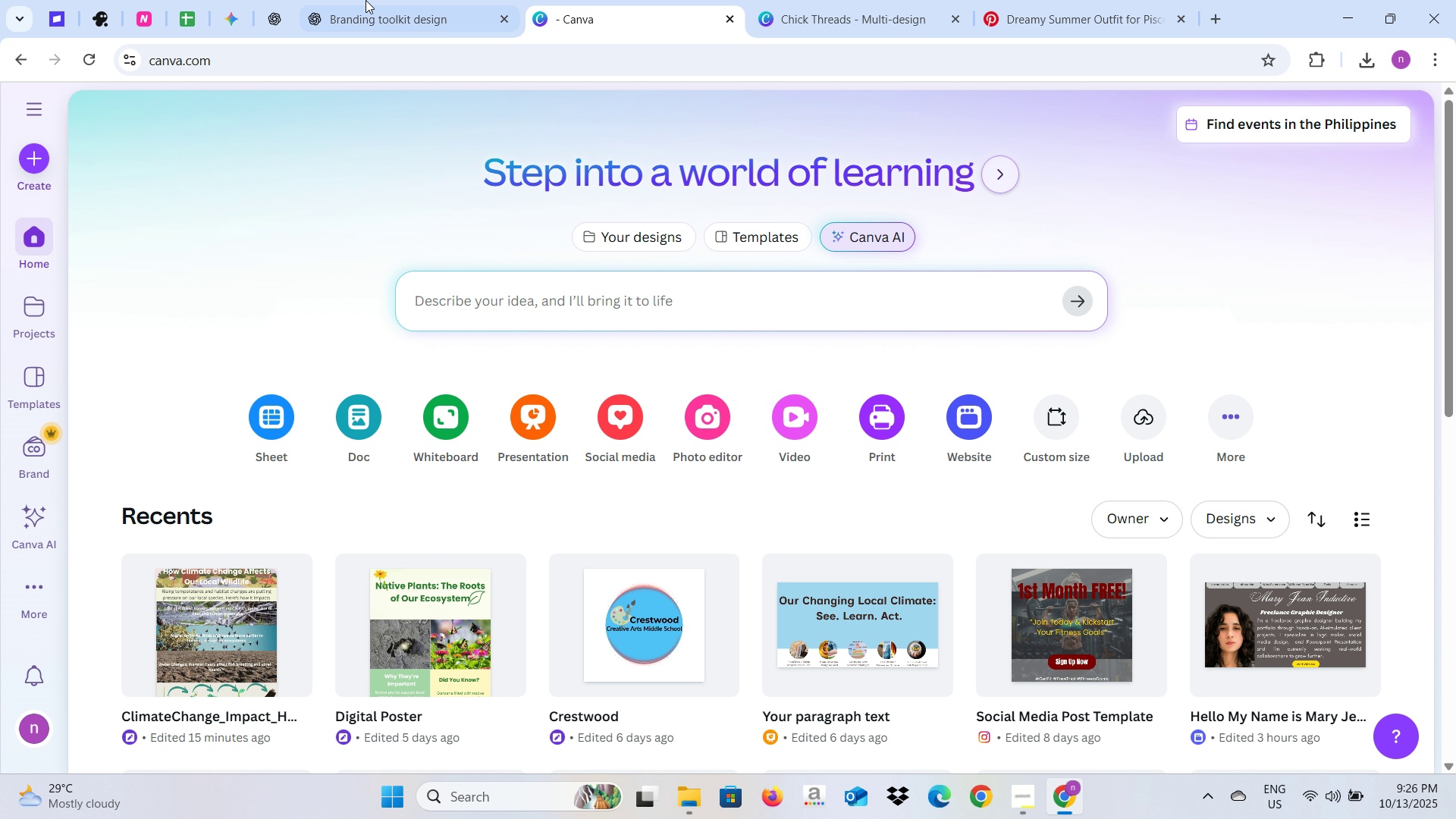 
left_click([345, 0])
 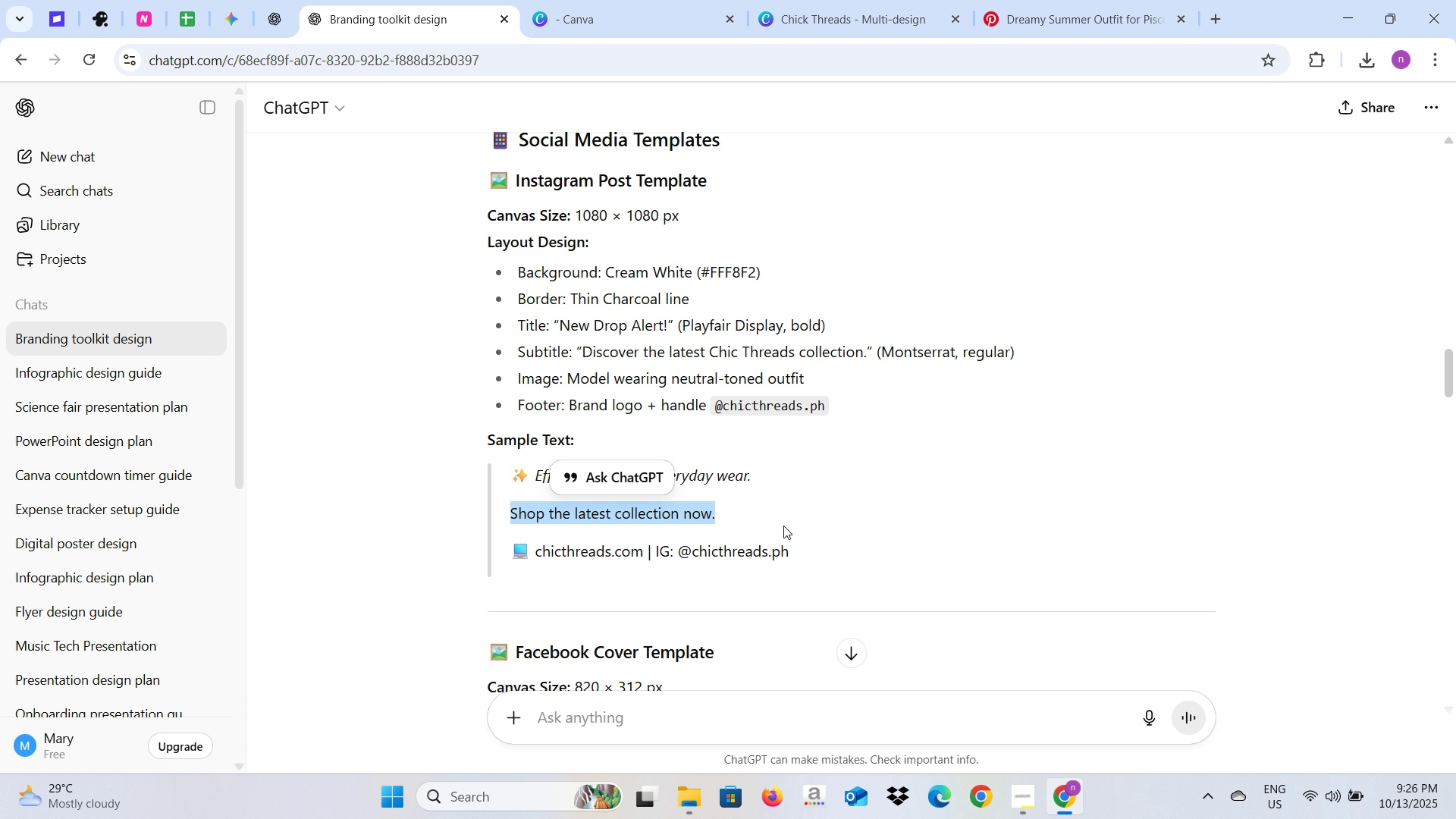 
key(Control+C)
 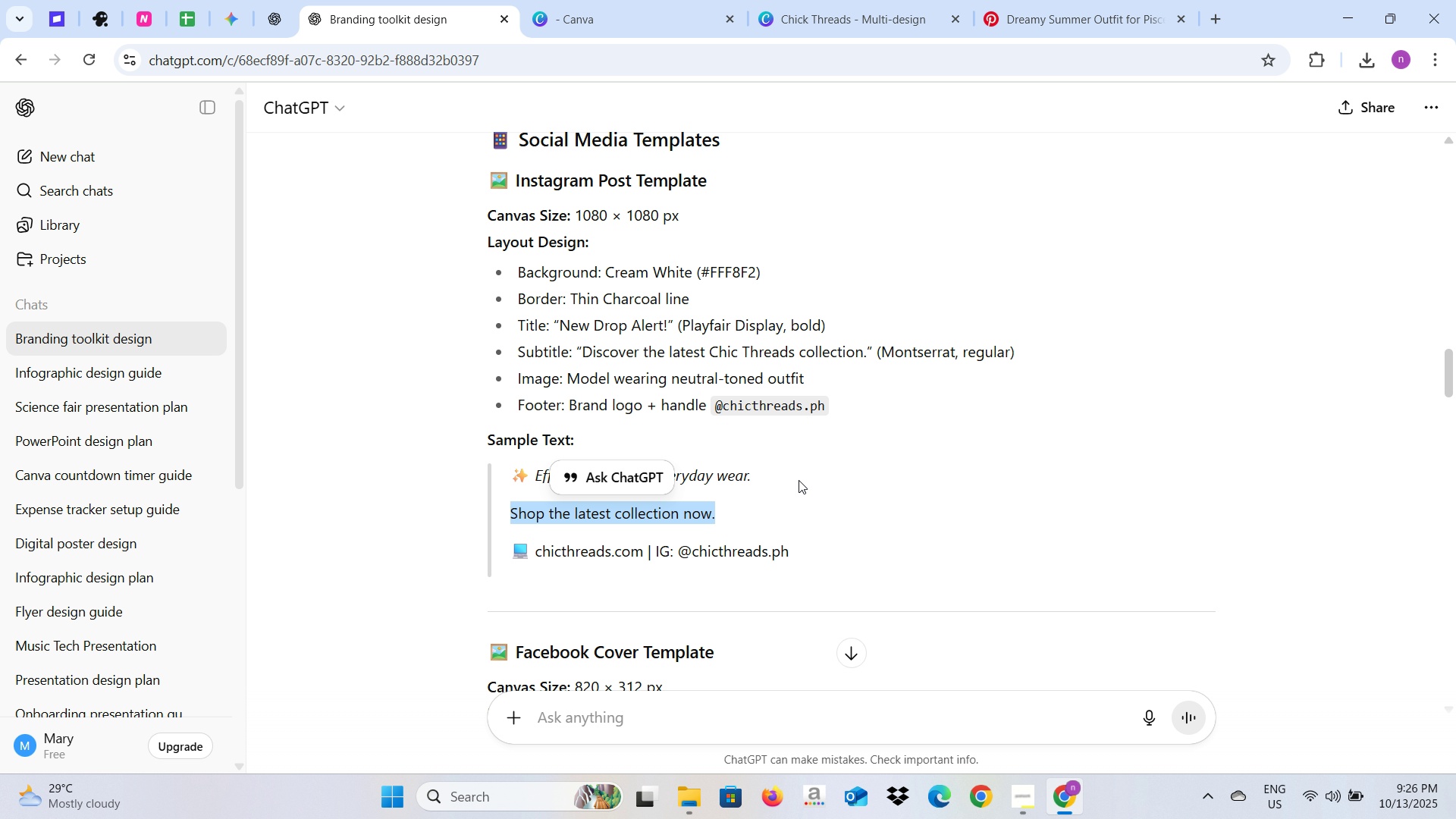 
key(Control+C)
 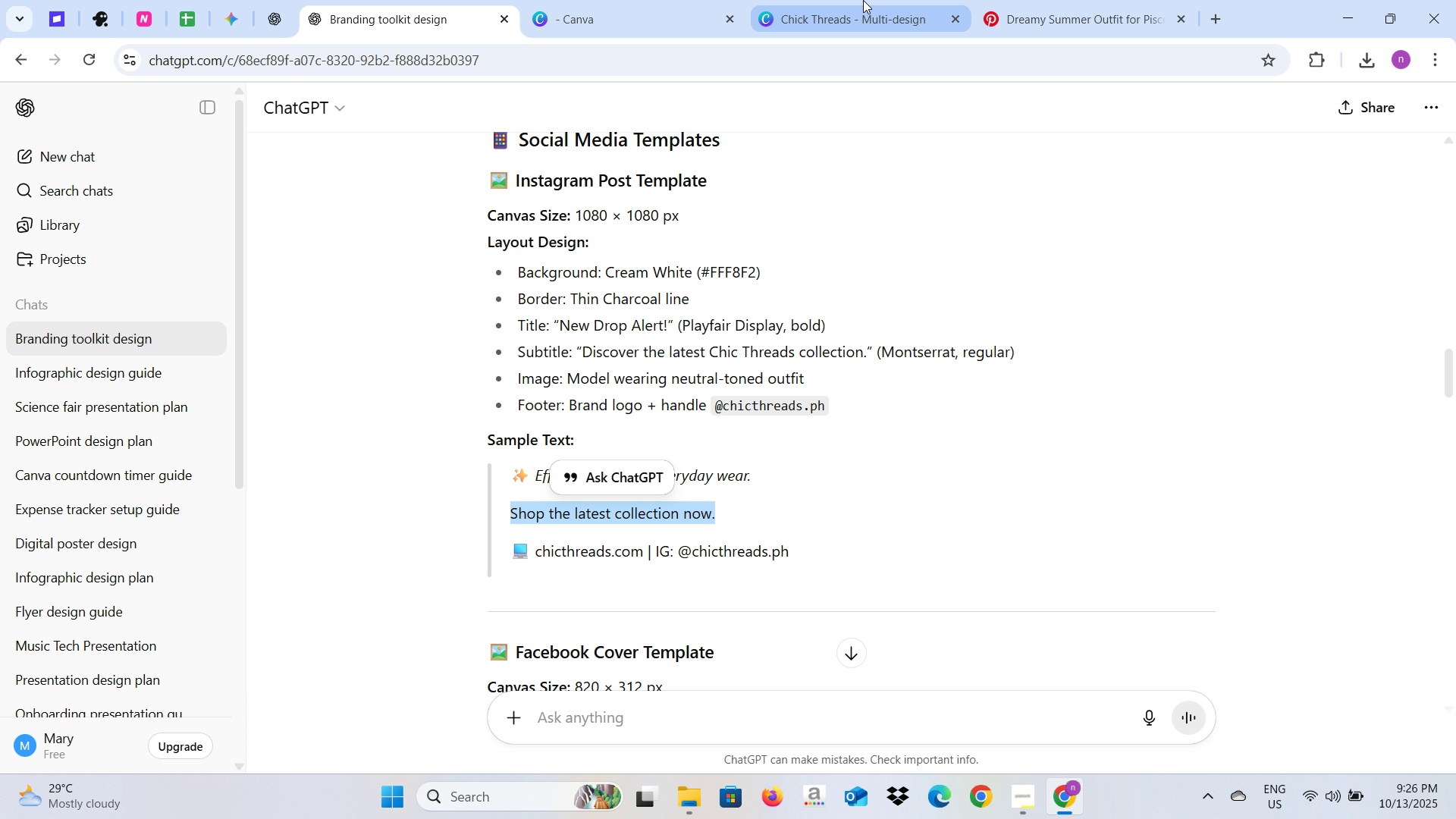 
left_click([863, 0])
 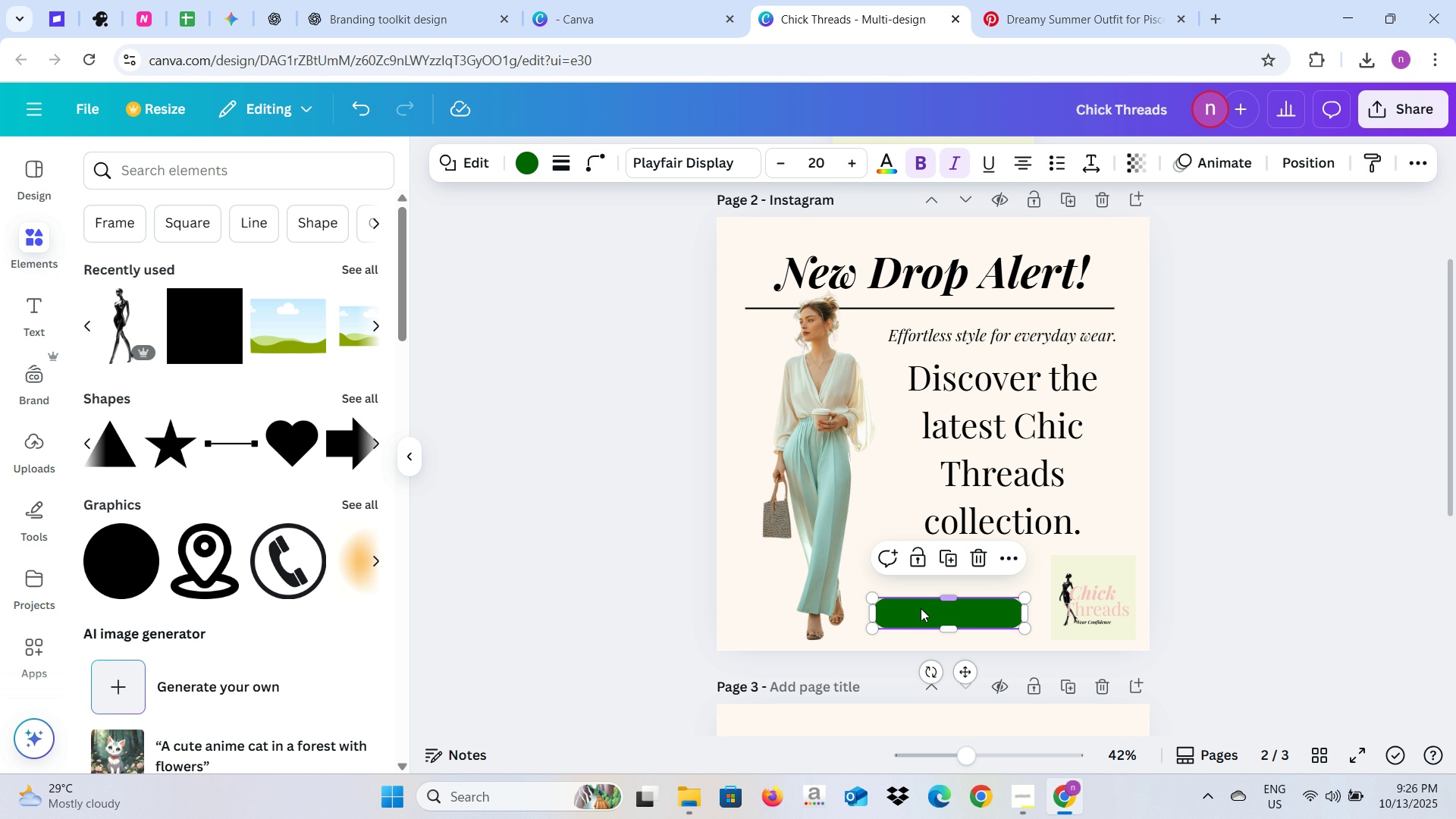 
double_click([921, 608])
 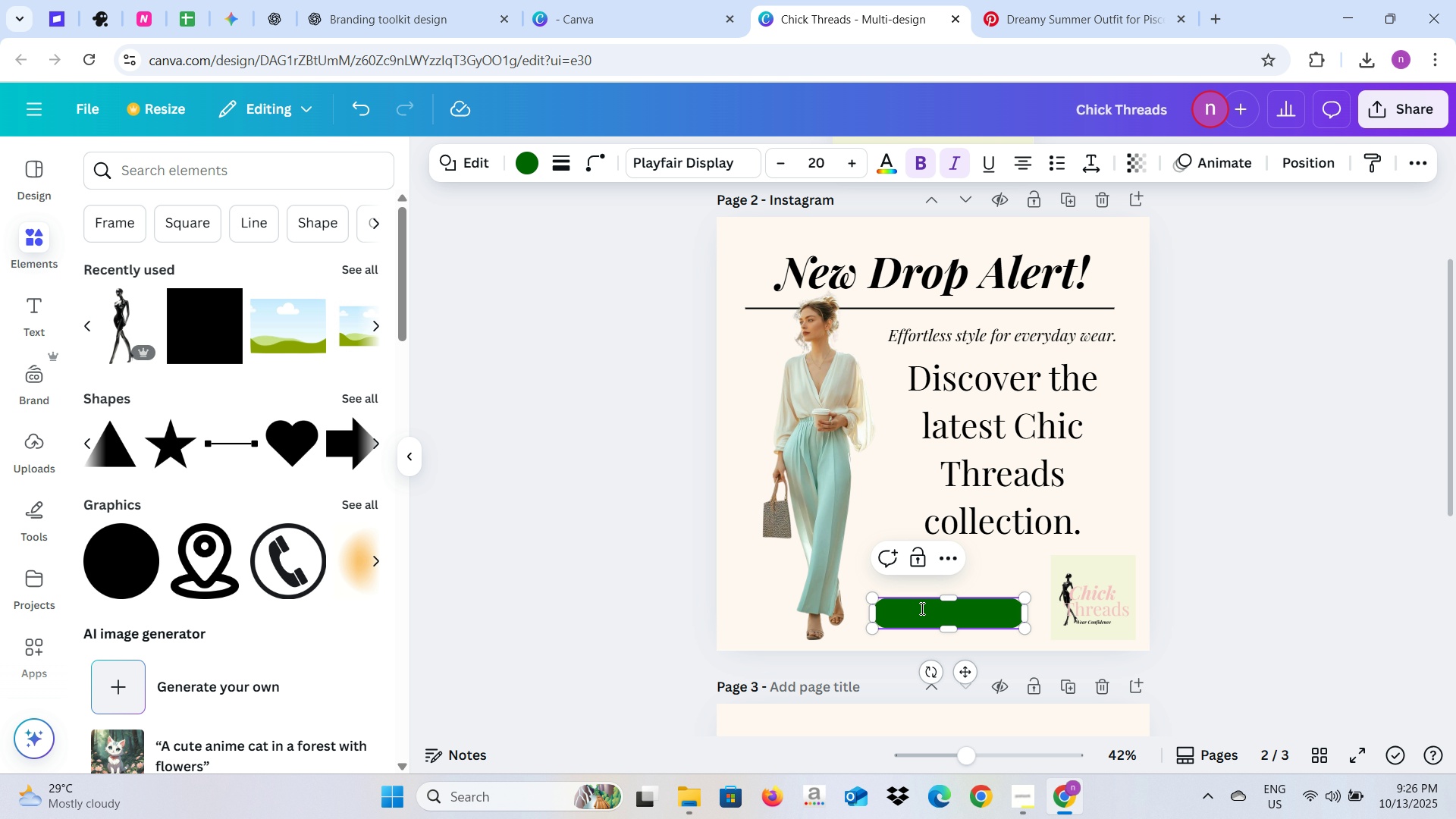 
key(Control+V)
 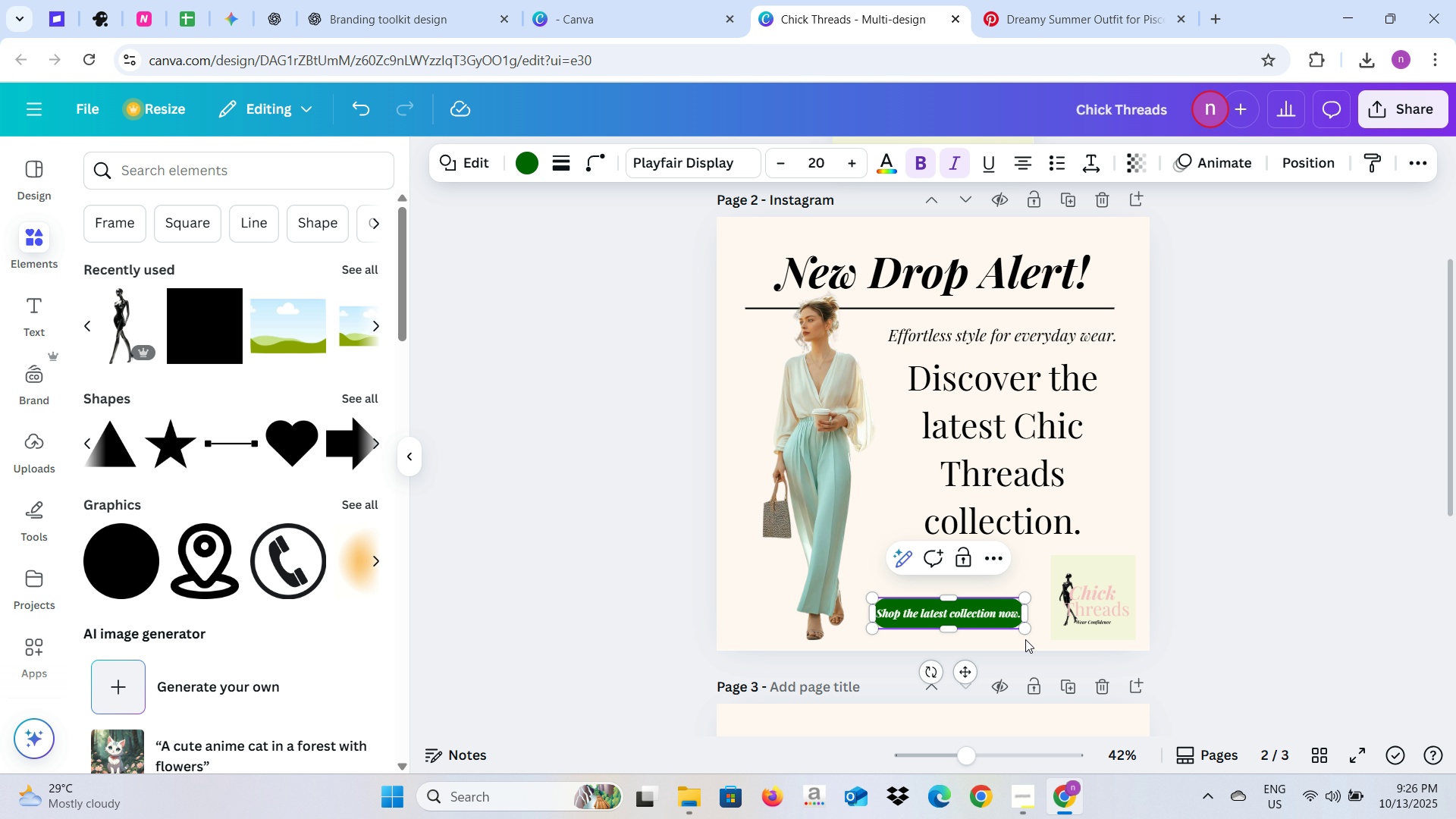 
left_click_drag(start_coordinate=[1027, 628], to_coordinate=[1045, 628])
 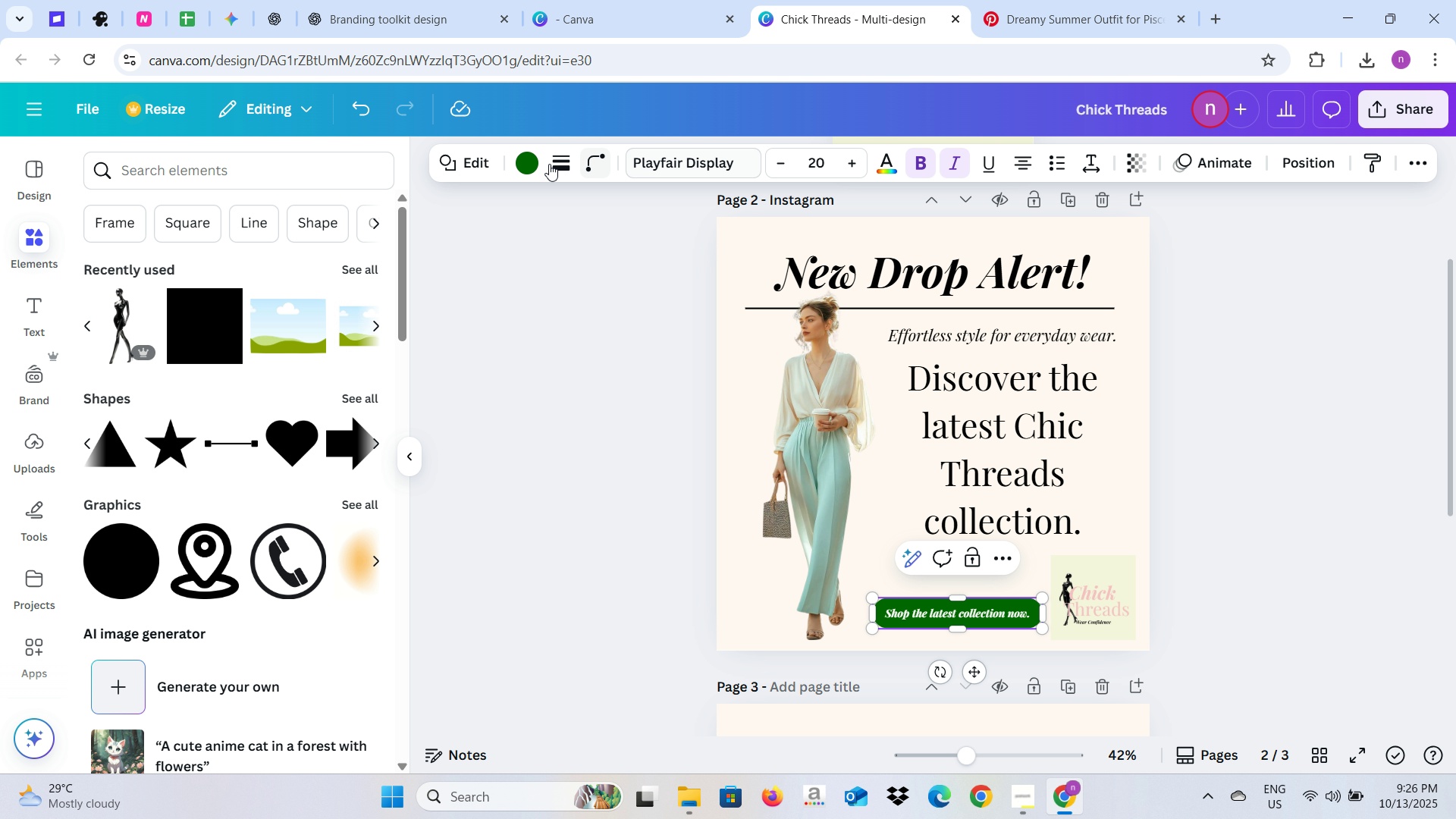 
left_click([532, 161])
 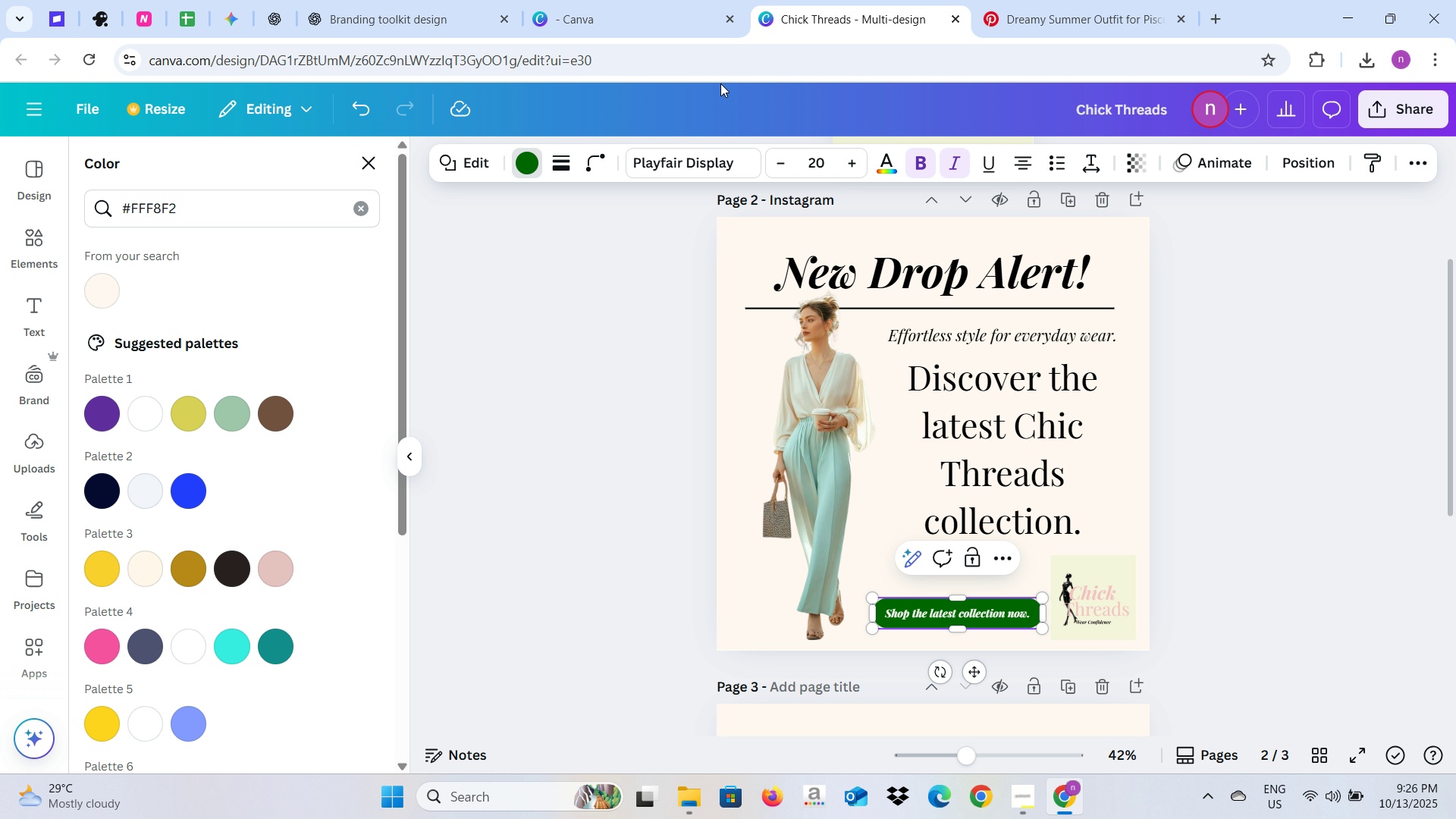 
left_click([437, 0])
 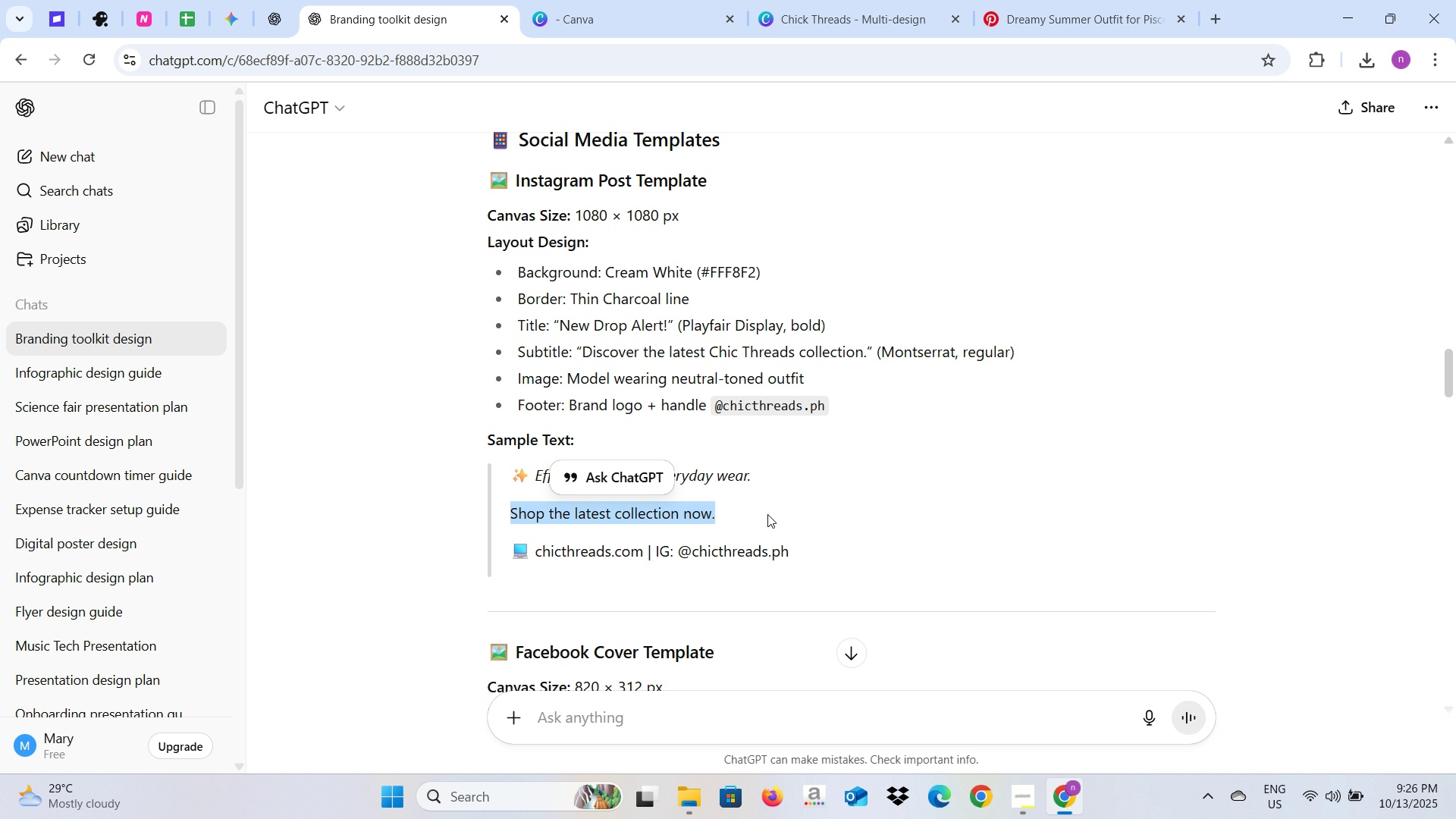 
left_click([777, 507])
 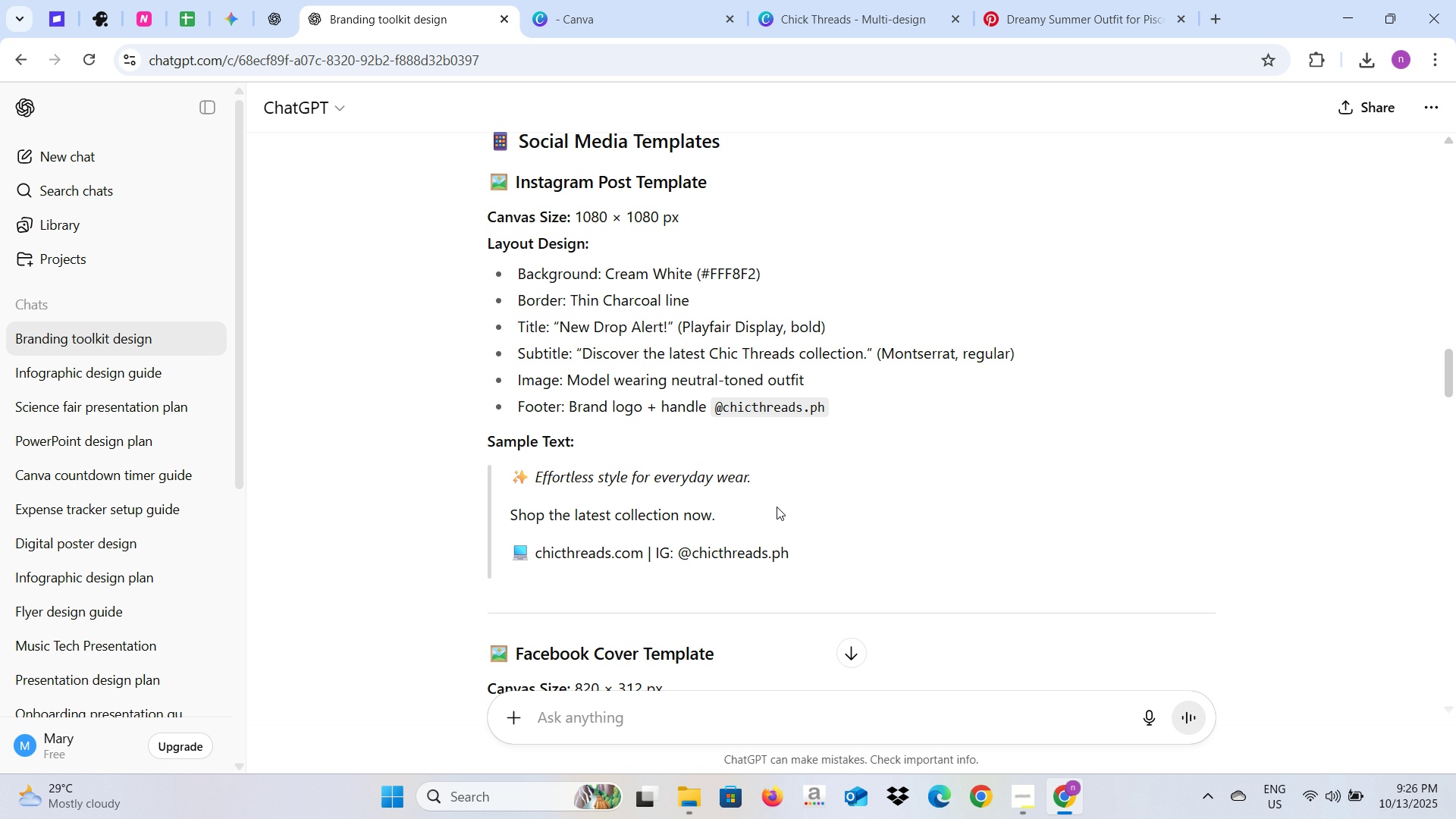 
scroll: coordinate [777, 507], scroll_direction: up, amount: 6.0
 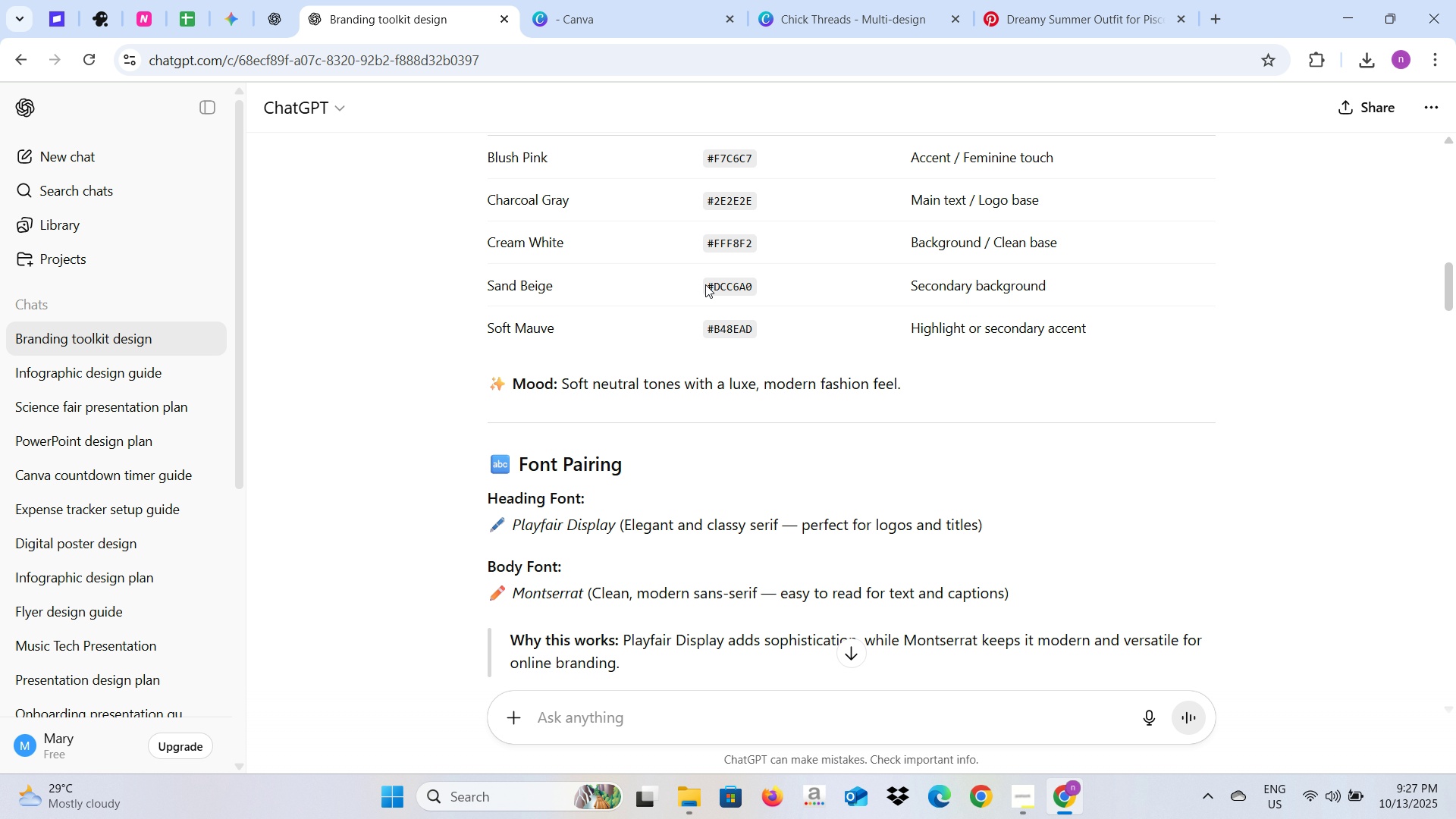 
wait(6.42)
 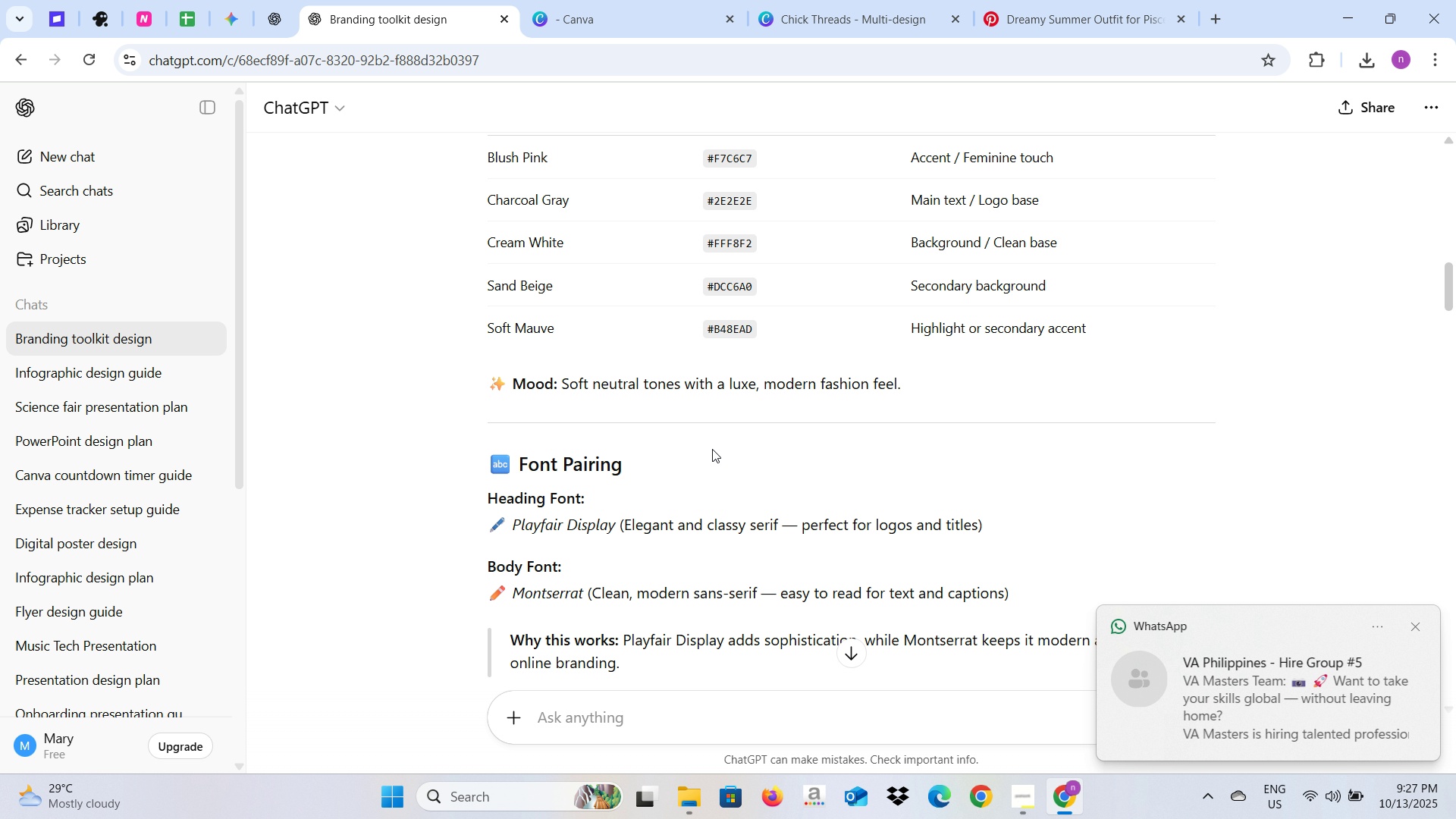 
left_click_drag(start_coordinate=[705, 284], to_coordinate=[717, 287])
 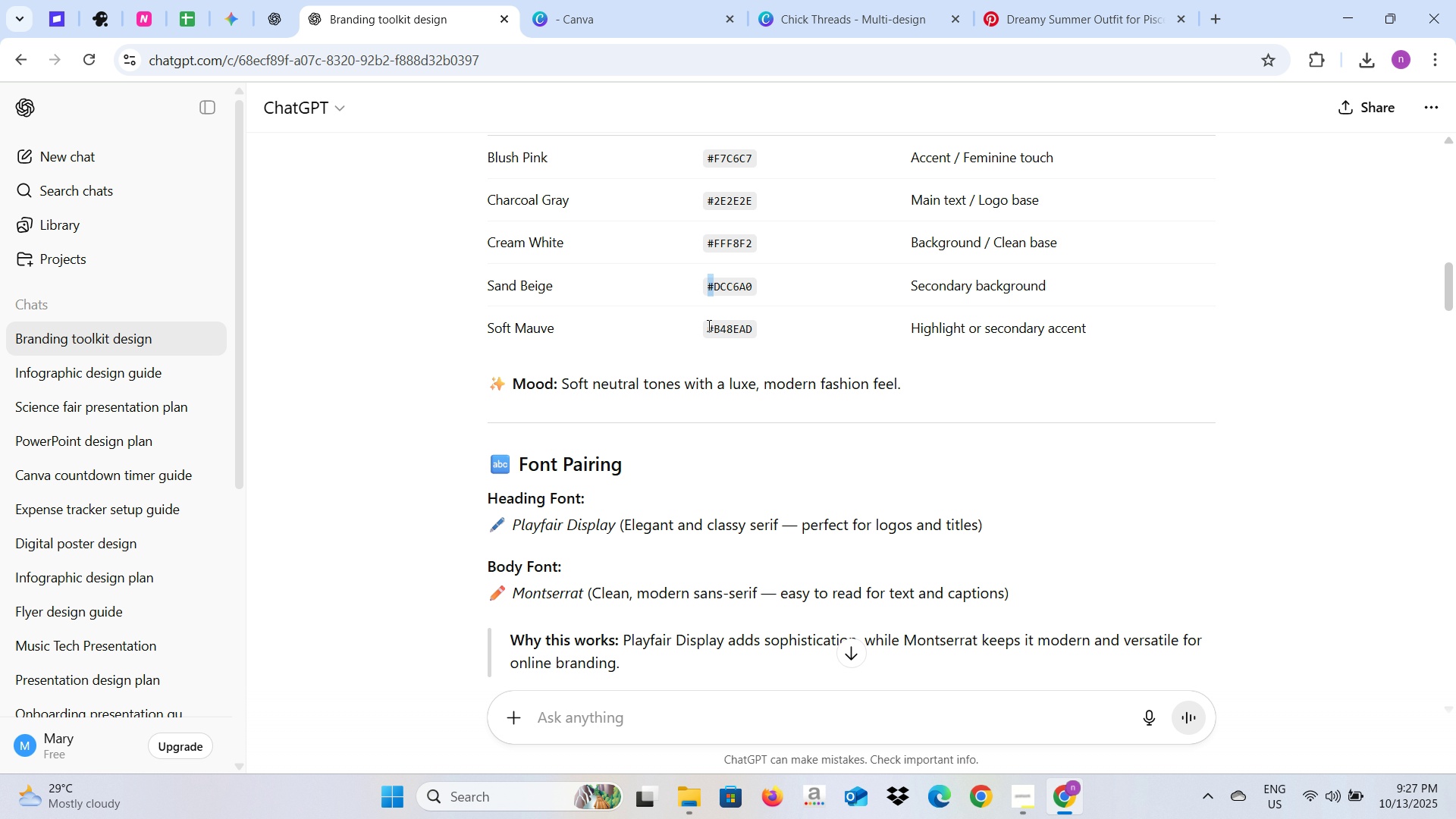 
left_click_drag(start_coordinate=[708, 325], to_coordinate=[760, 326])
 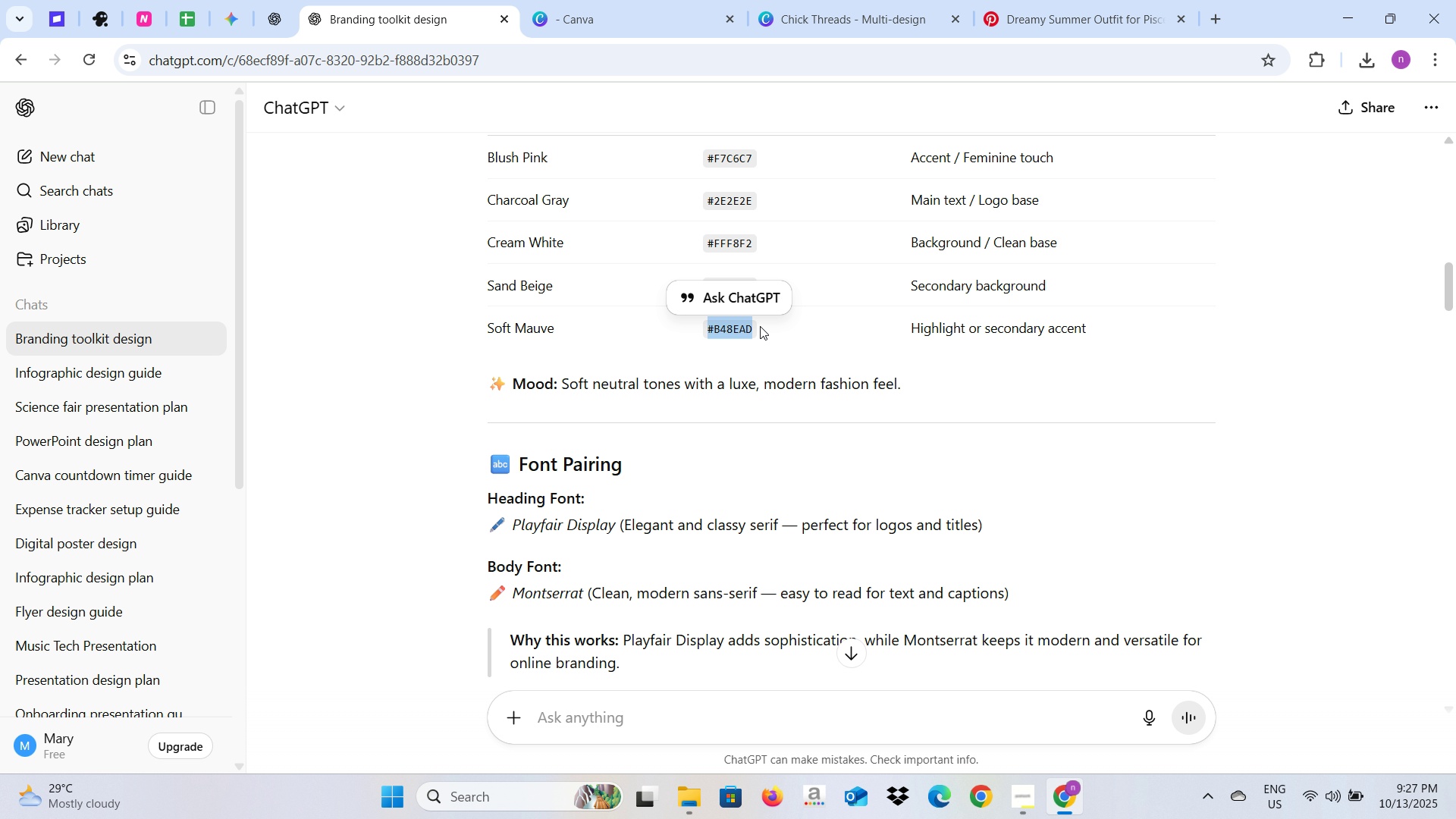 
key(Control+C)
 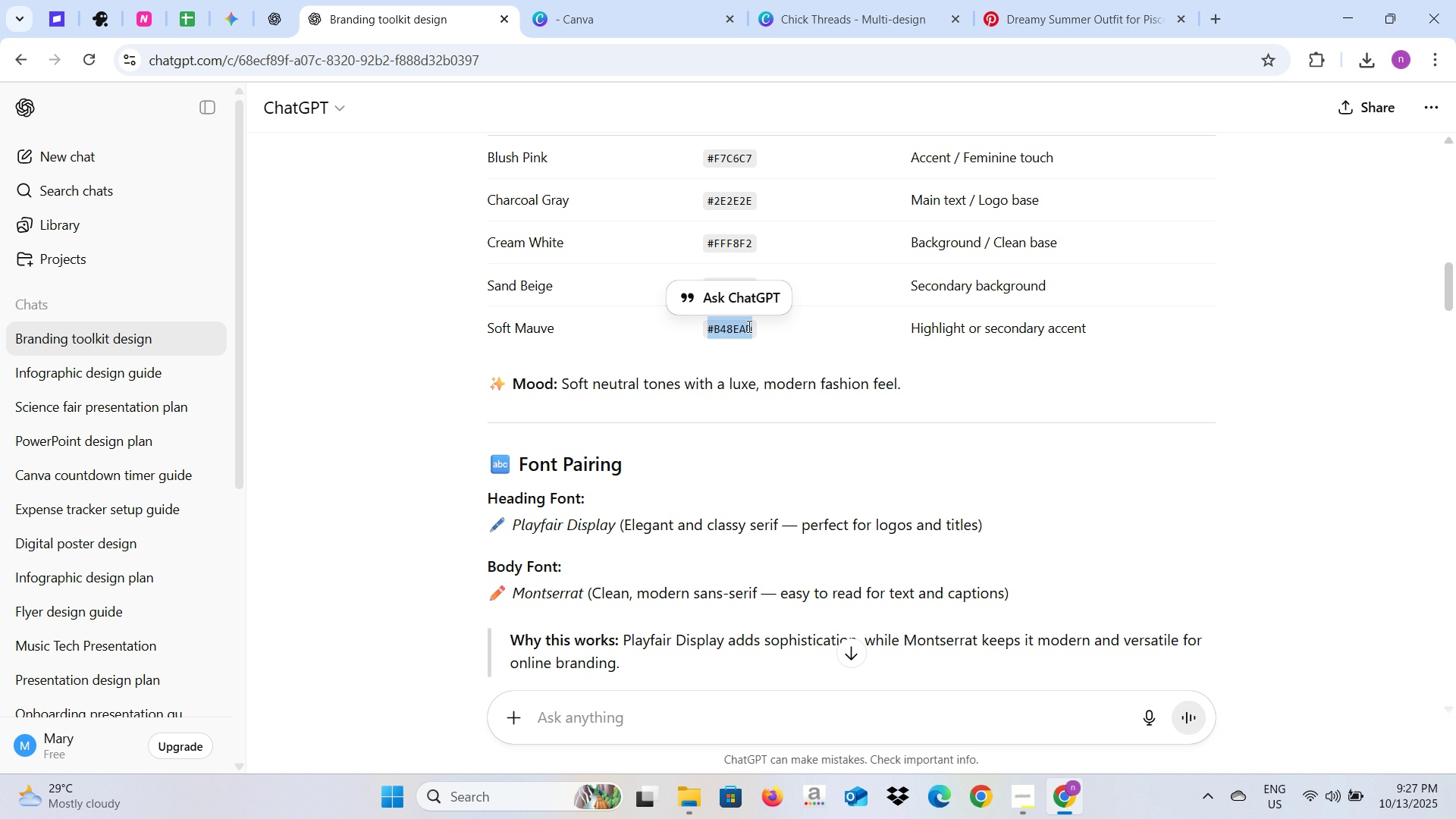 
key(Control+C)
 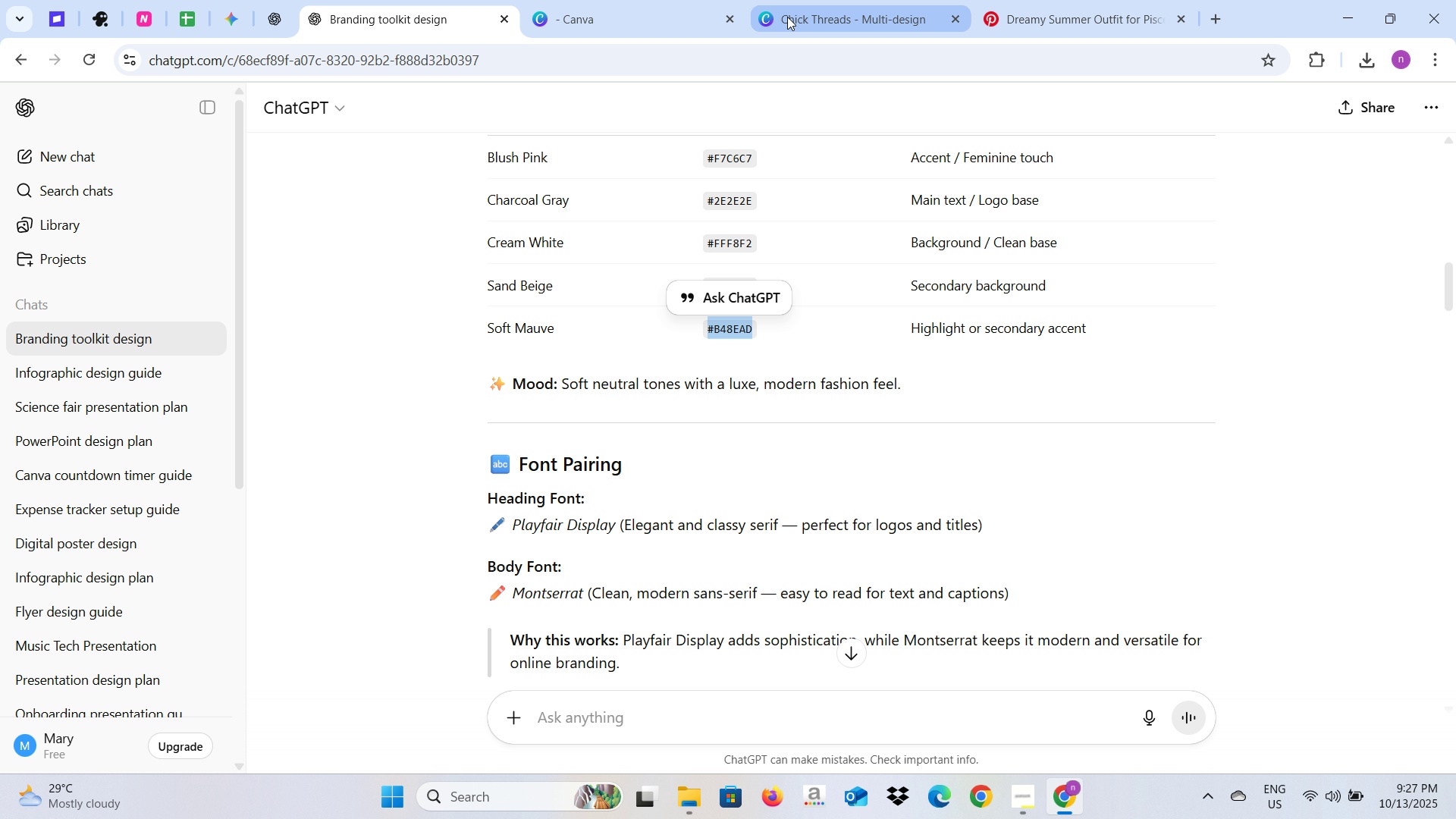 
left_click([787, 17])
 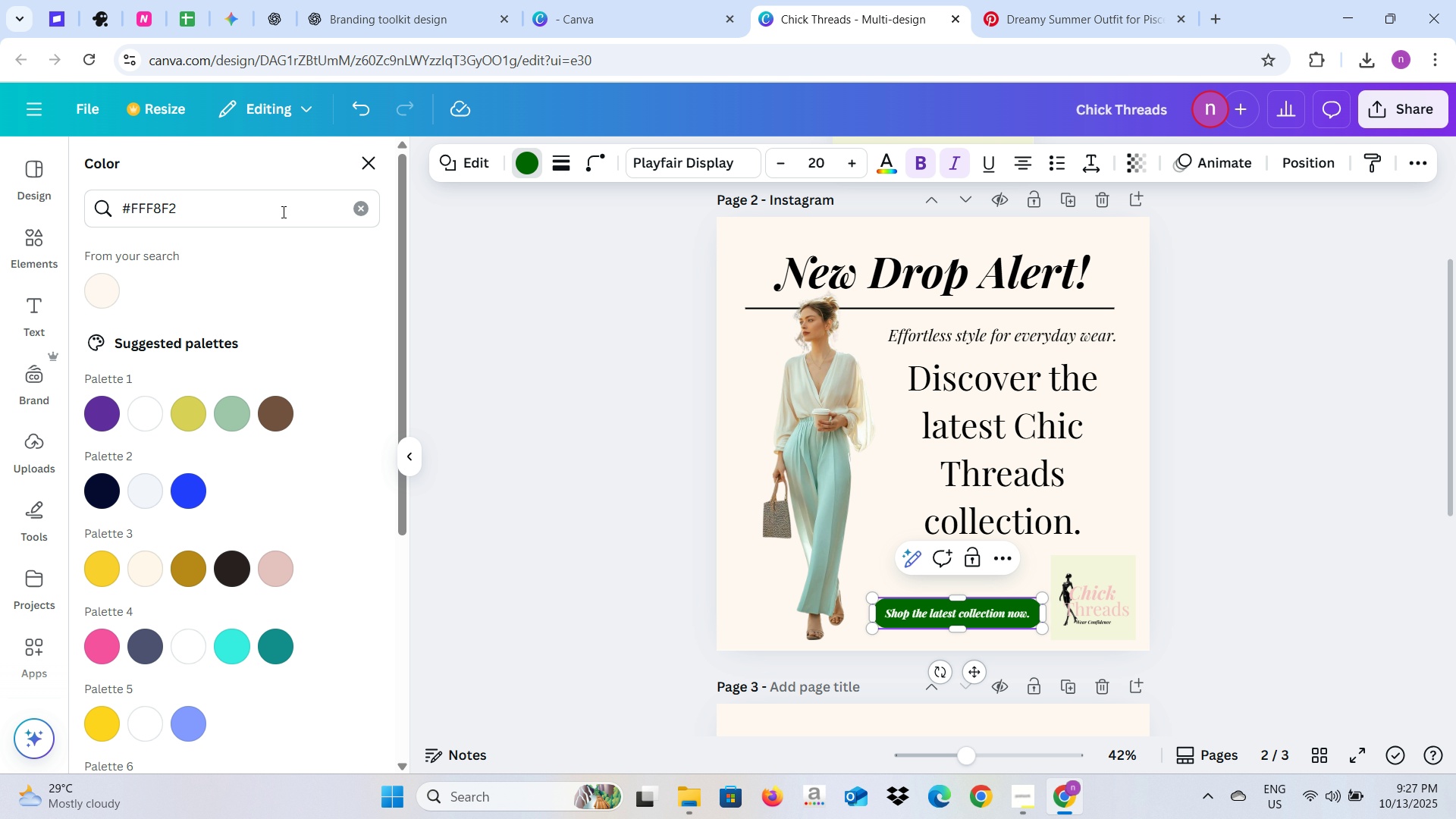 
left_click_drag(start_coordinate=[281, 212], to_coordinate=[99, 205])
 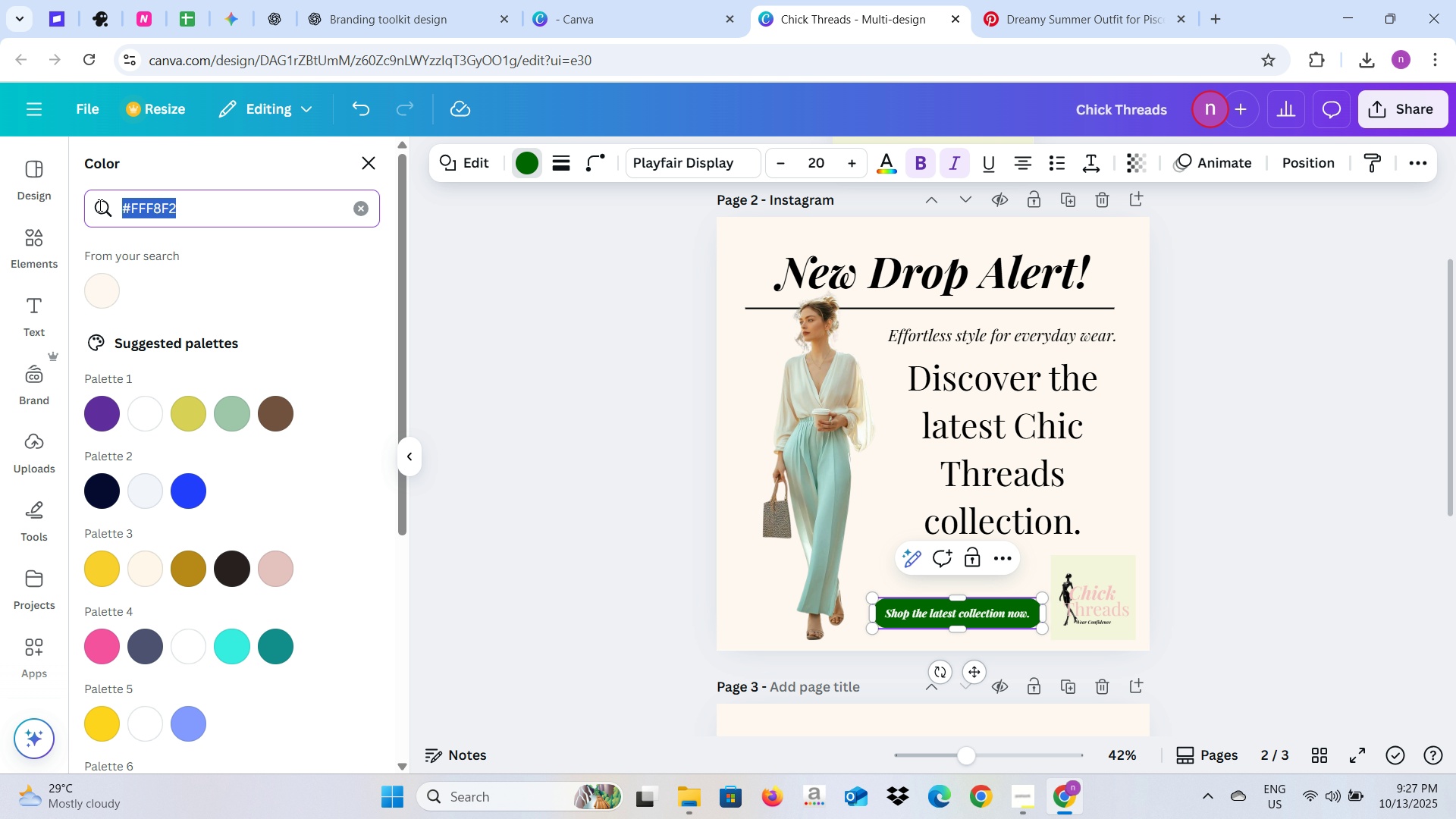 
key(Control+V)
 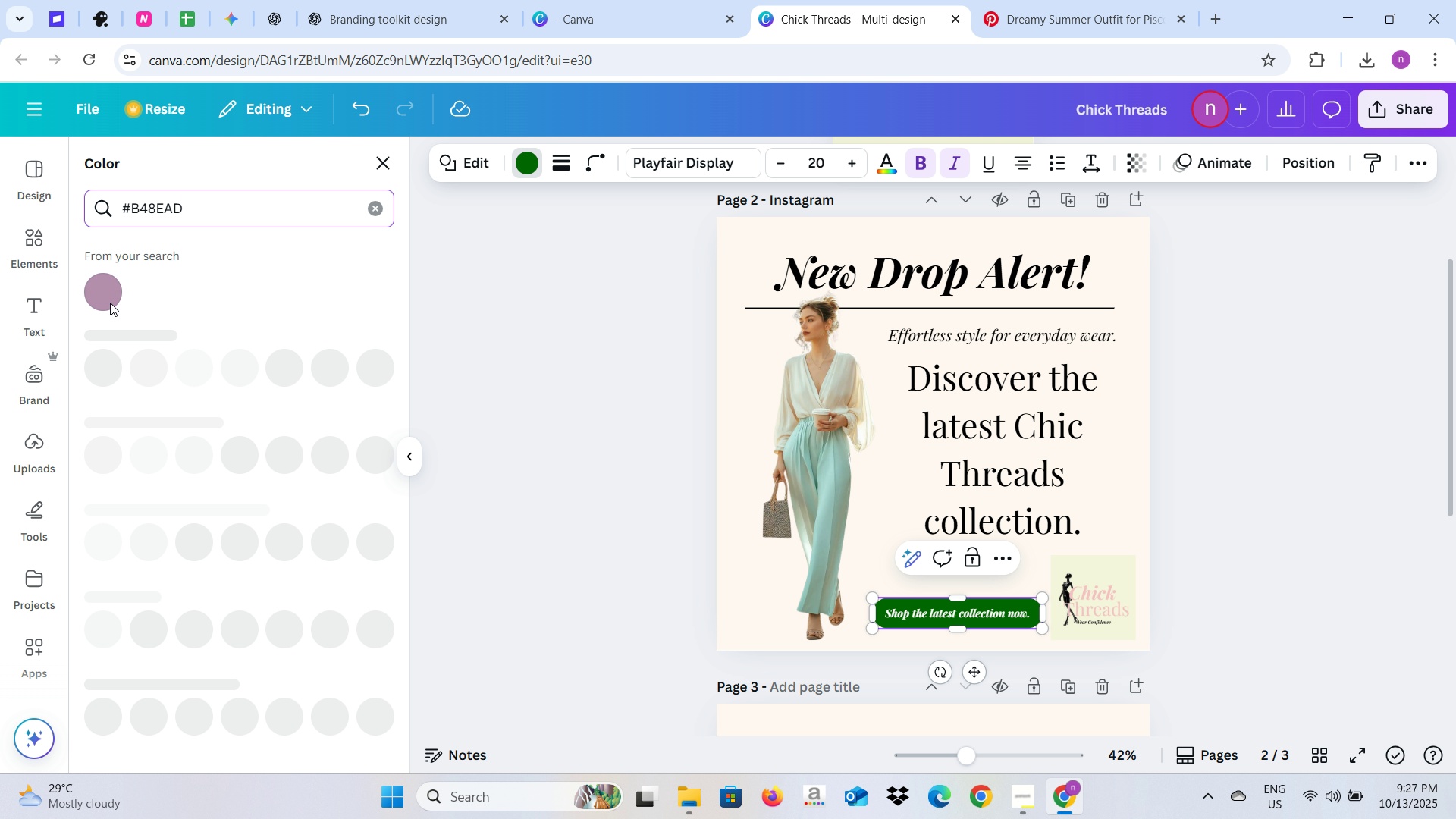 
left_click([110, 303])
 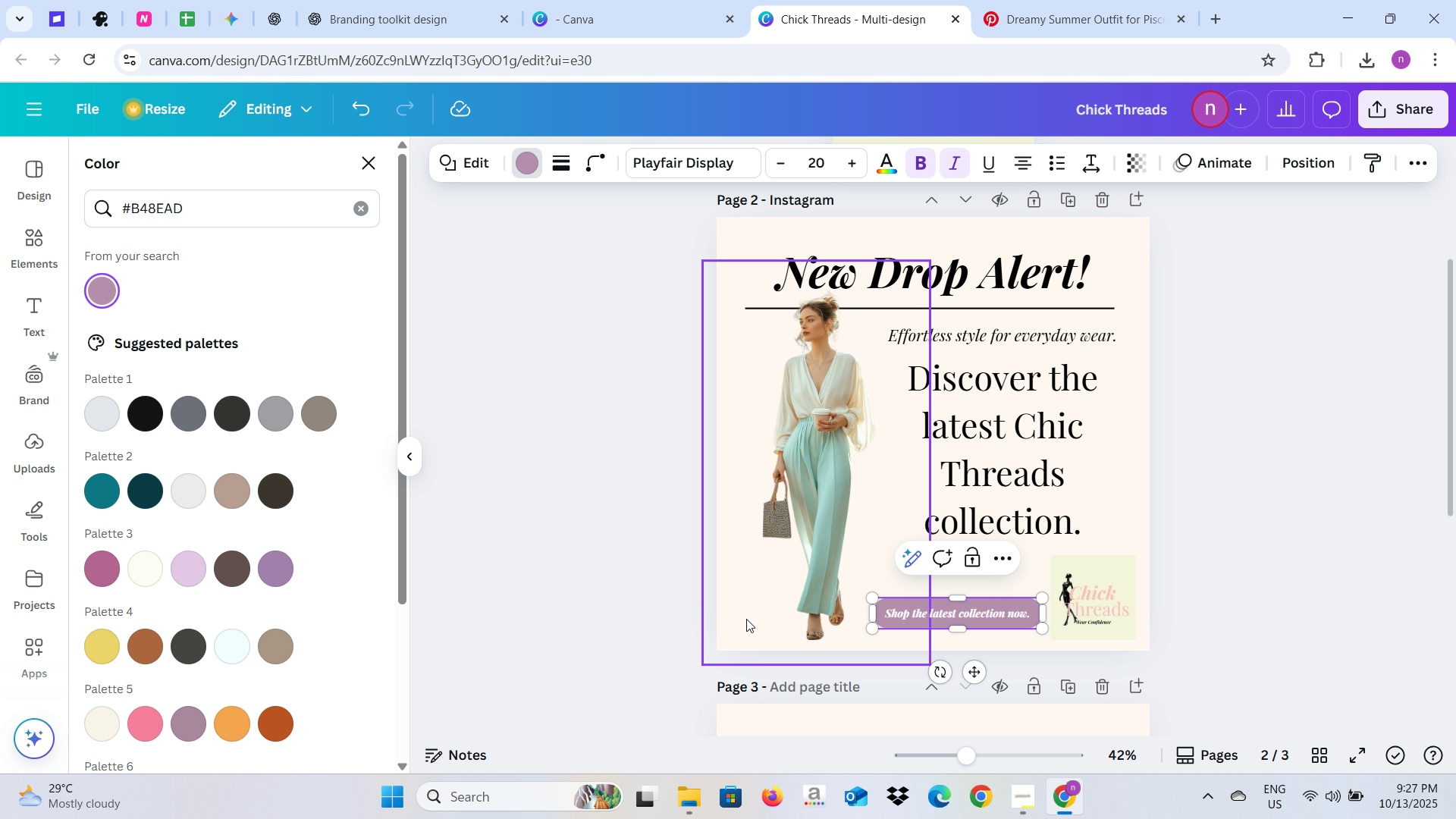 
left_click([645, 610])
 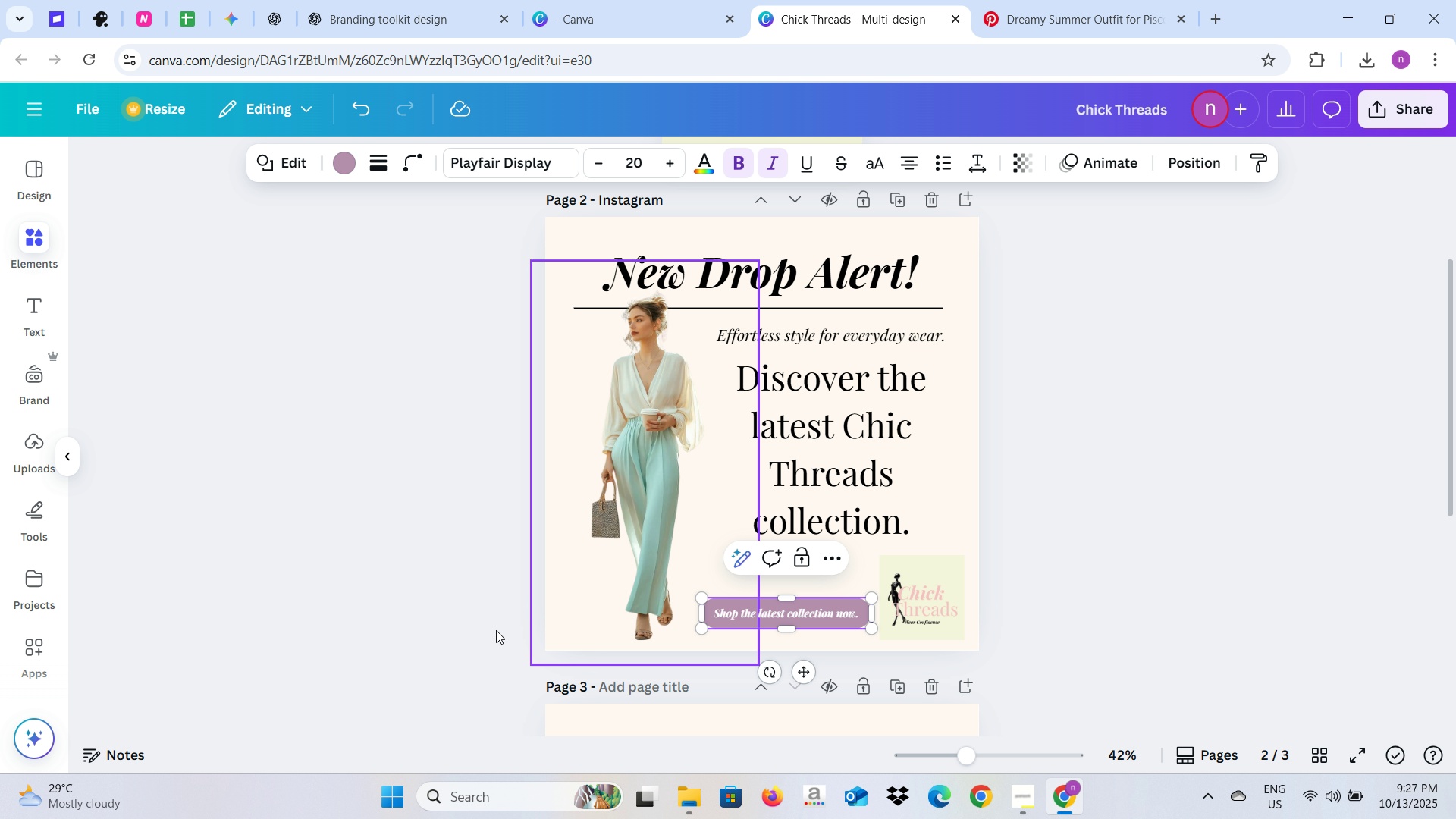 
left_click([475, 610])
 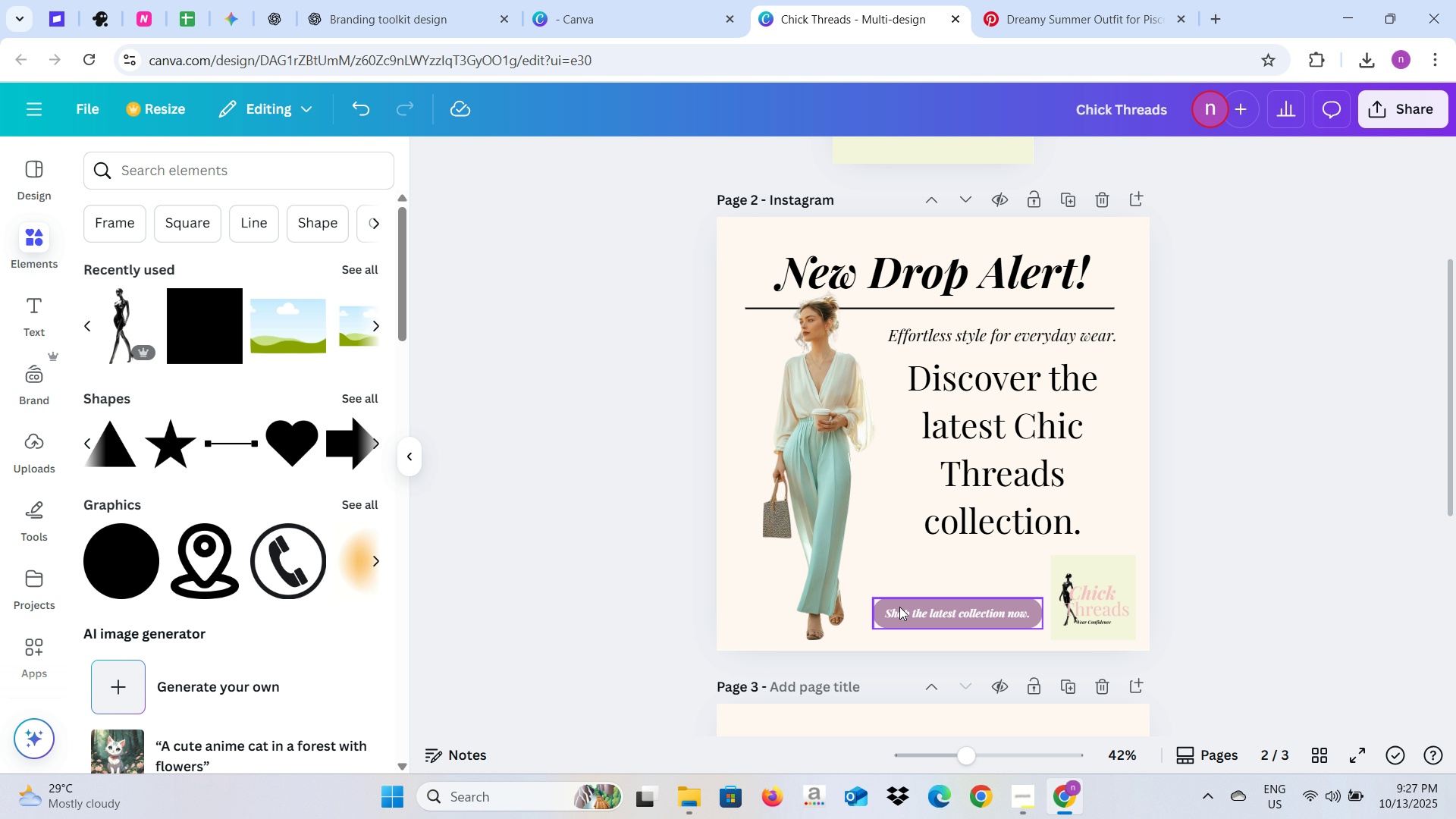 
left_click_drag(start_coordinate=[932, 604], to_coordinate=[925, 605])
 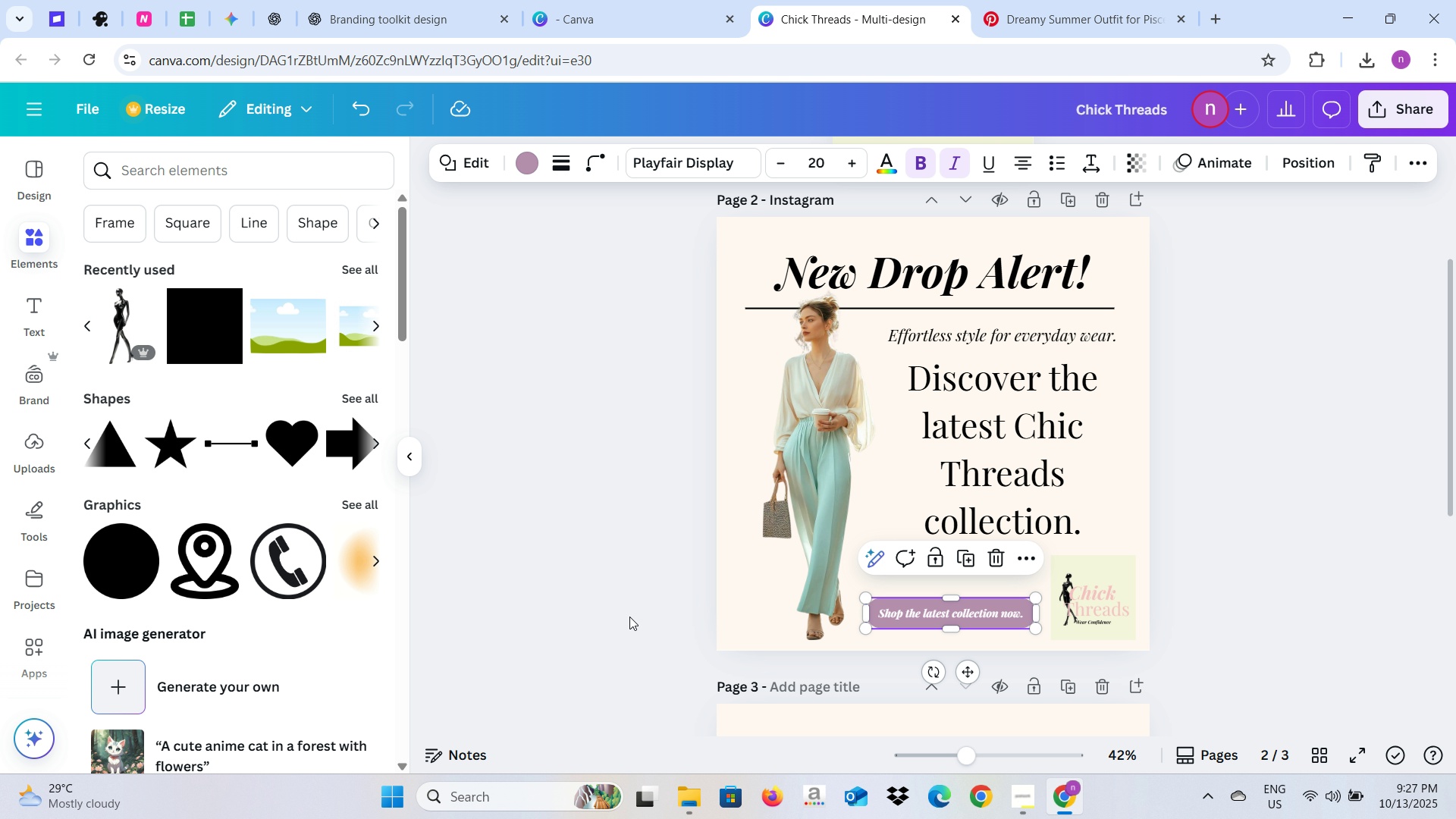 
left_click([629, 617])
 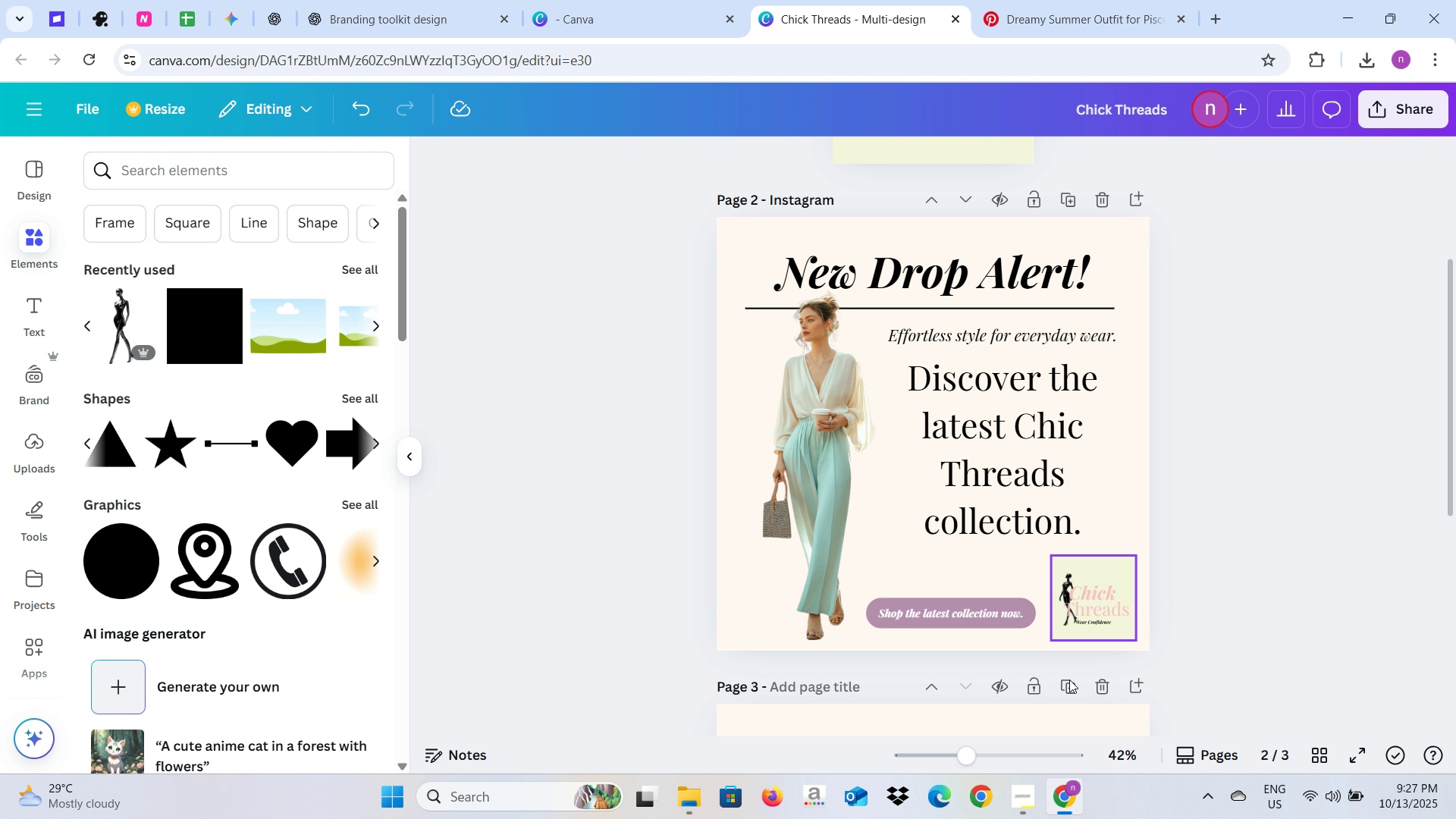 
scroll: coordinate [652, 571], scroll_direction: down, amount: 7.0
 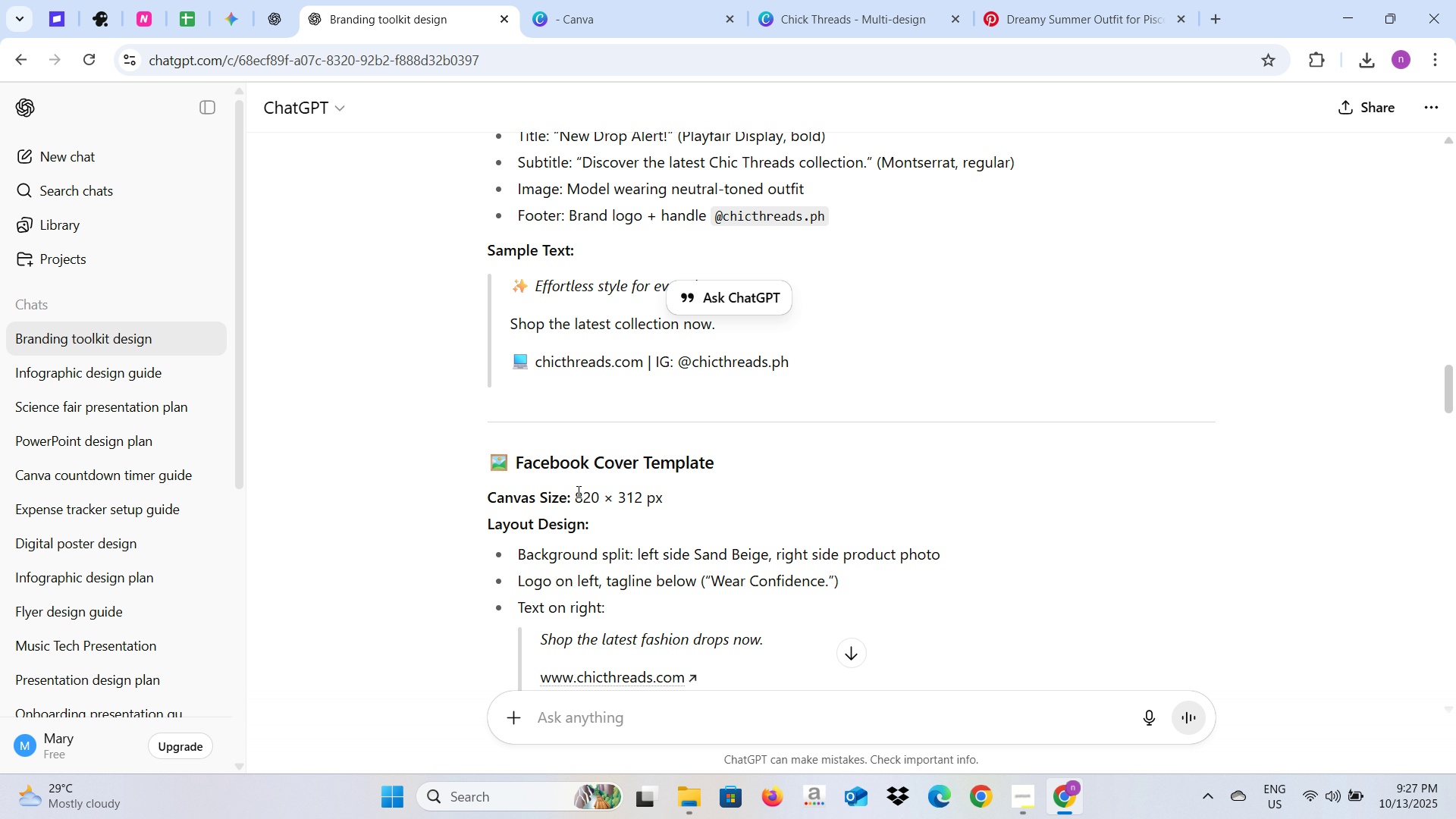 
left_click([822, 0])
 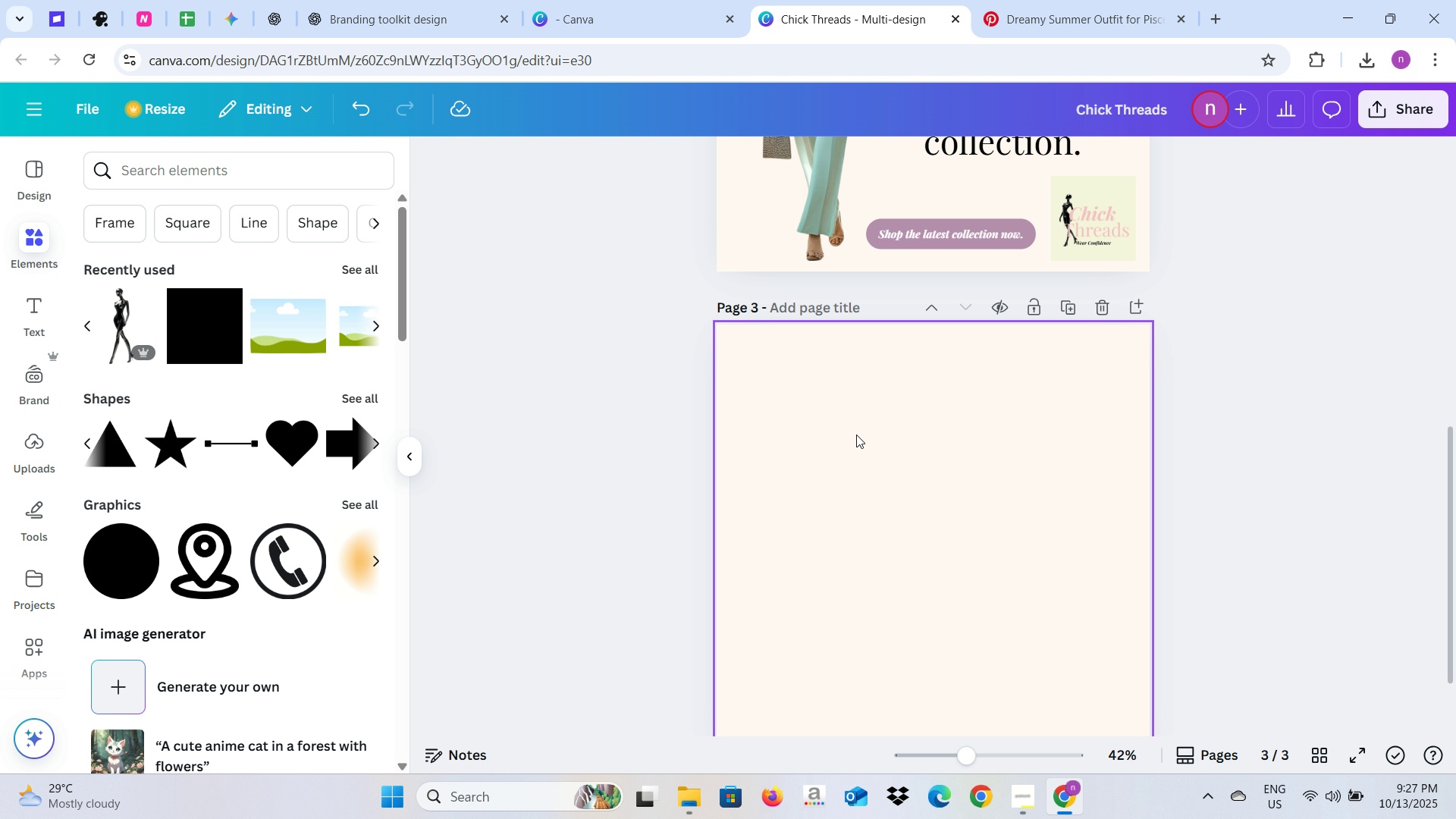 
left_click([856, 435])
 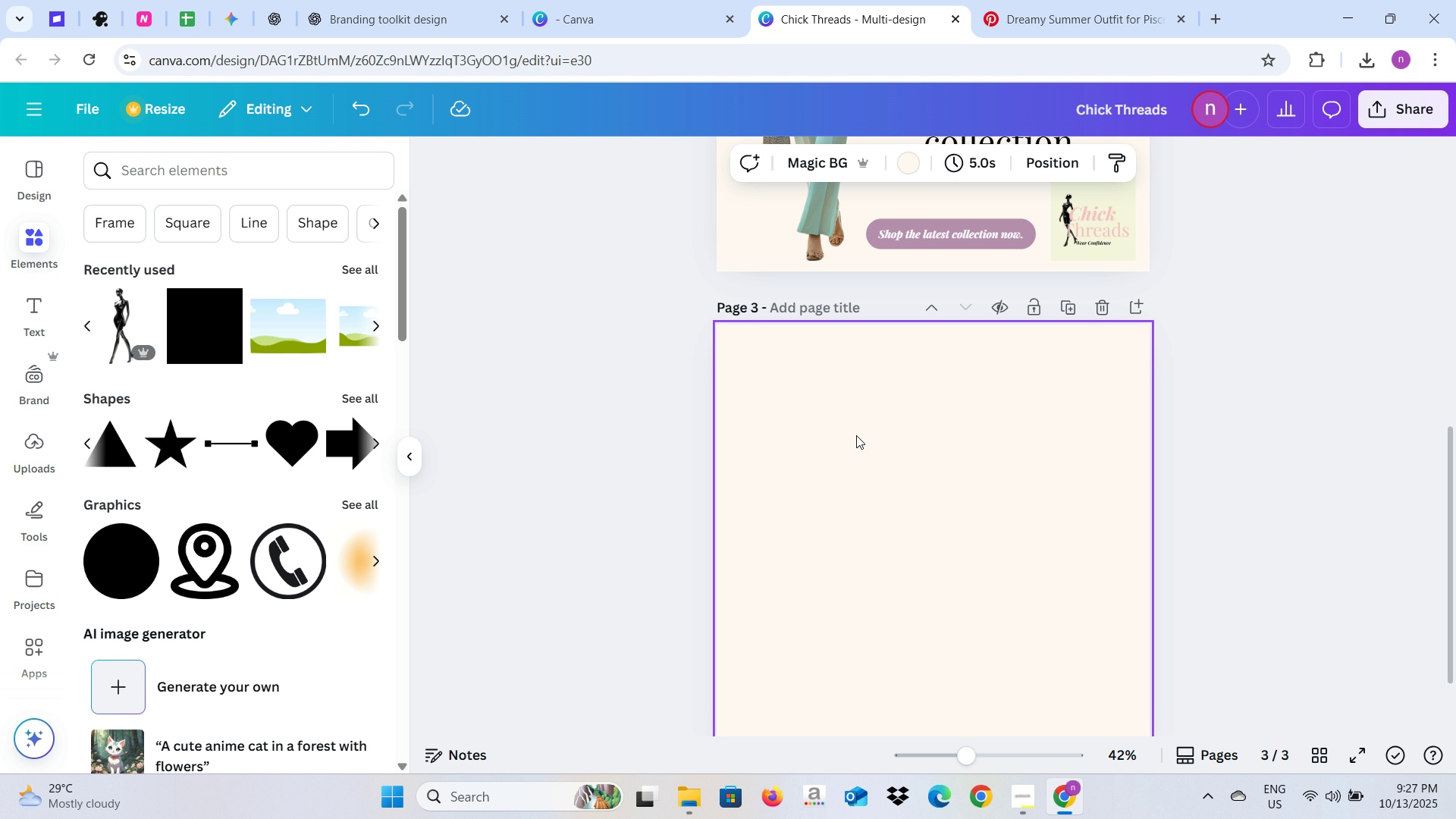 
right_click([856, 435])
 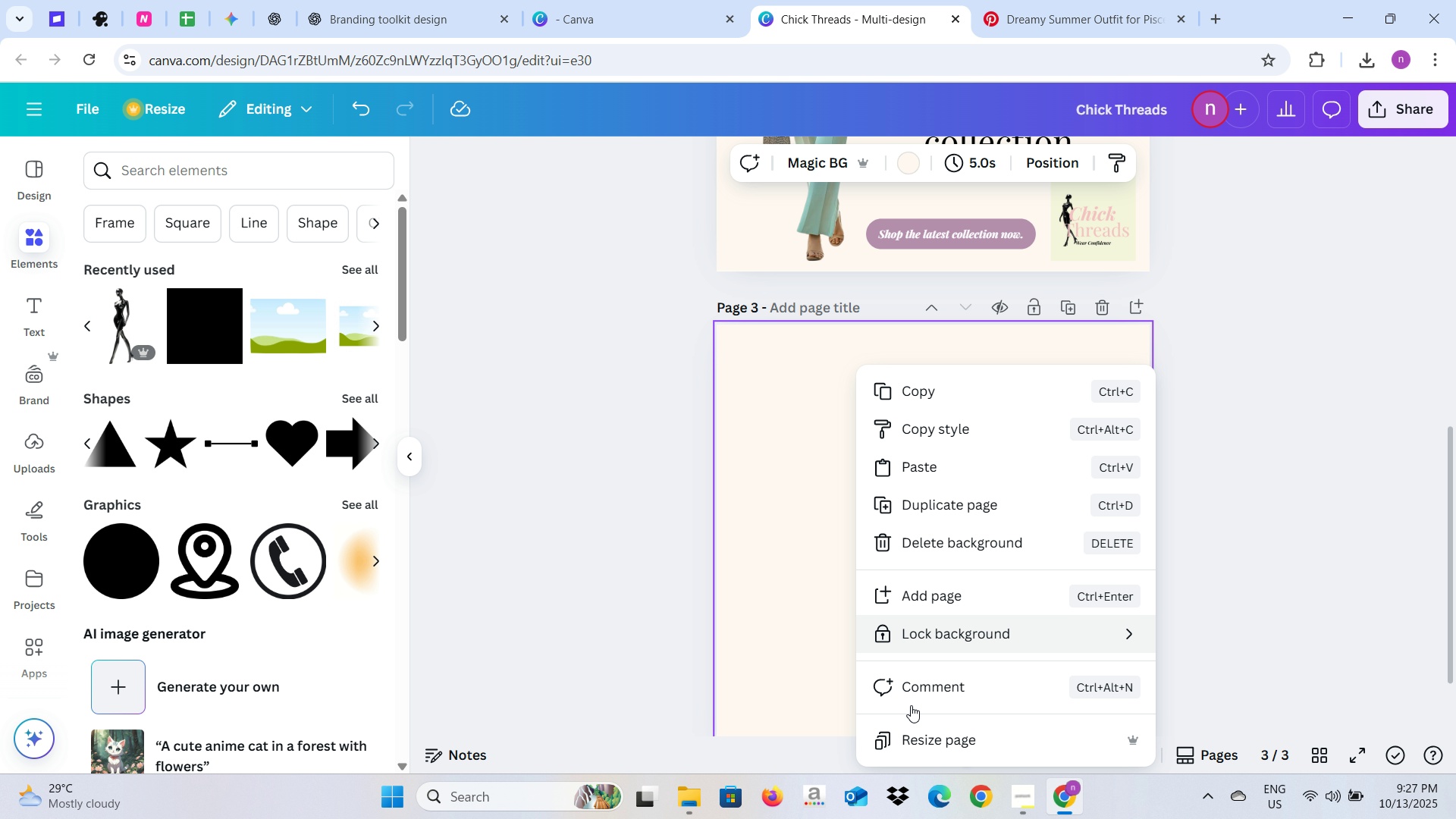 
left_click([921, 745])
 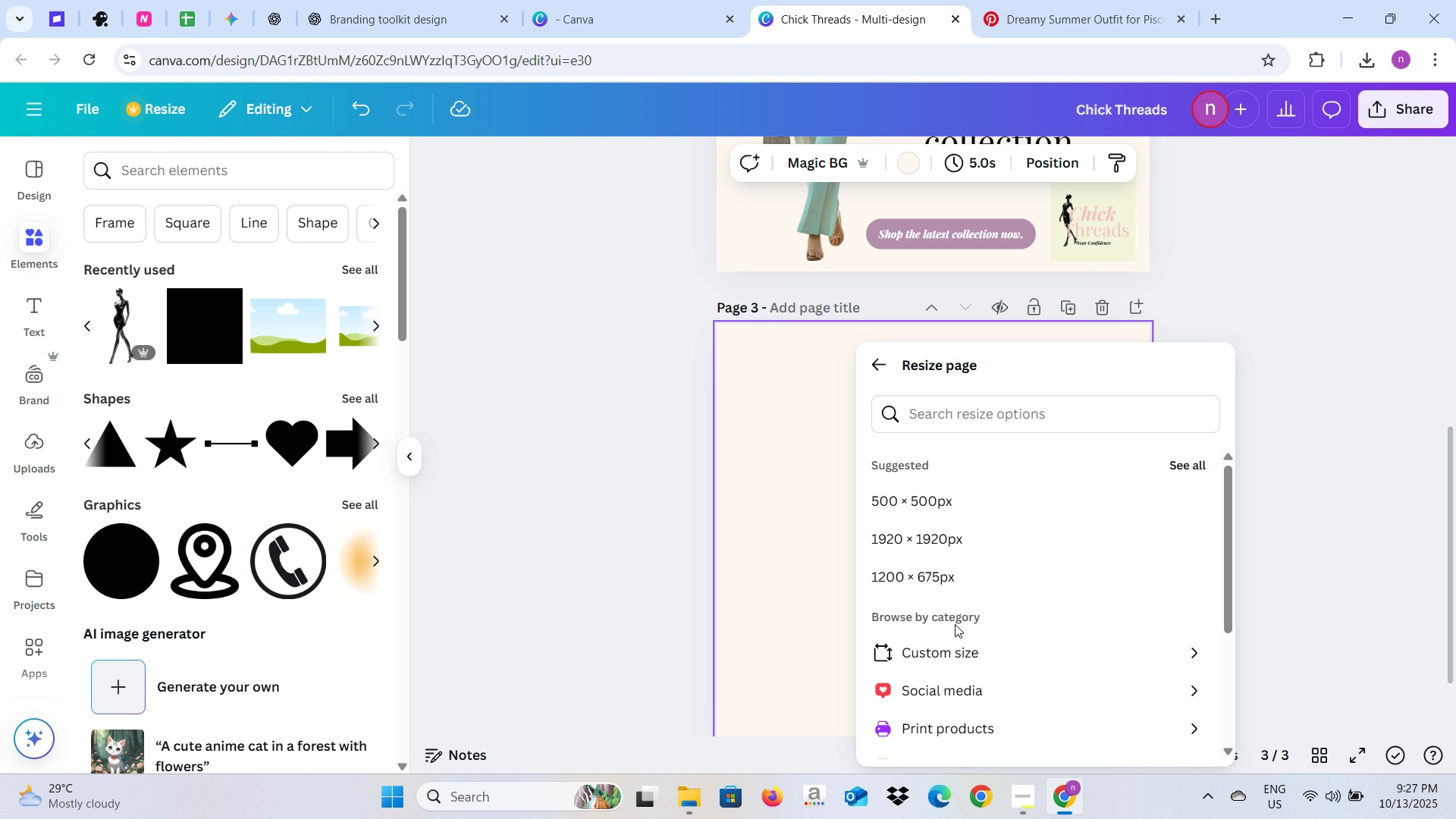 
left_click([950, 649])
 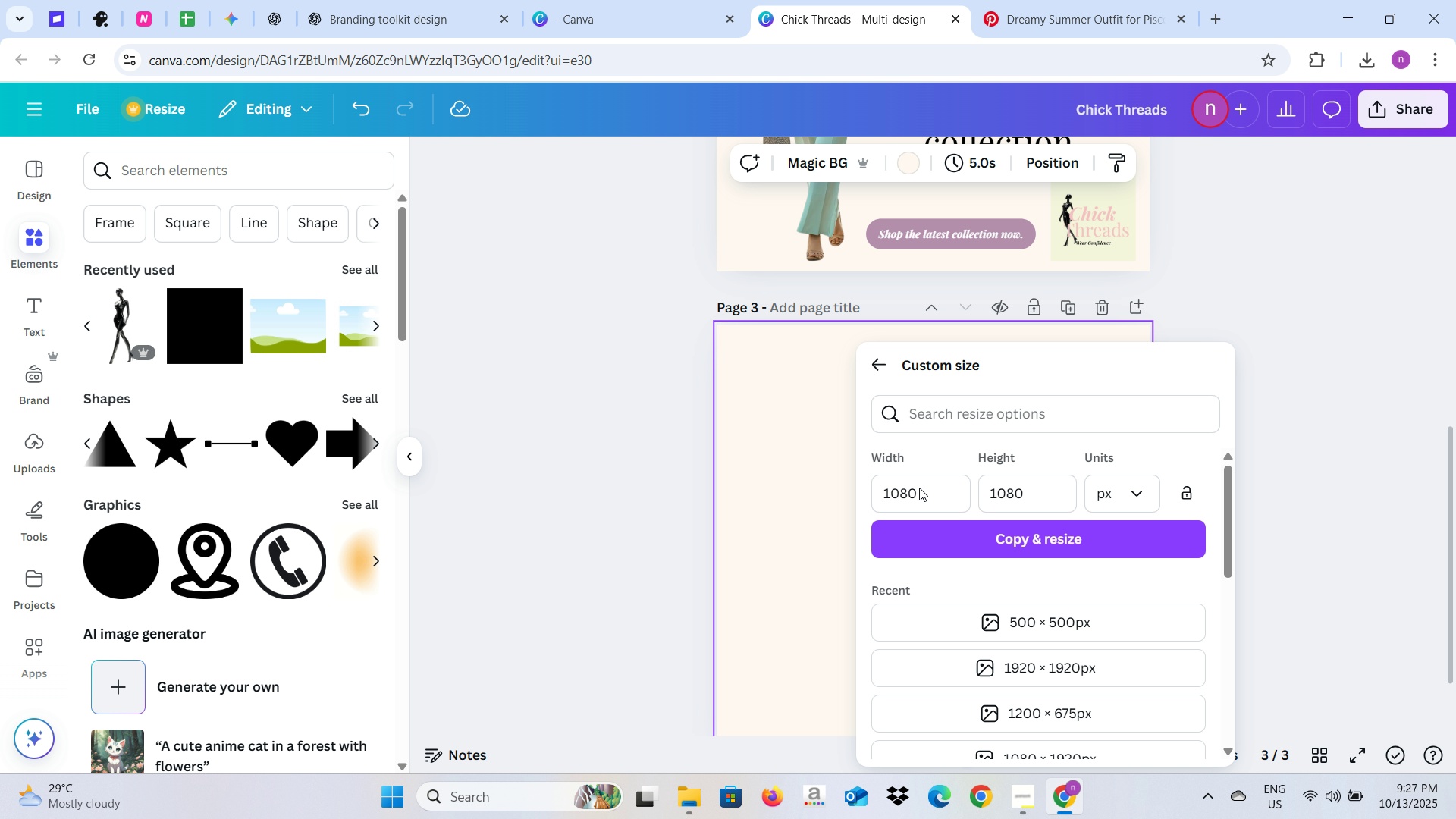 
left_click_drag(start_coordinate=[927, 492], to_coordinate=[852, 498])
 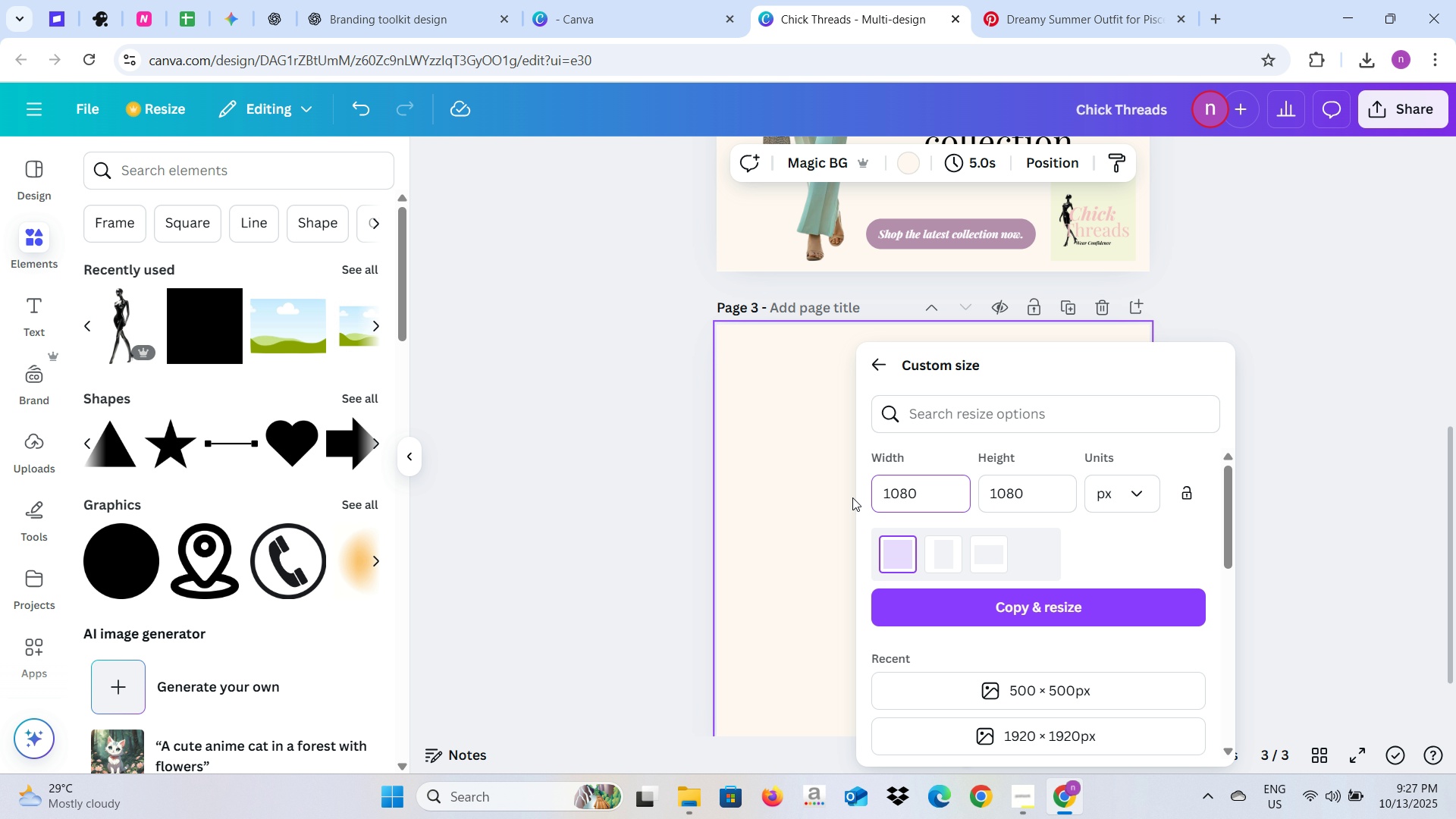 
type(3)
key(Backspace)
type(820)
 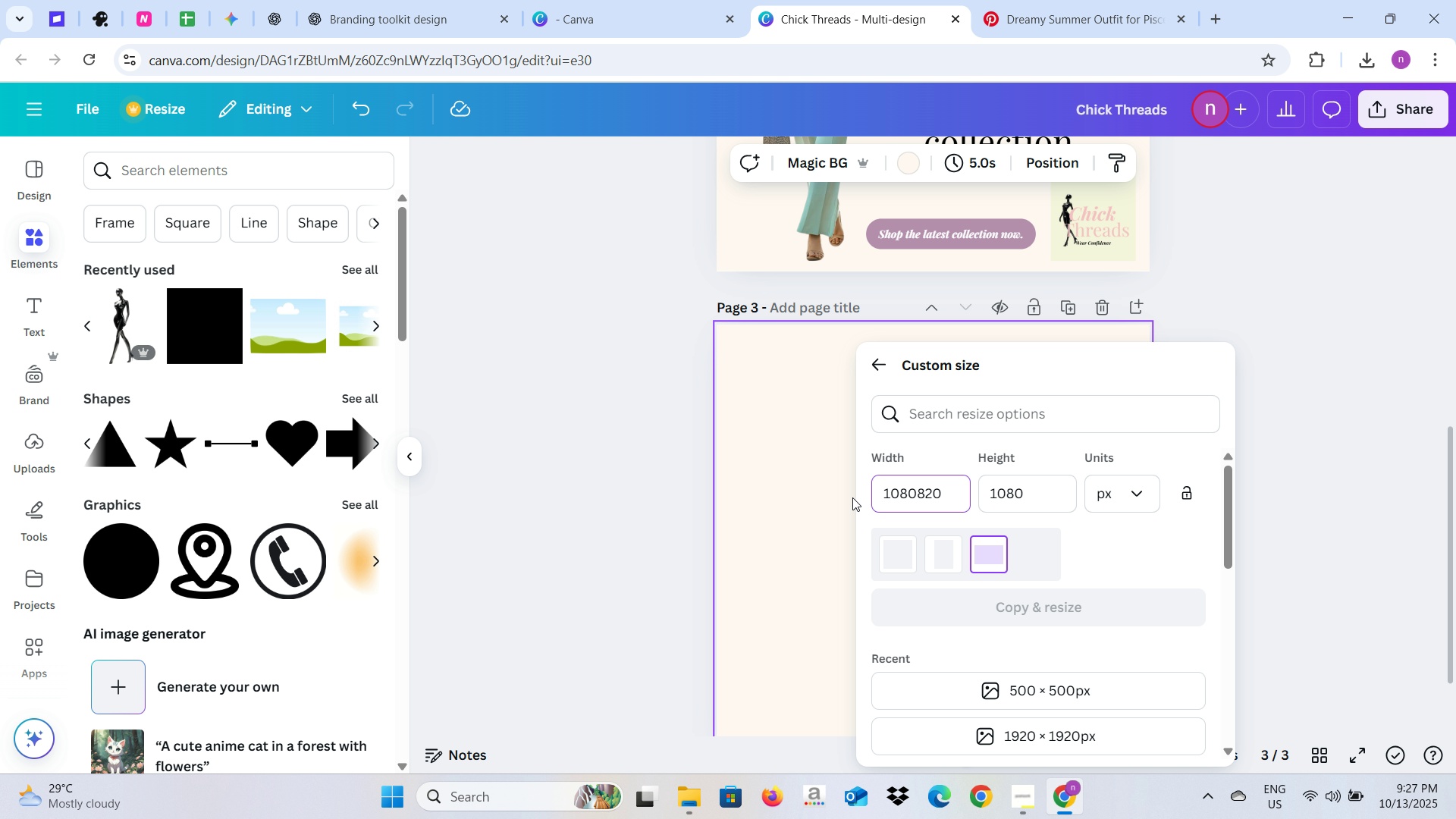 
key(Control+A)
 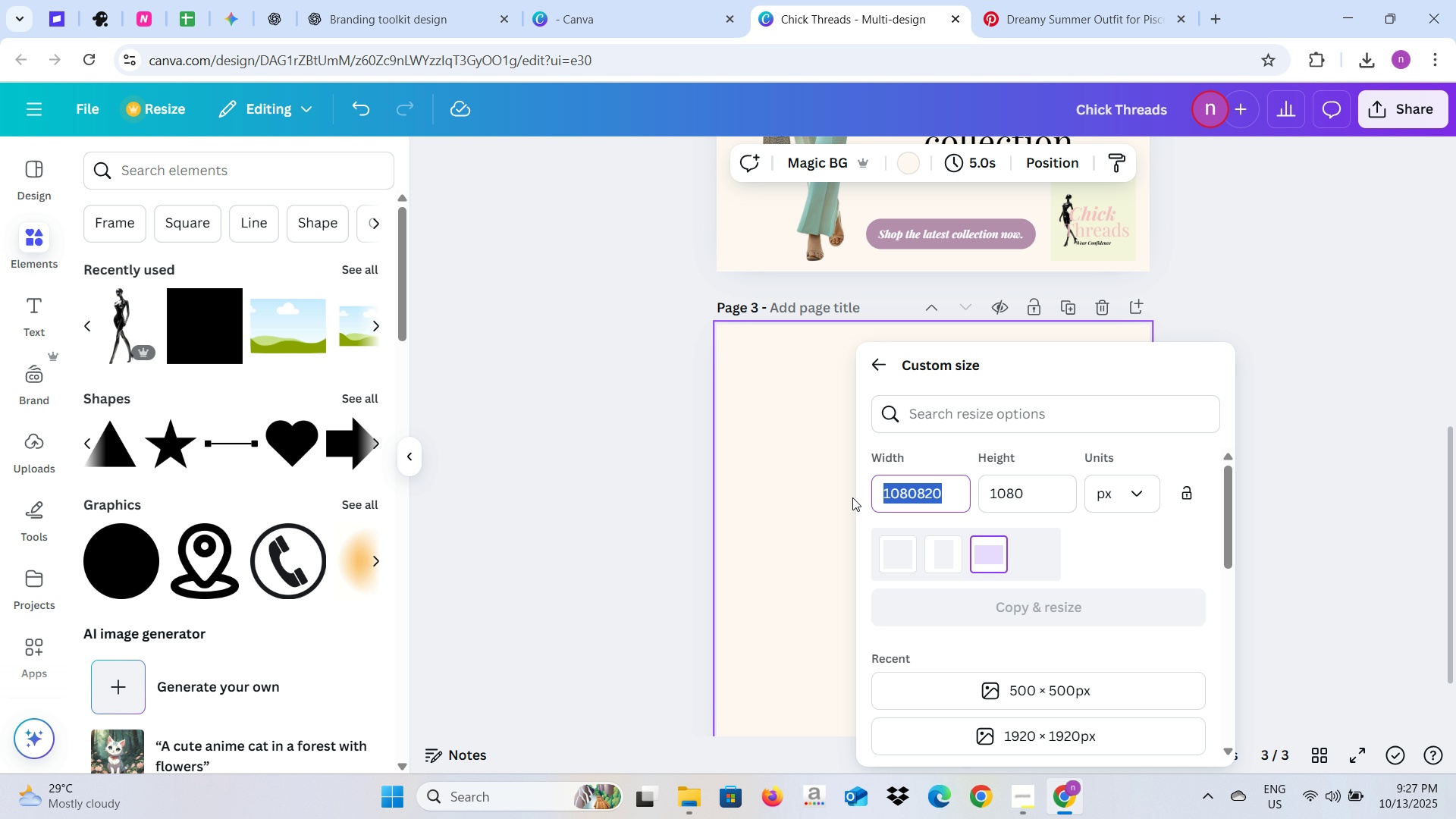 
type(820)
 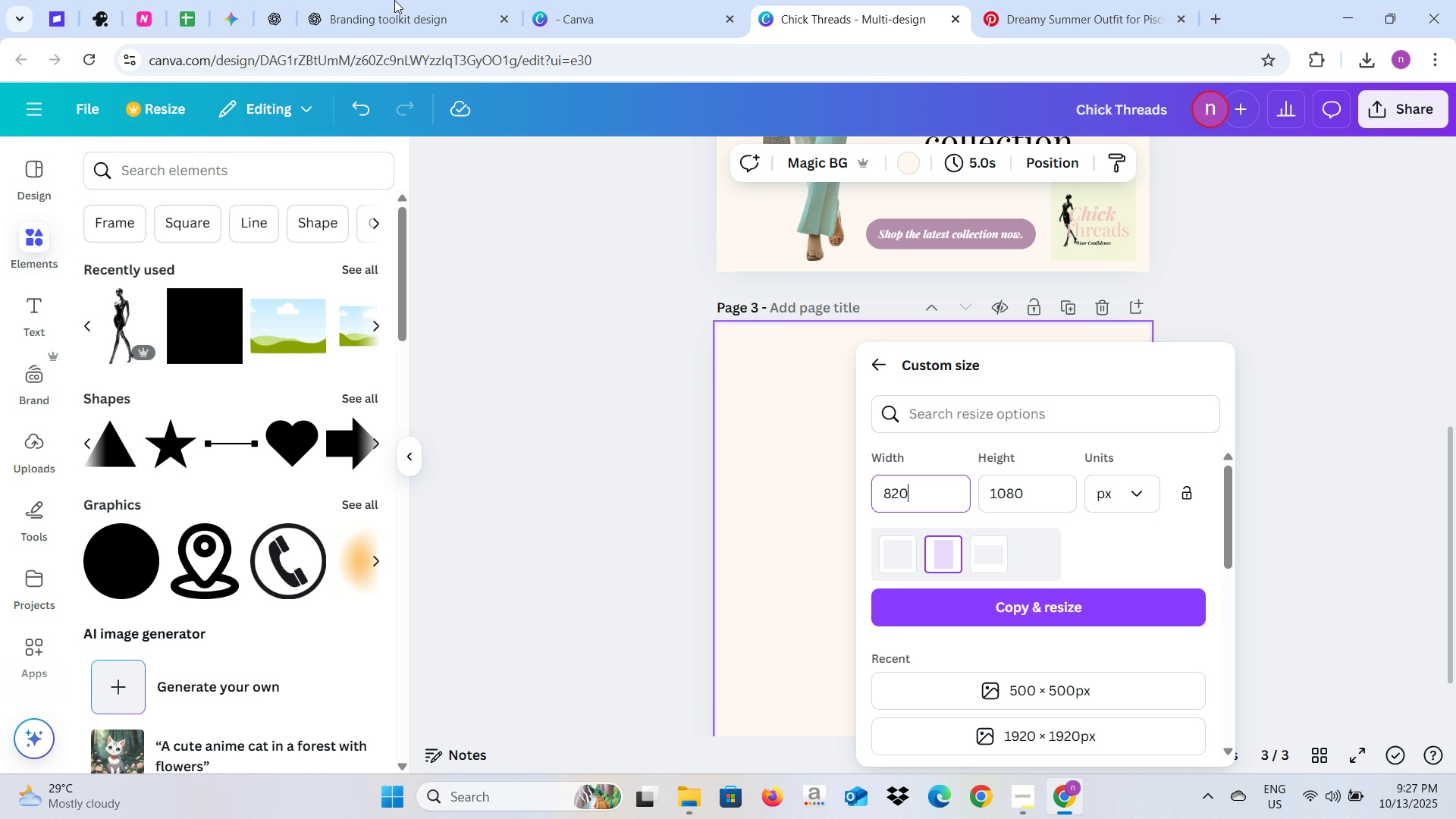 
left_click([394, 0])
 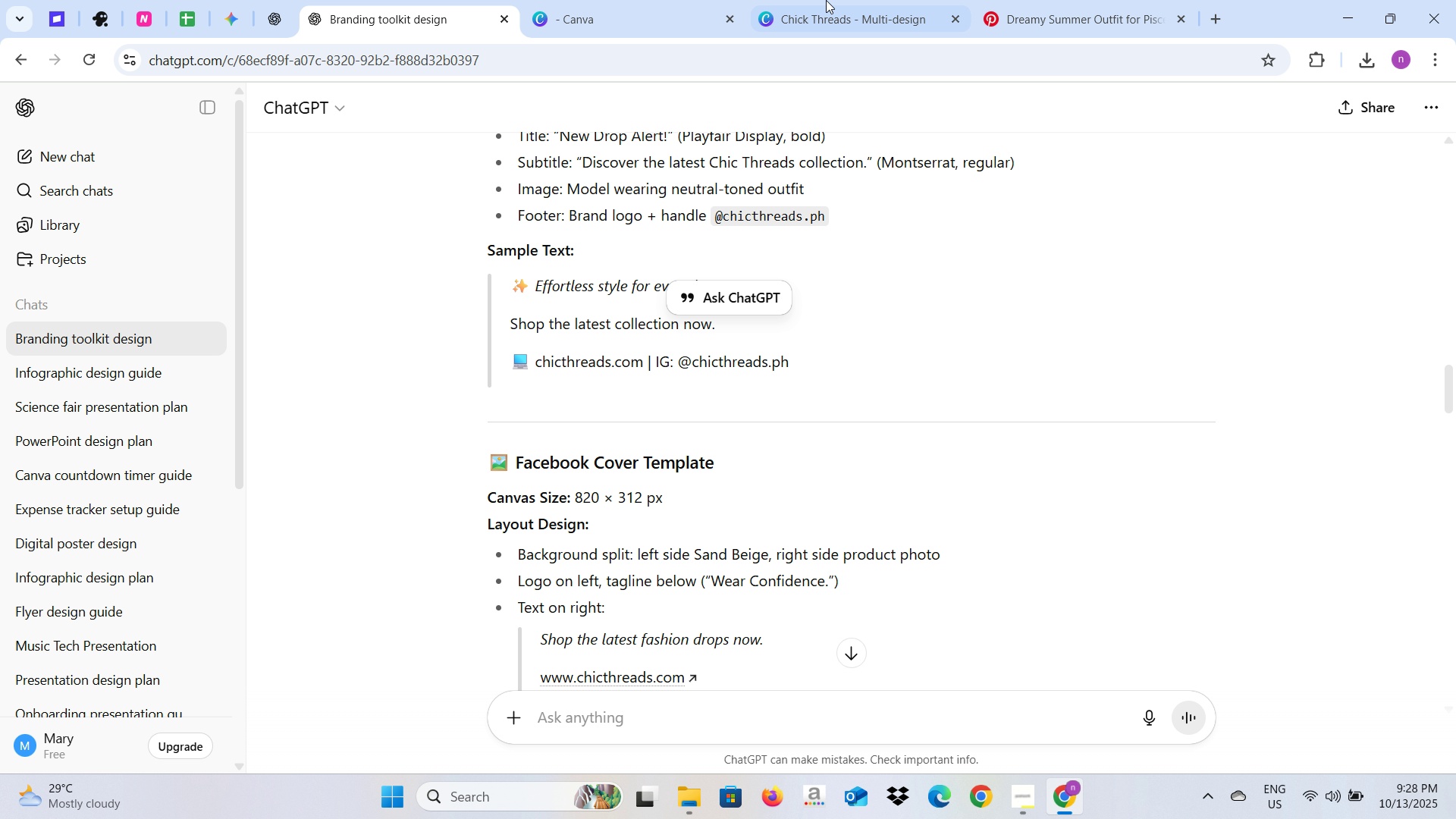 
left_click([827, 0])
 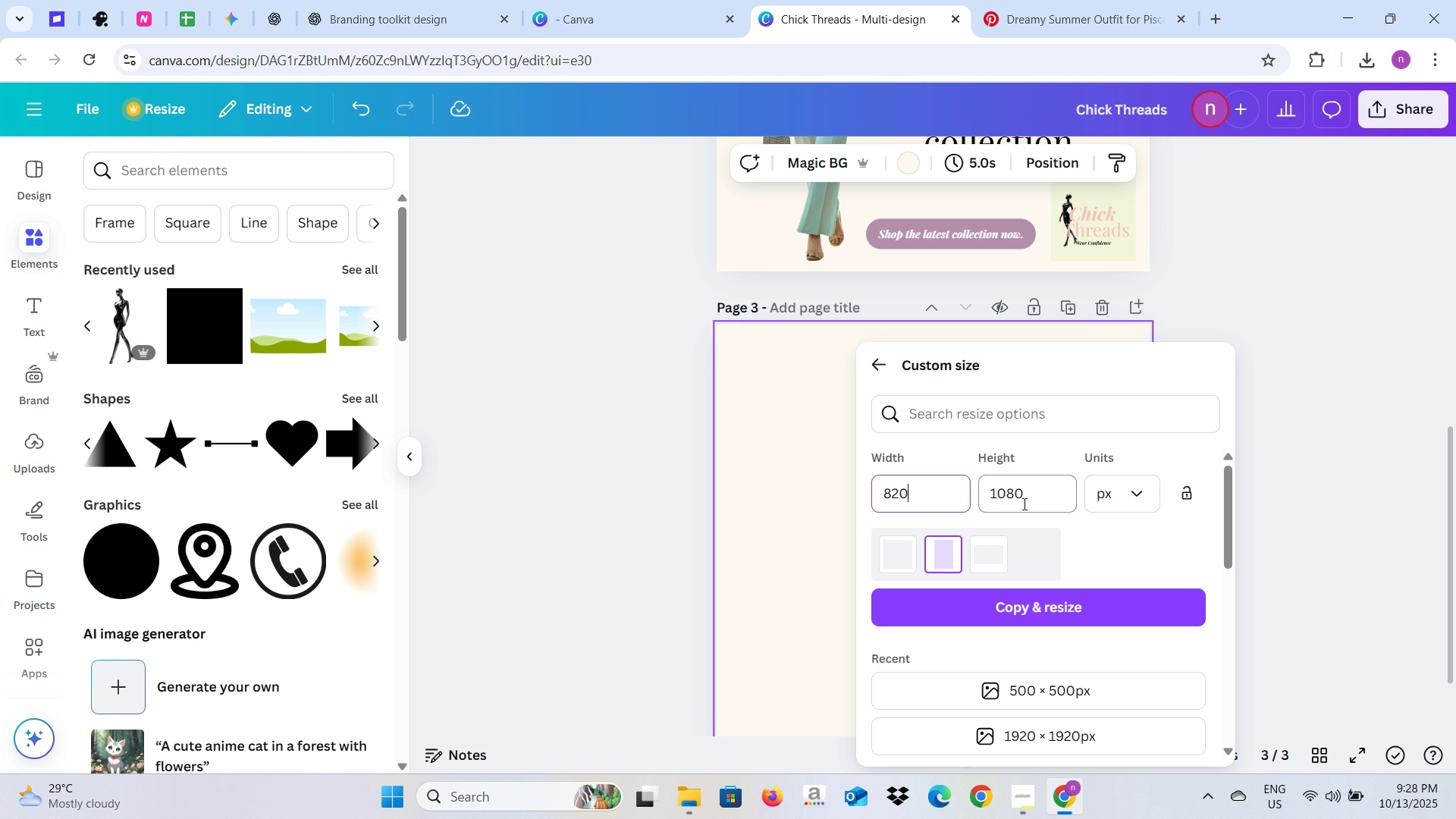 
left_click([1023, 504])
 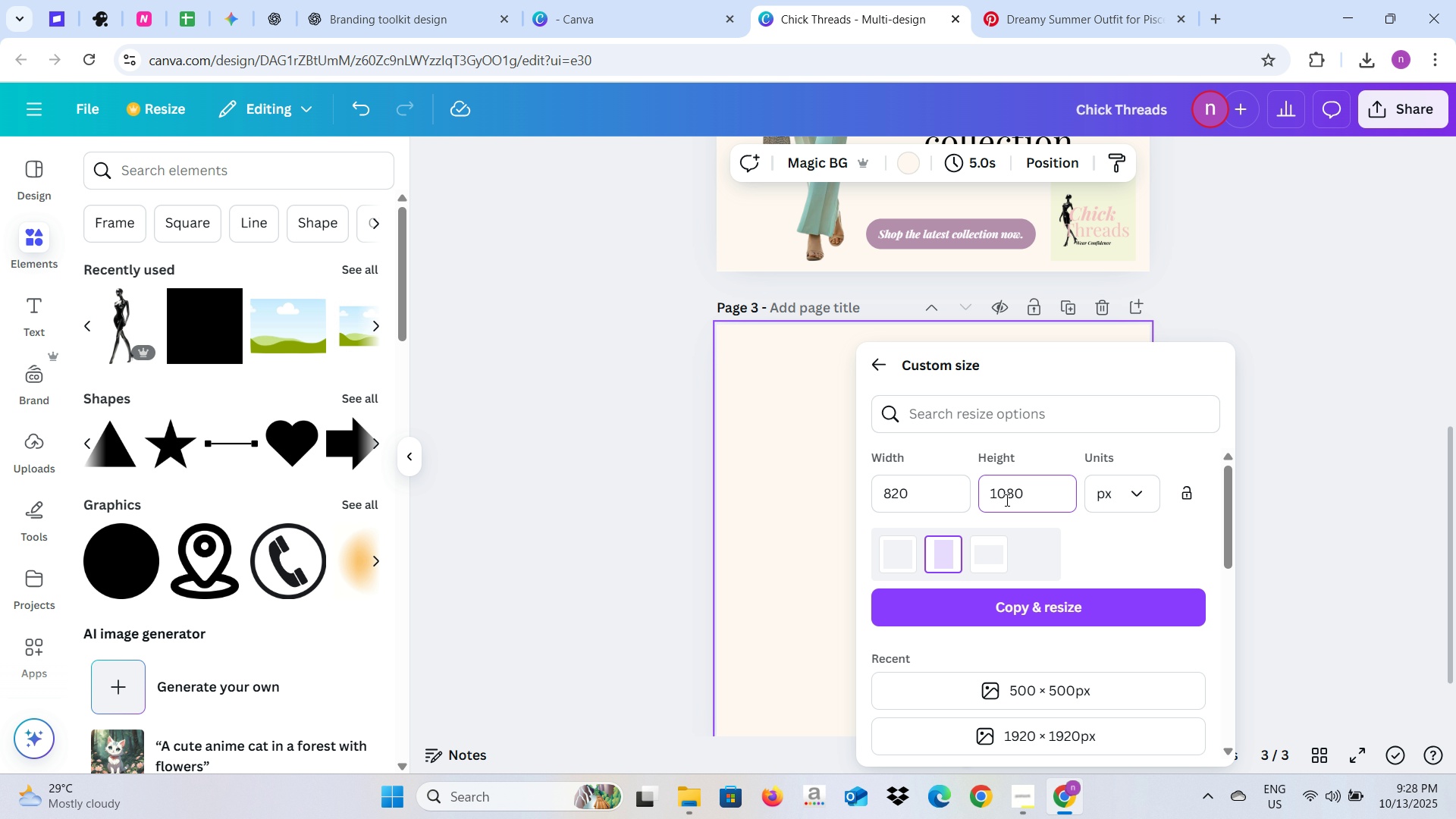 
key(Control+S)
 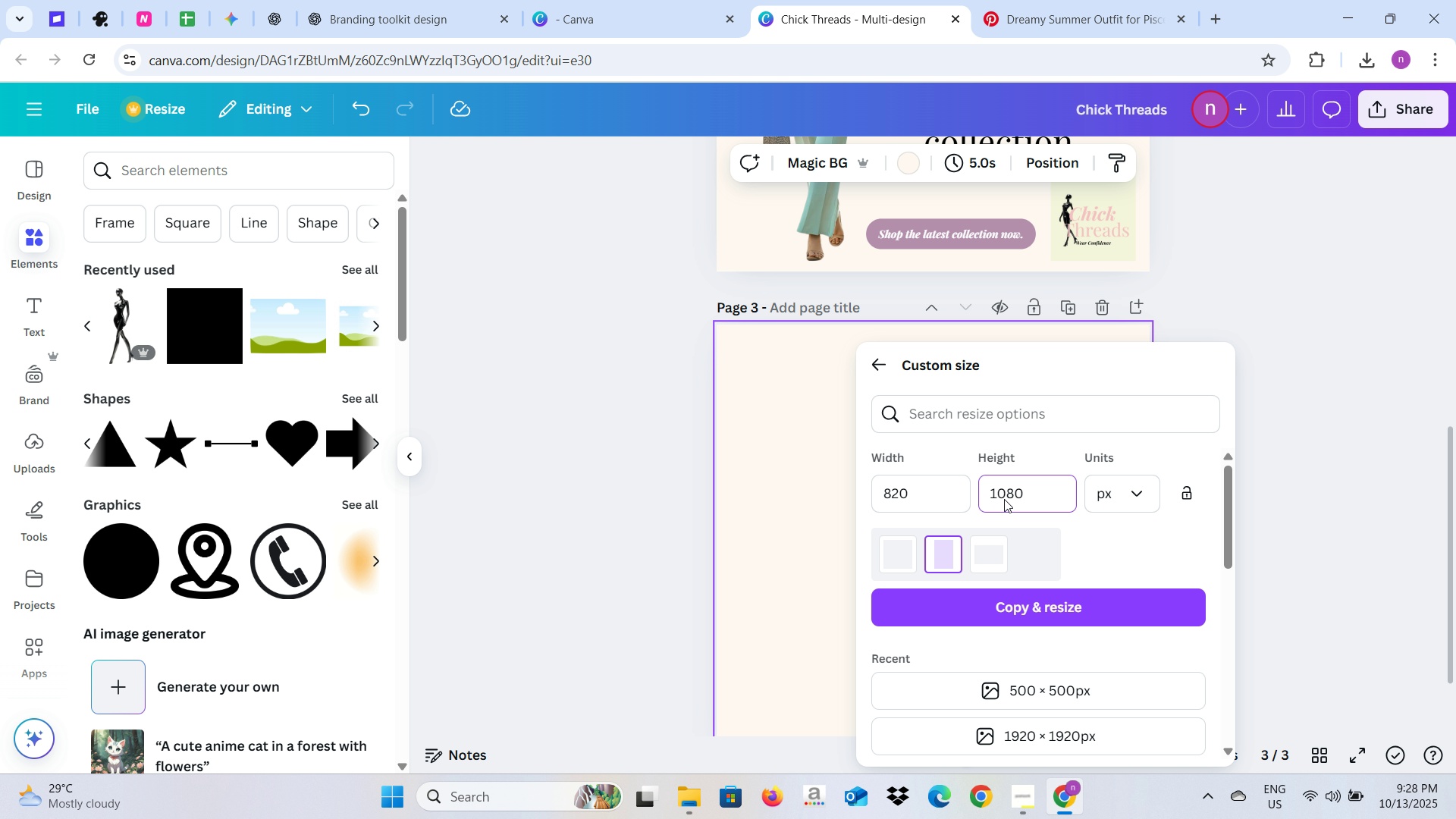 
key(Control+A)
 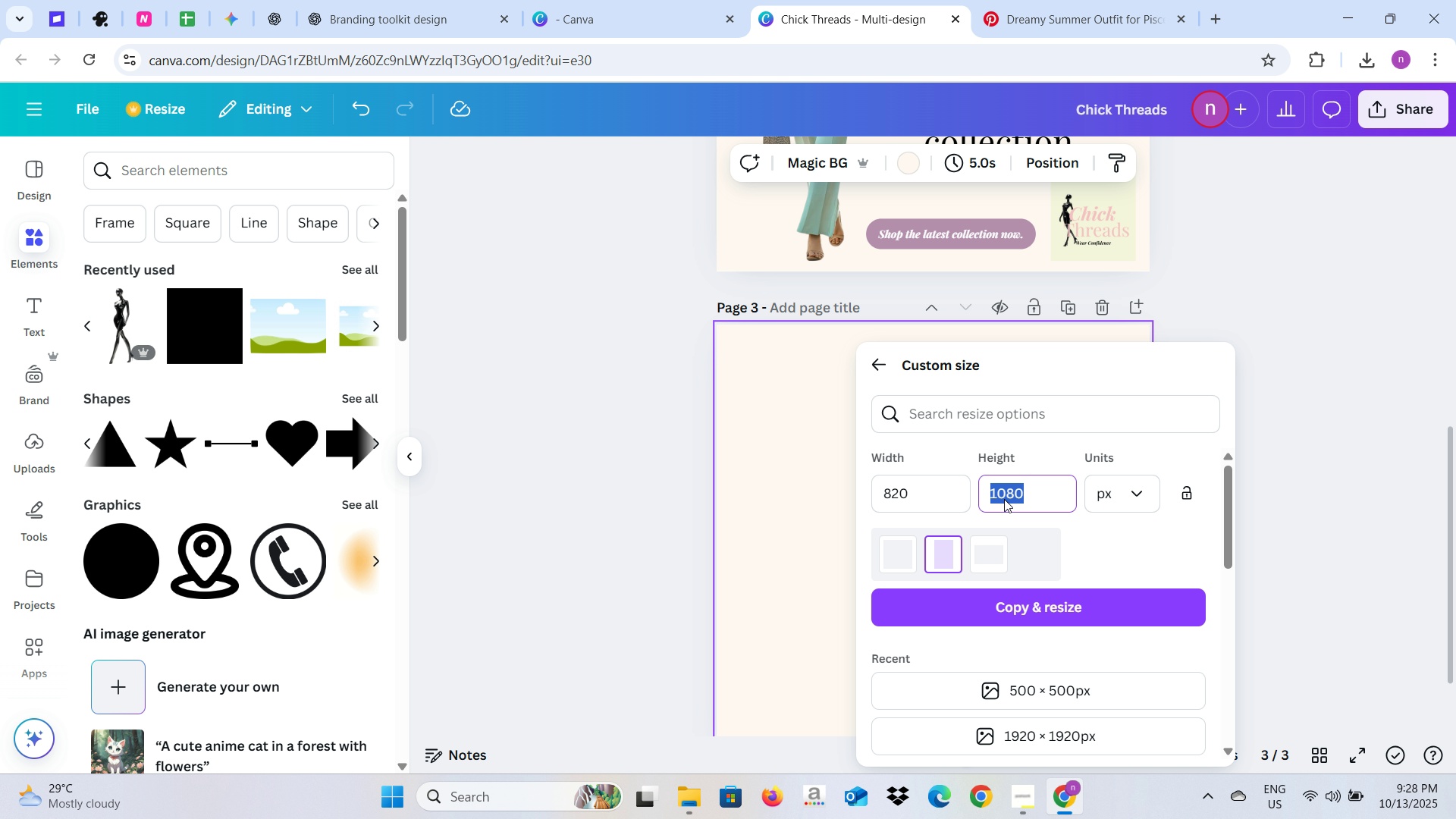 
type(312)
 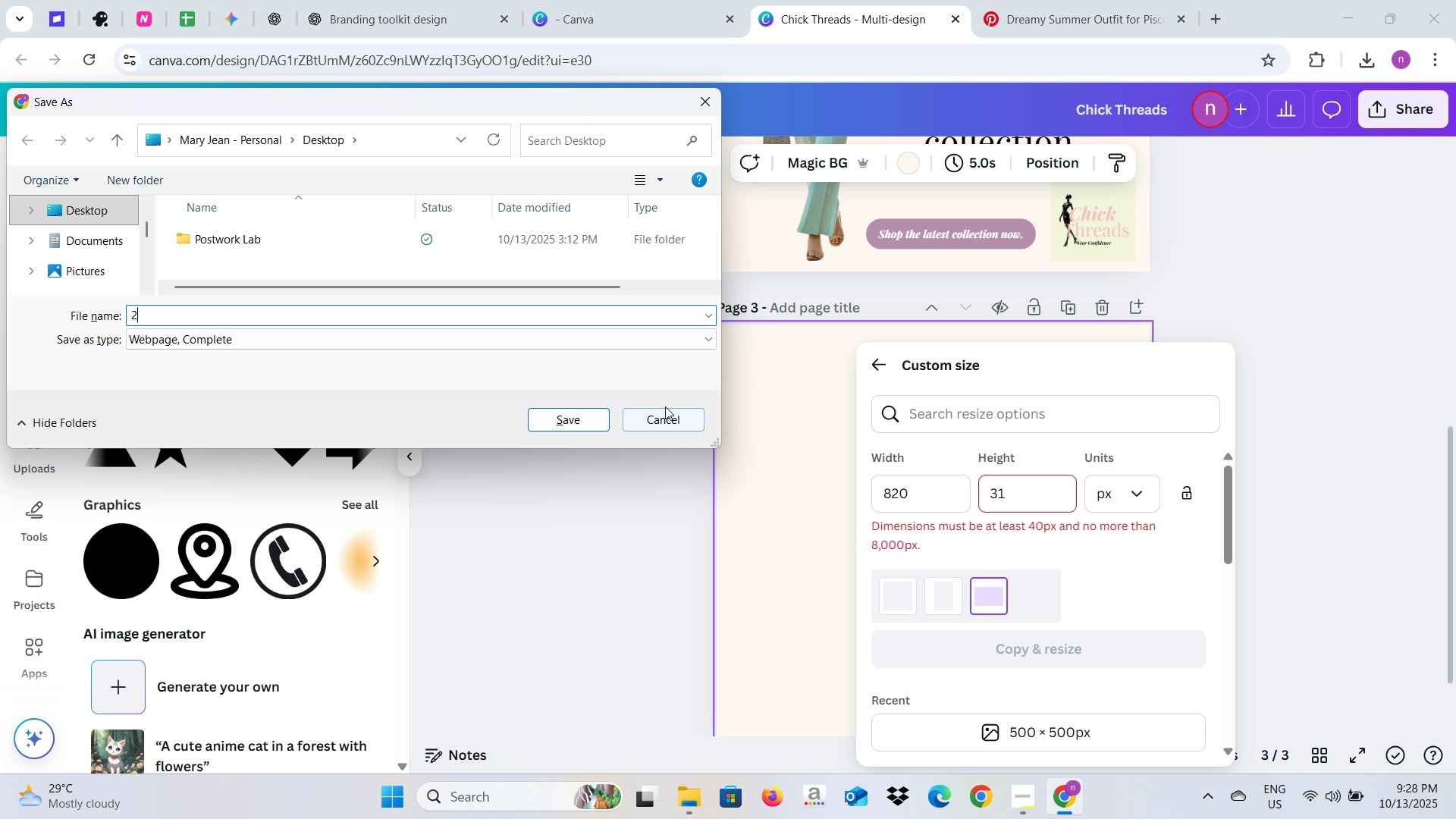 
double_click([663, 423])
 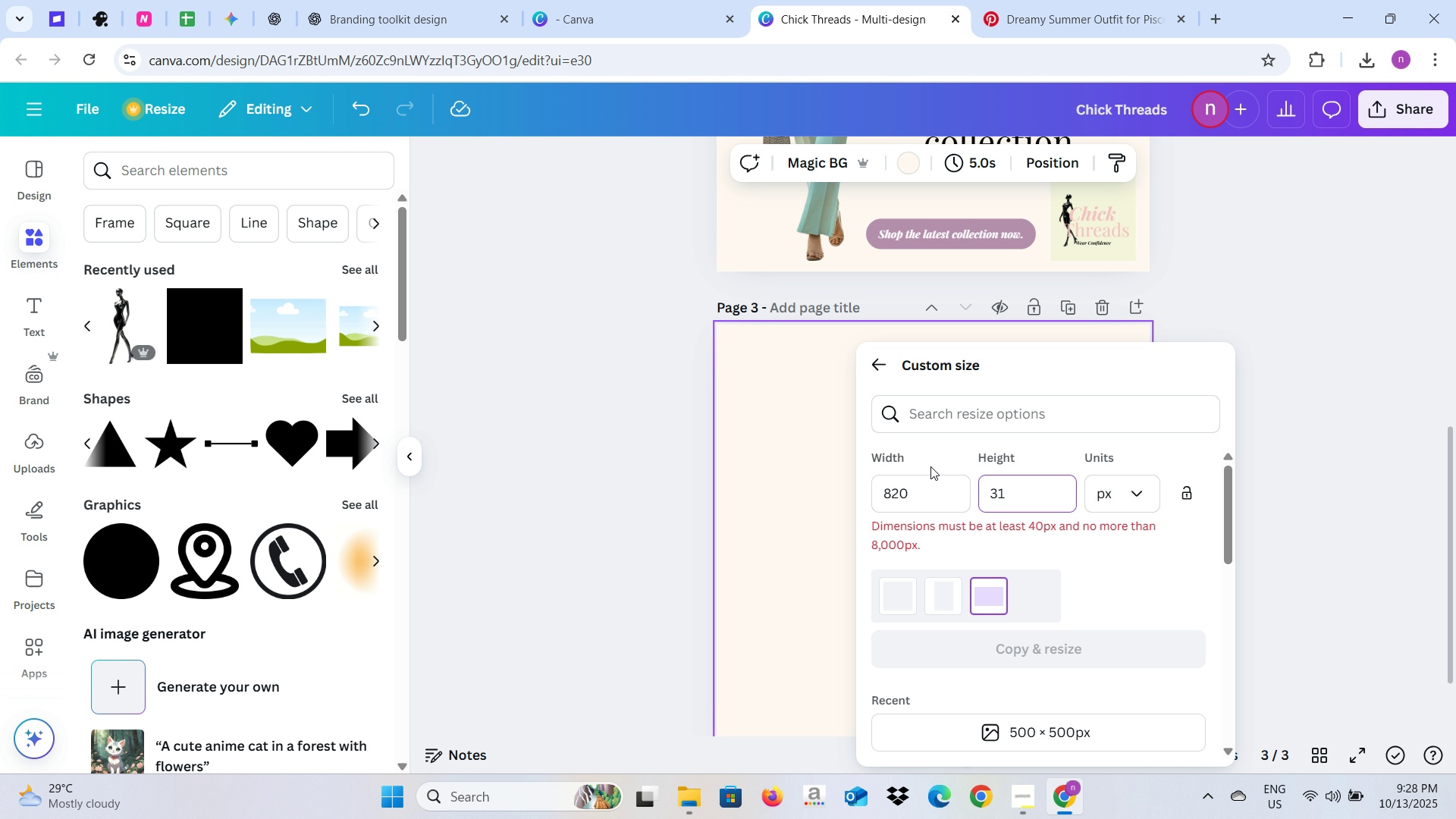 
key(2)
 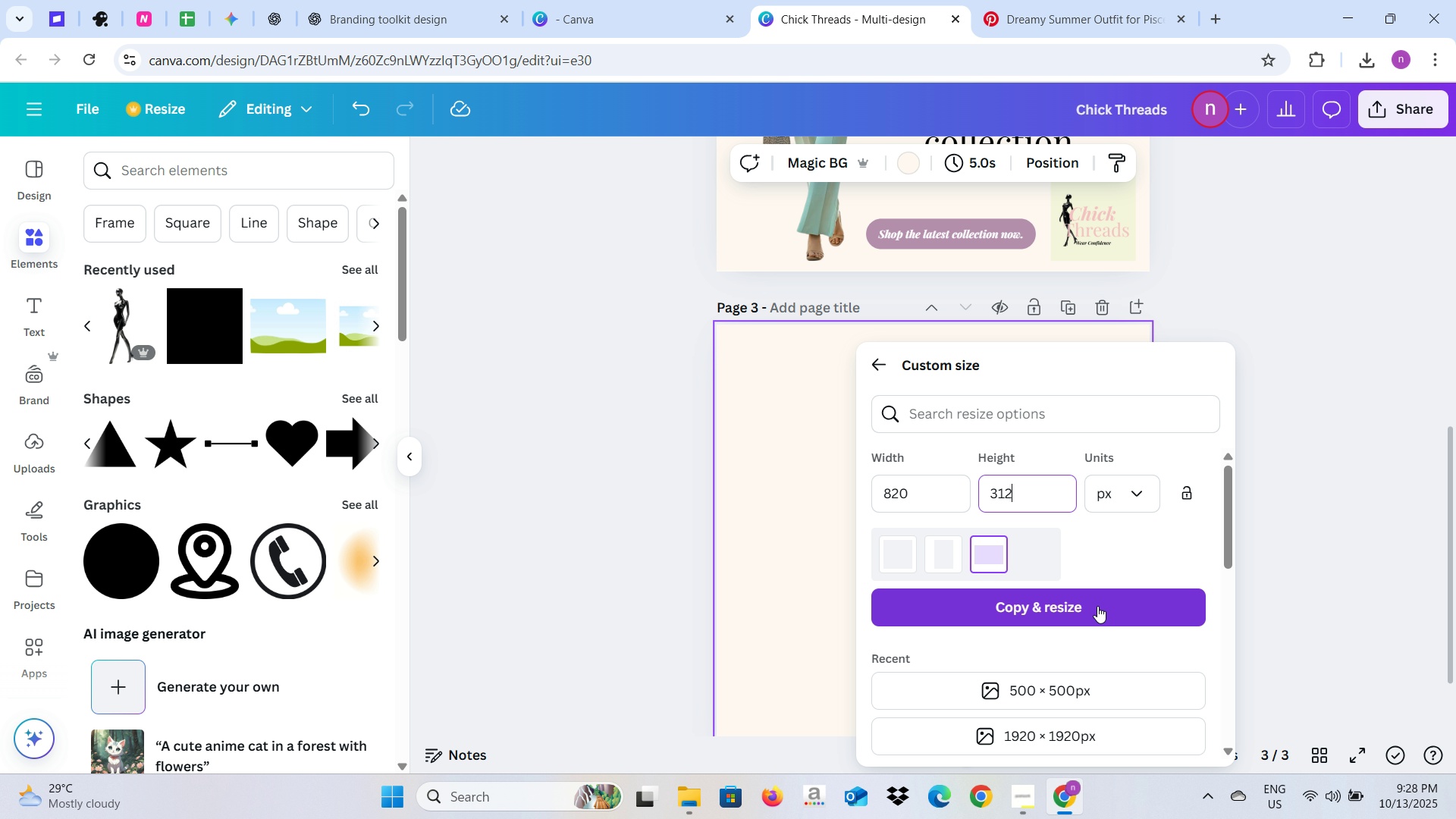 
left_click([1097, 606])
 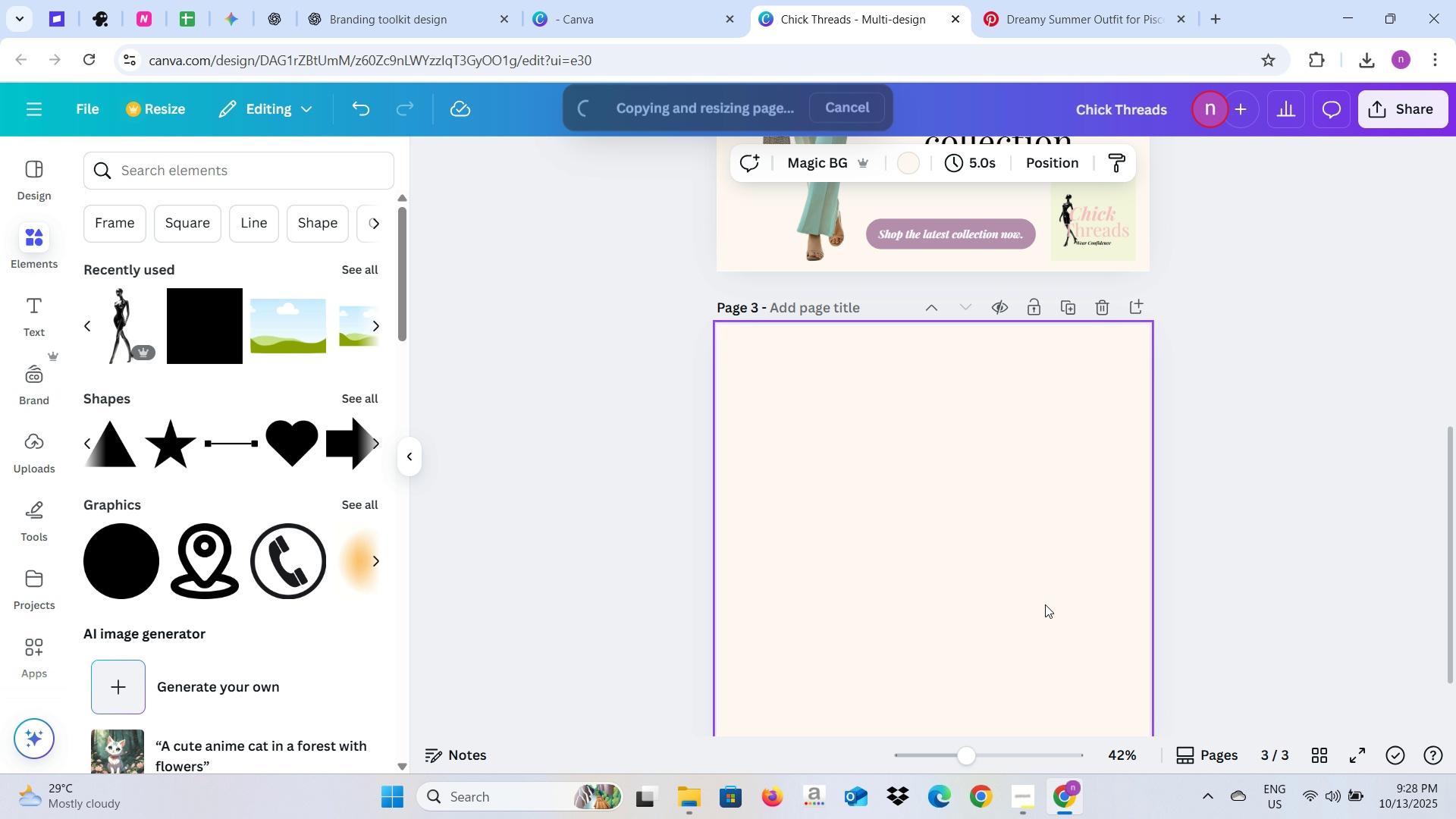 
key(Alt+AltLeft)
 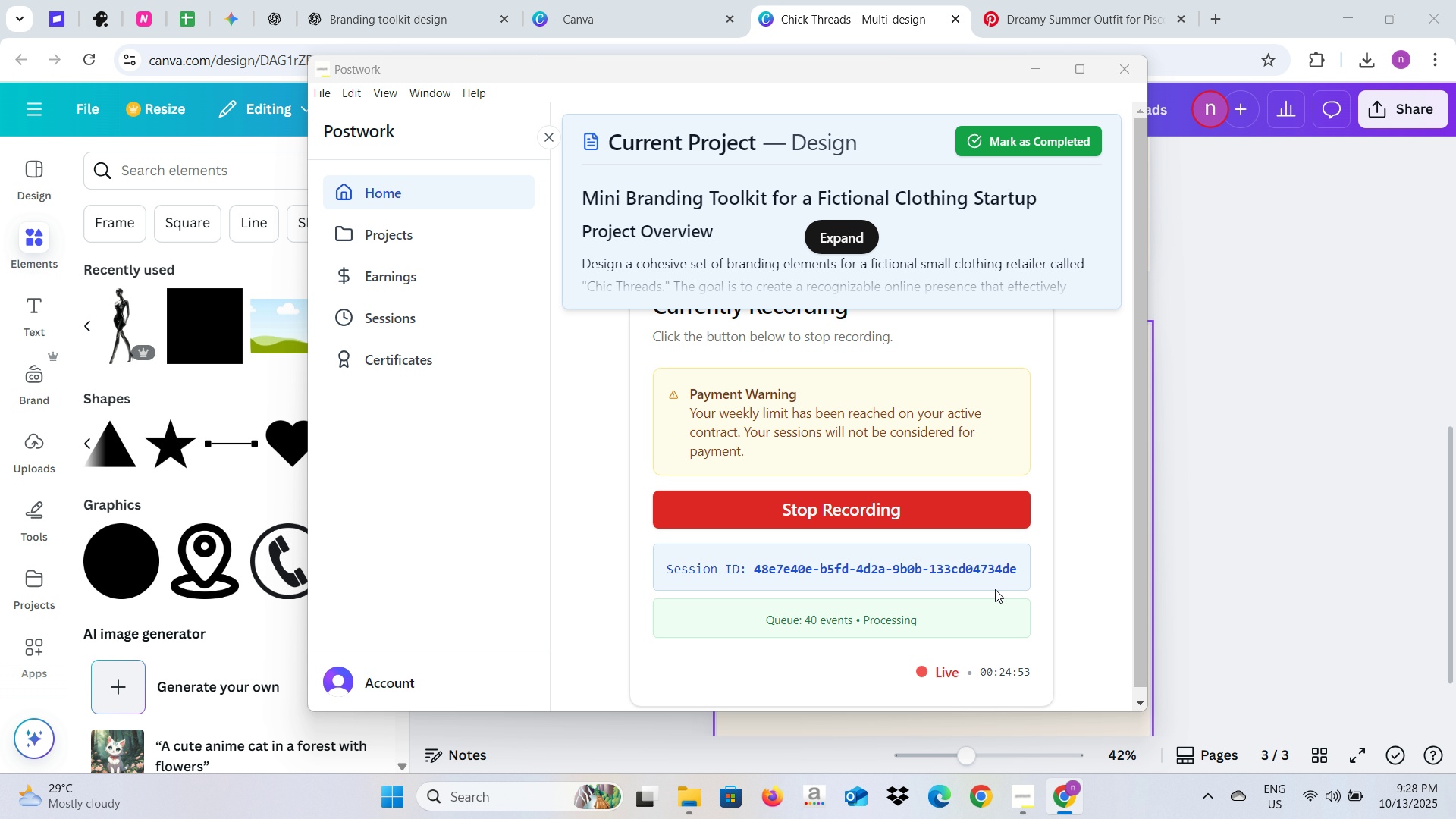 
key(Alt+Tab)
 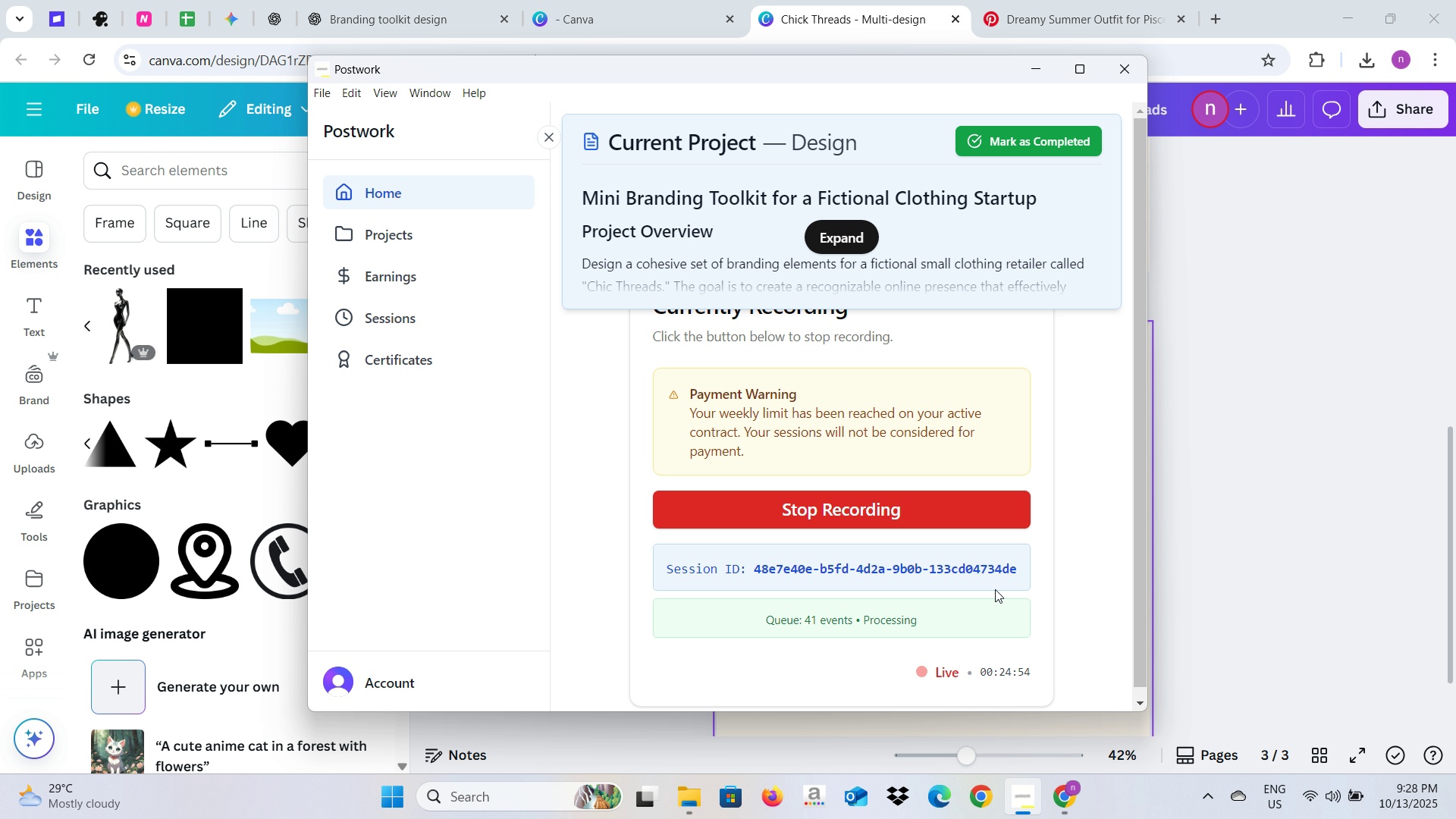 
key(Alt+AltLeft)
 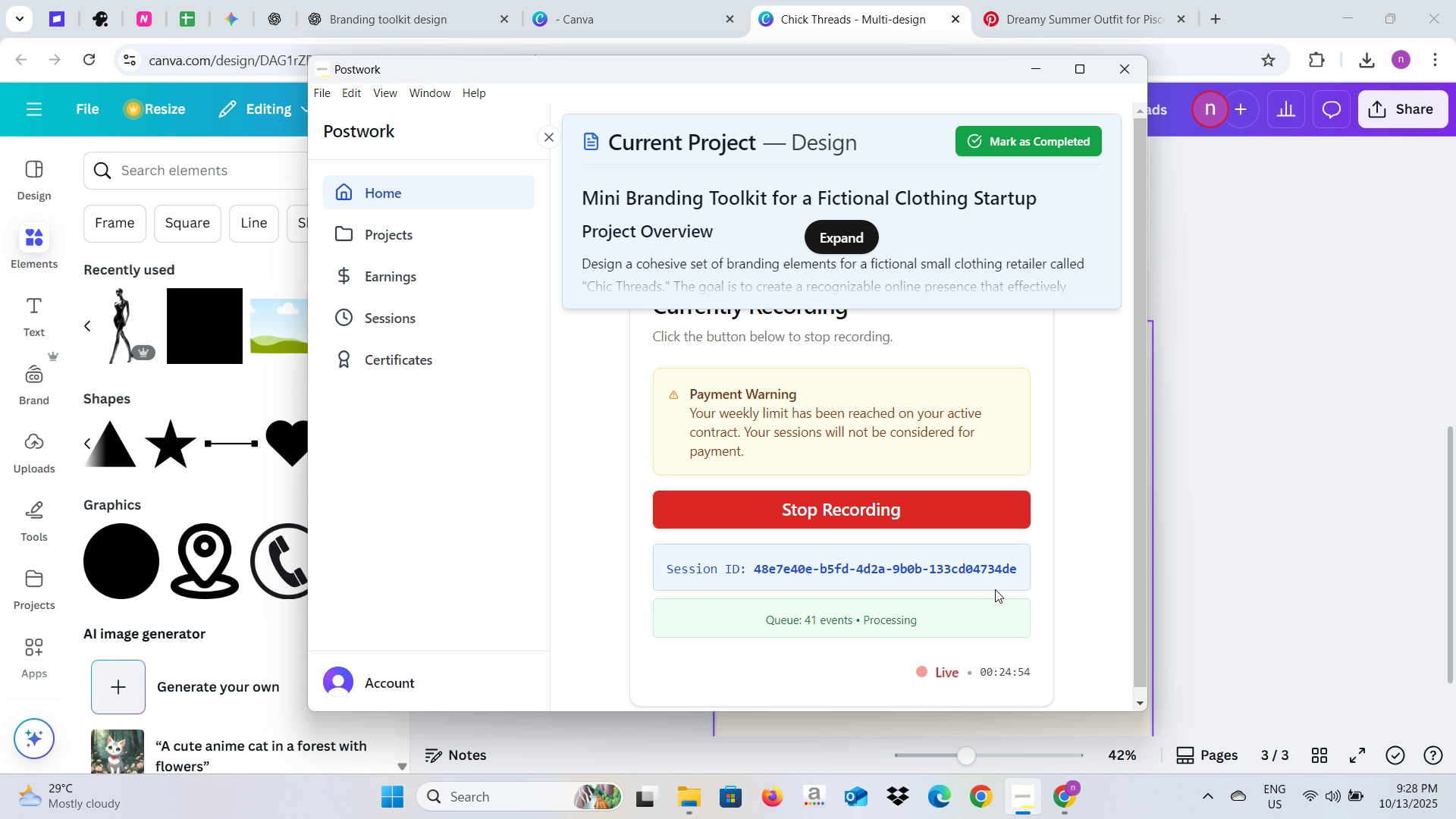 
key(Alt+Tab)
 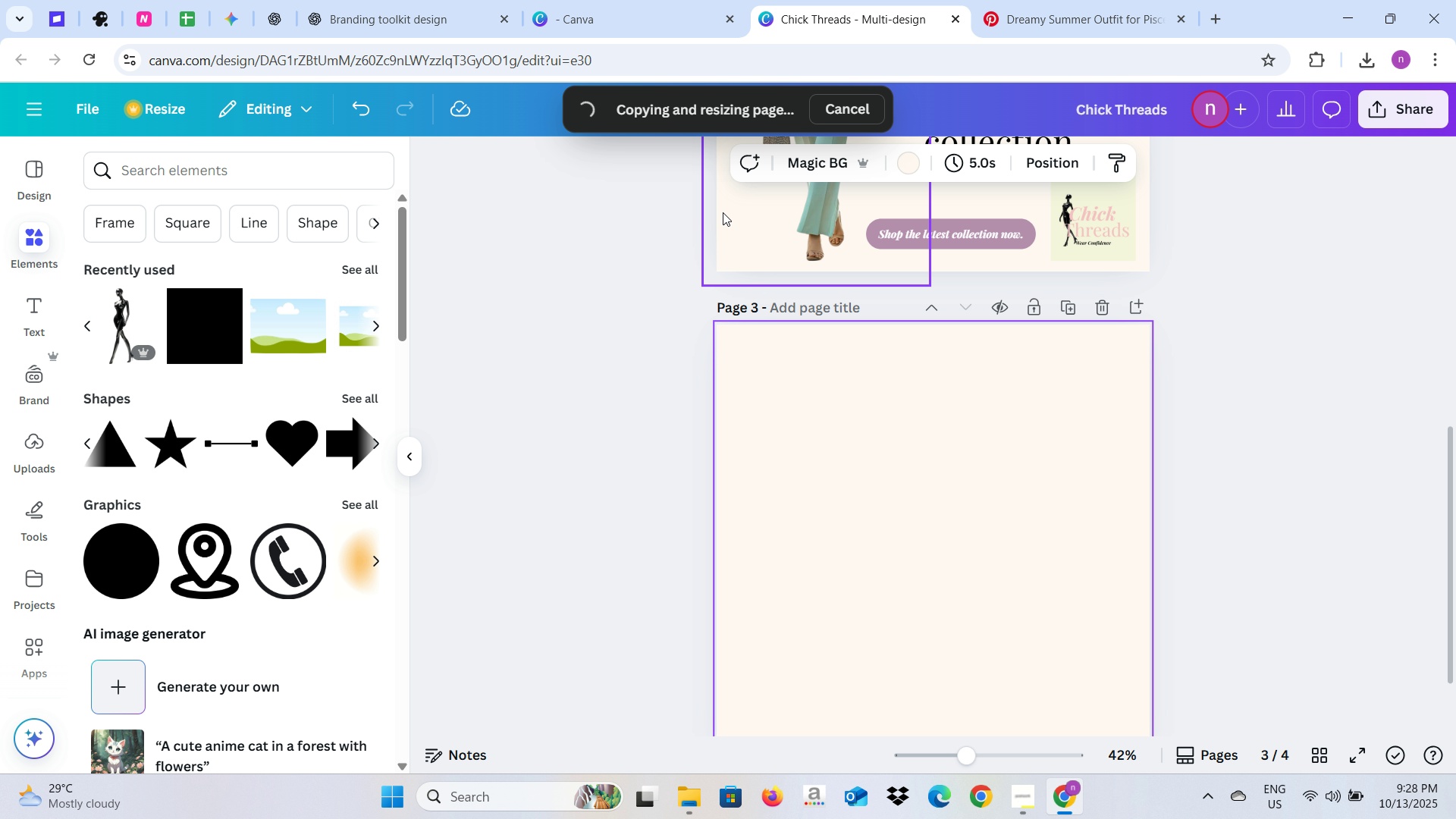 
left_click([593, 0])
 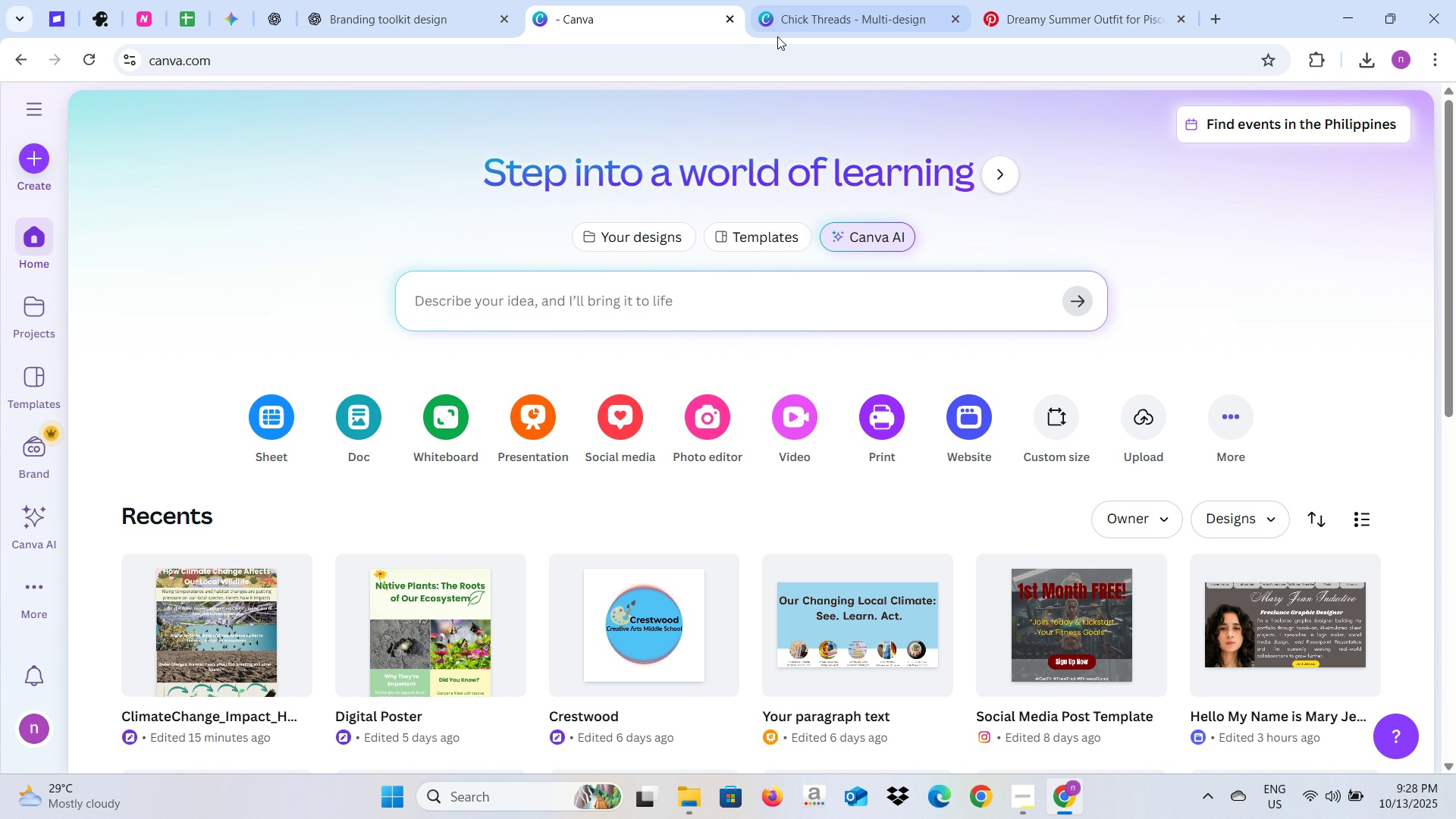 
left_click([777, 36])
 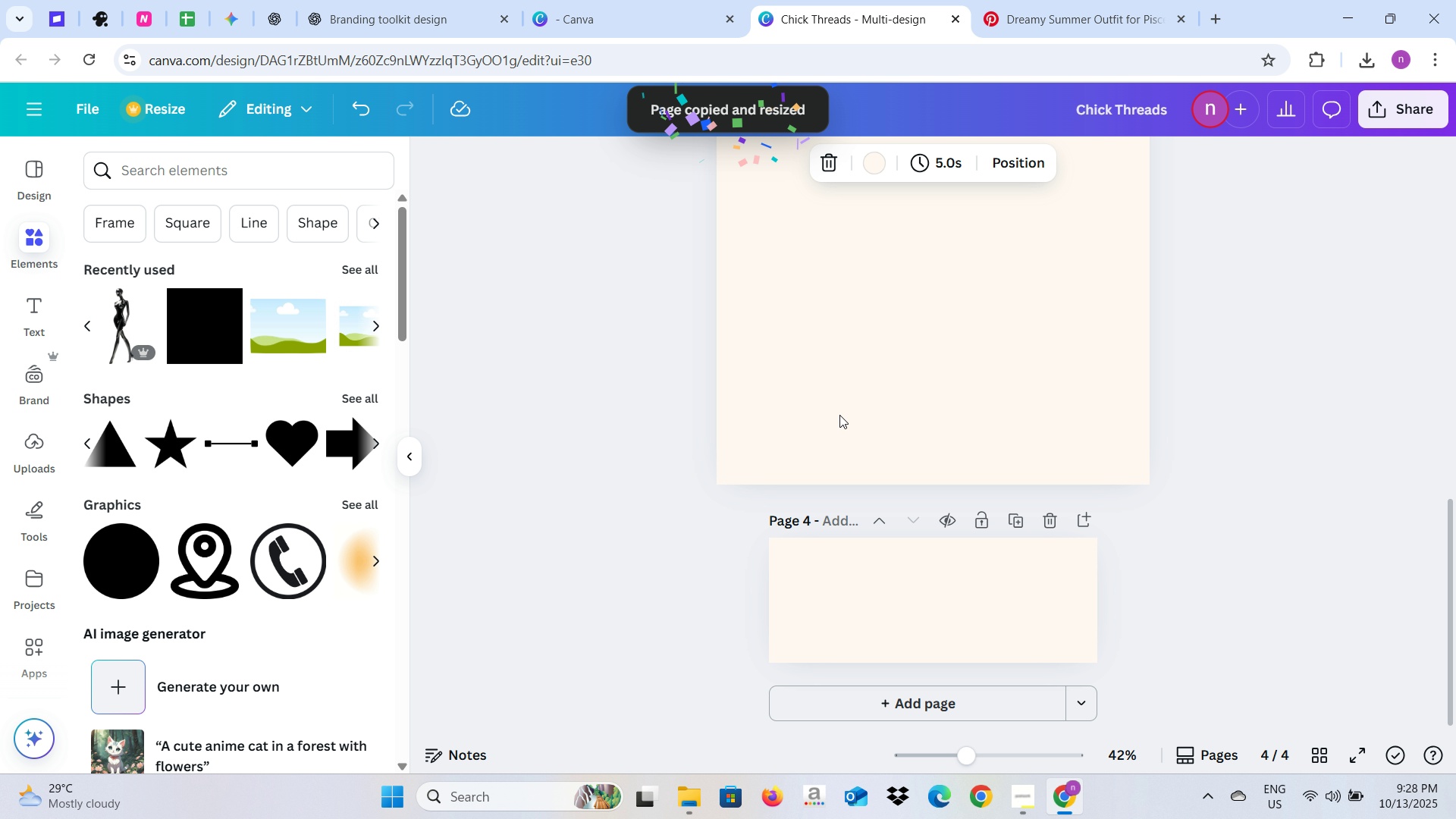 
scroll: coordinate [839, 425], scroll_direction: up, amount: 2.0
 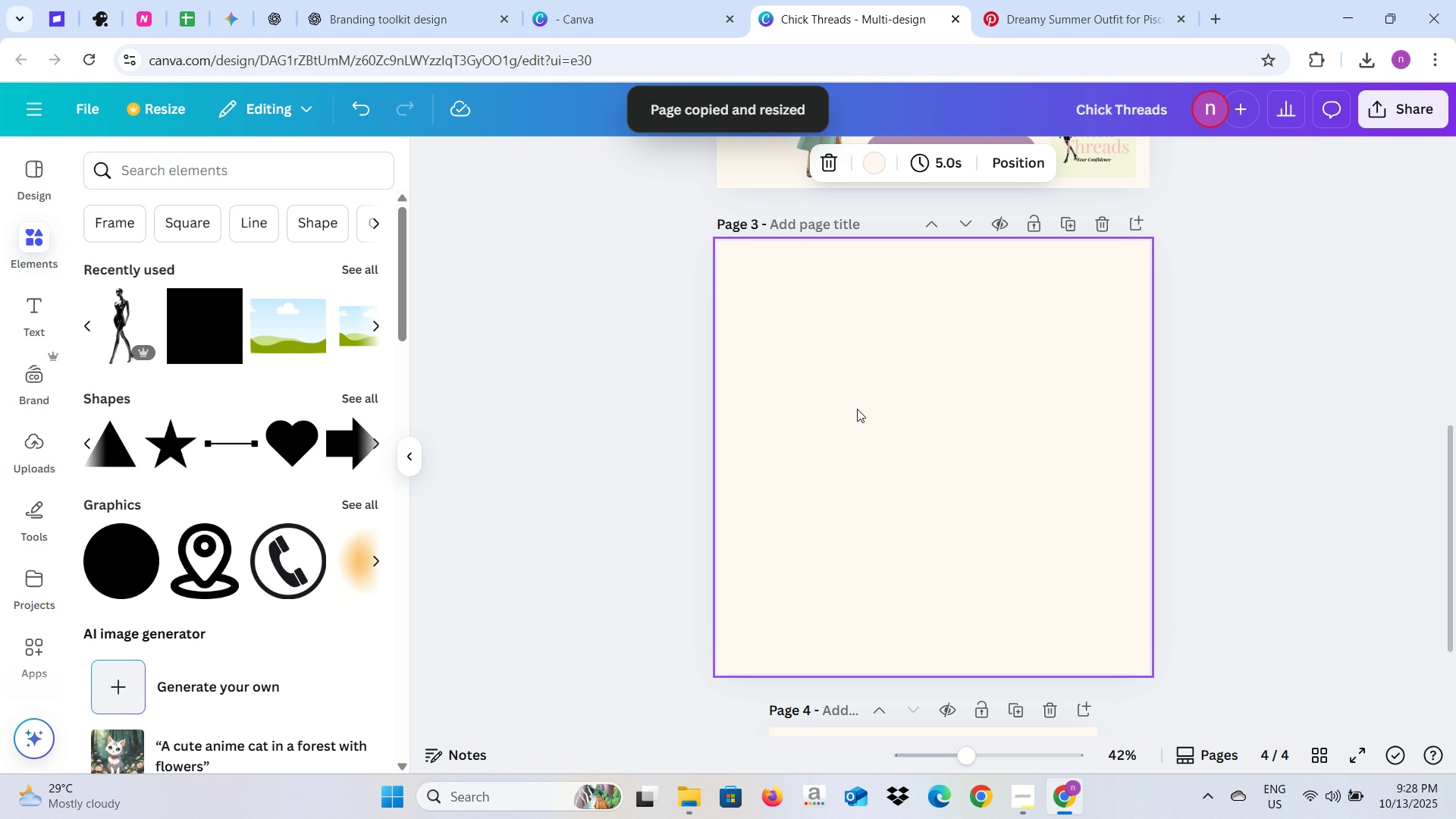 
left_click([857, 409])
 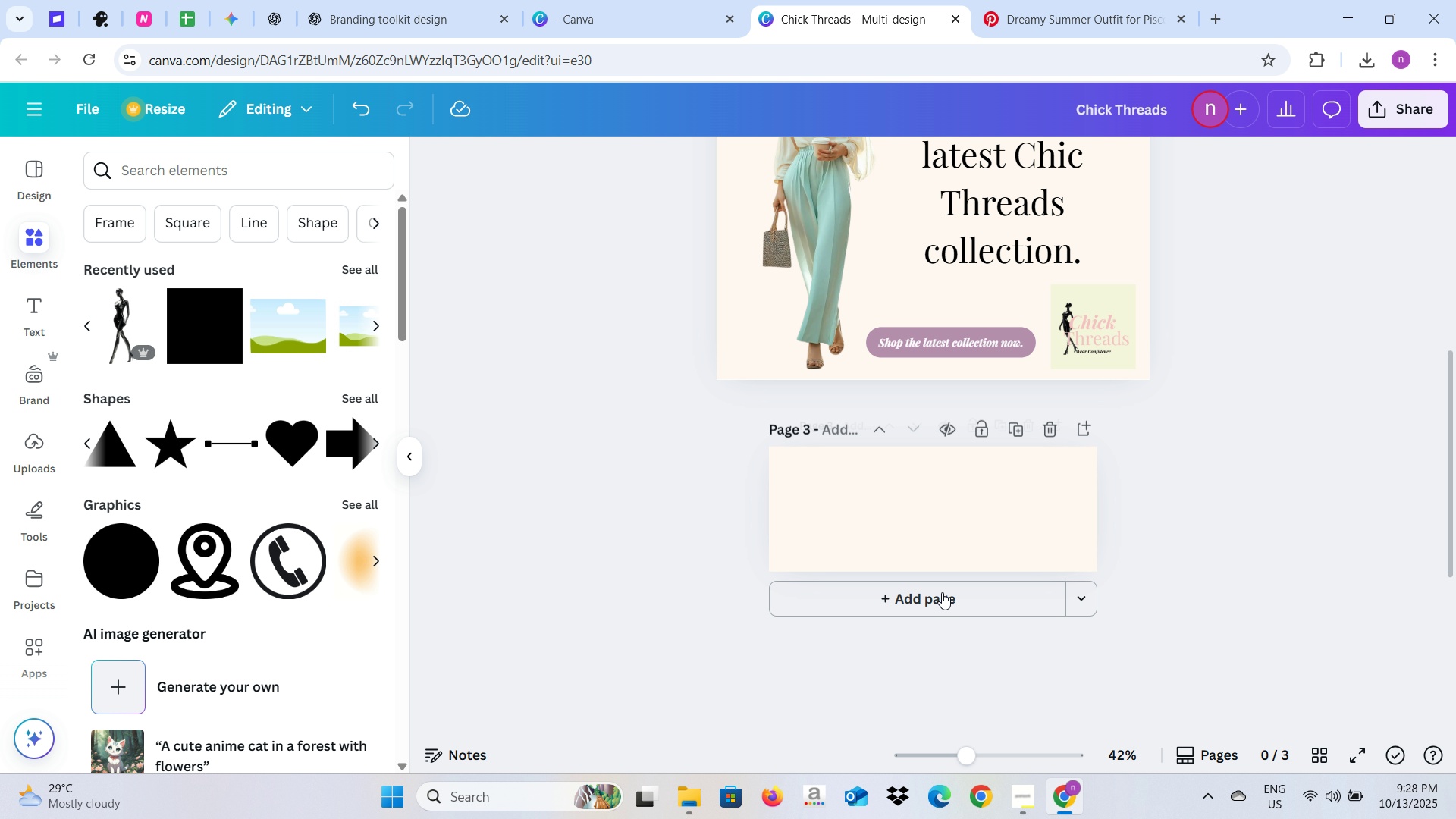 
left_click([851, 481])
 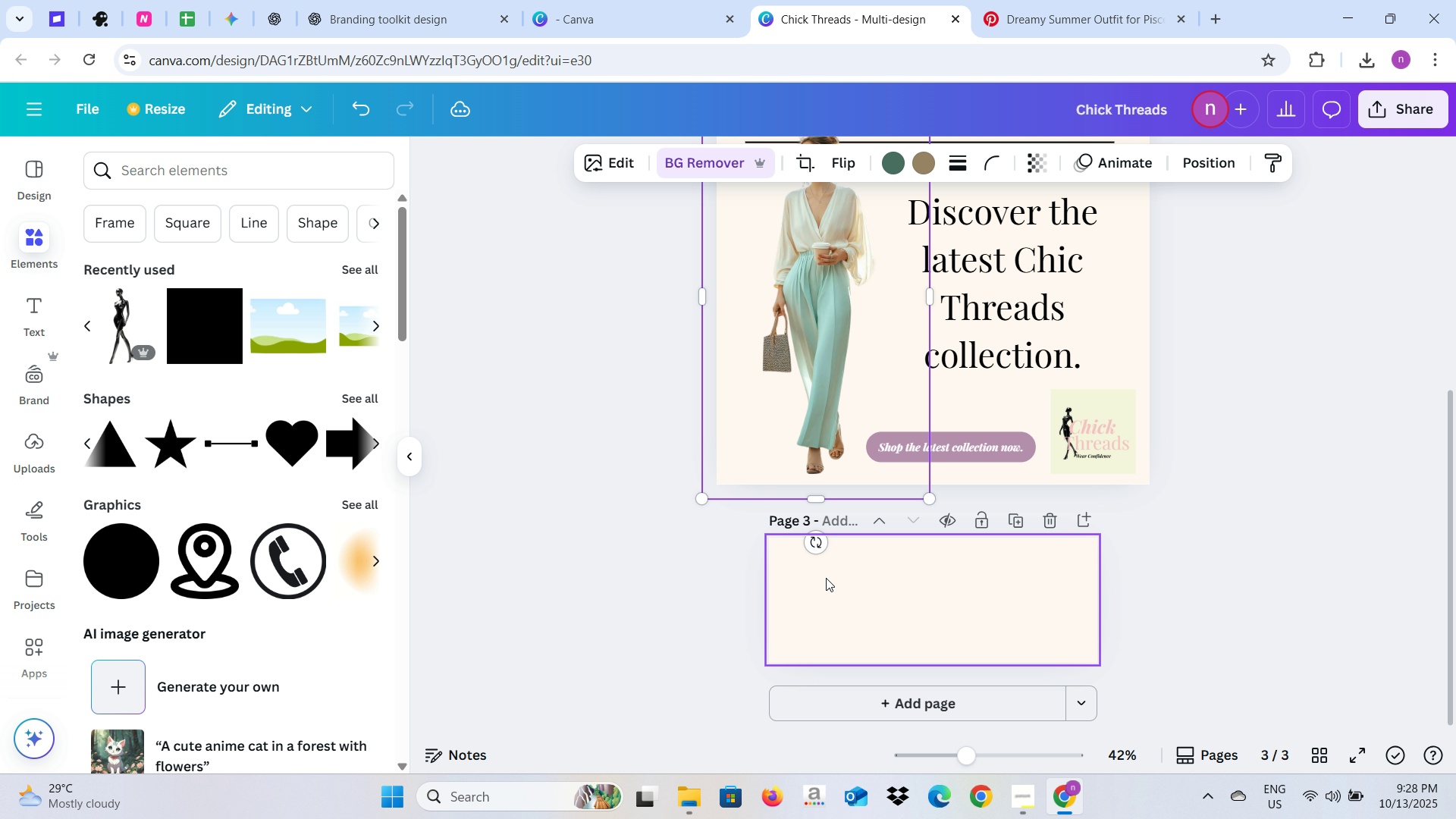 
left_click([826, 578])
 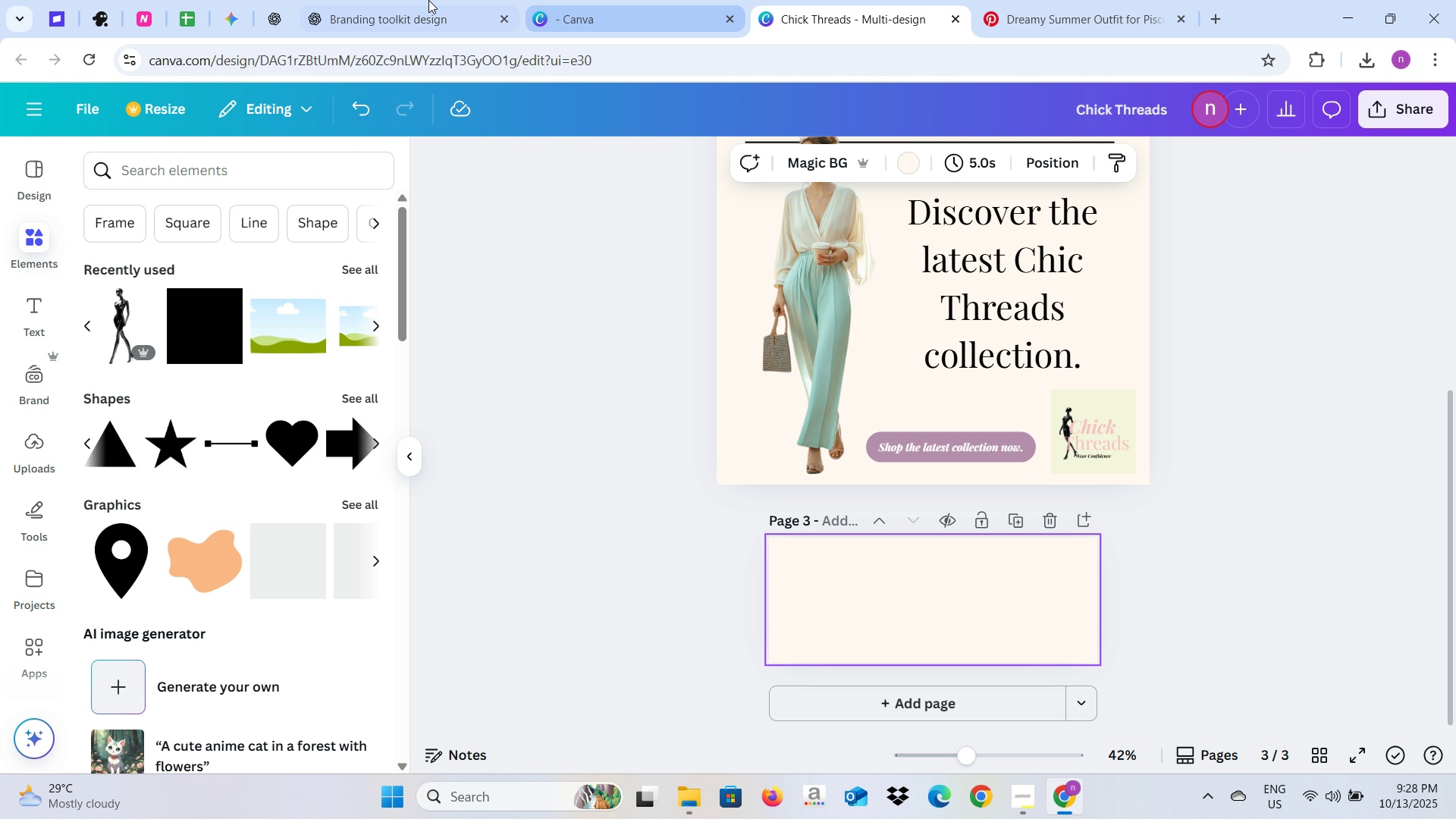 
left_click([415, 0])
 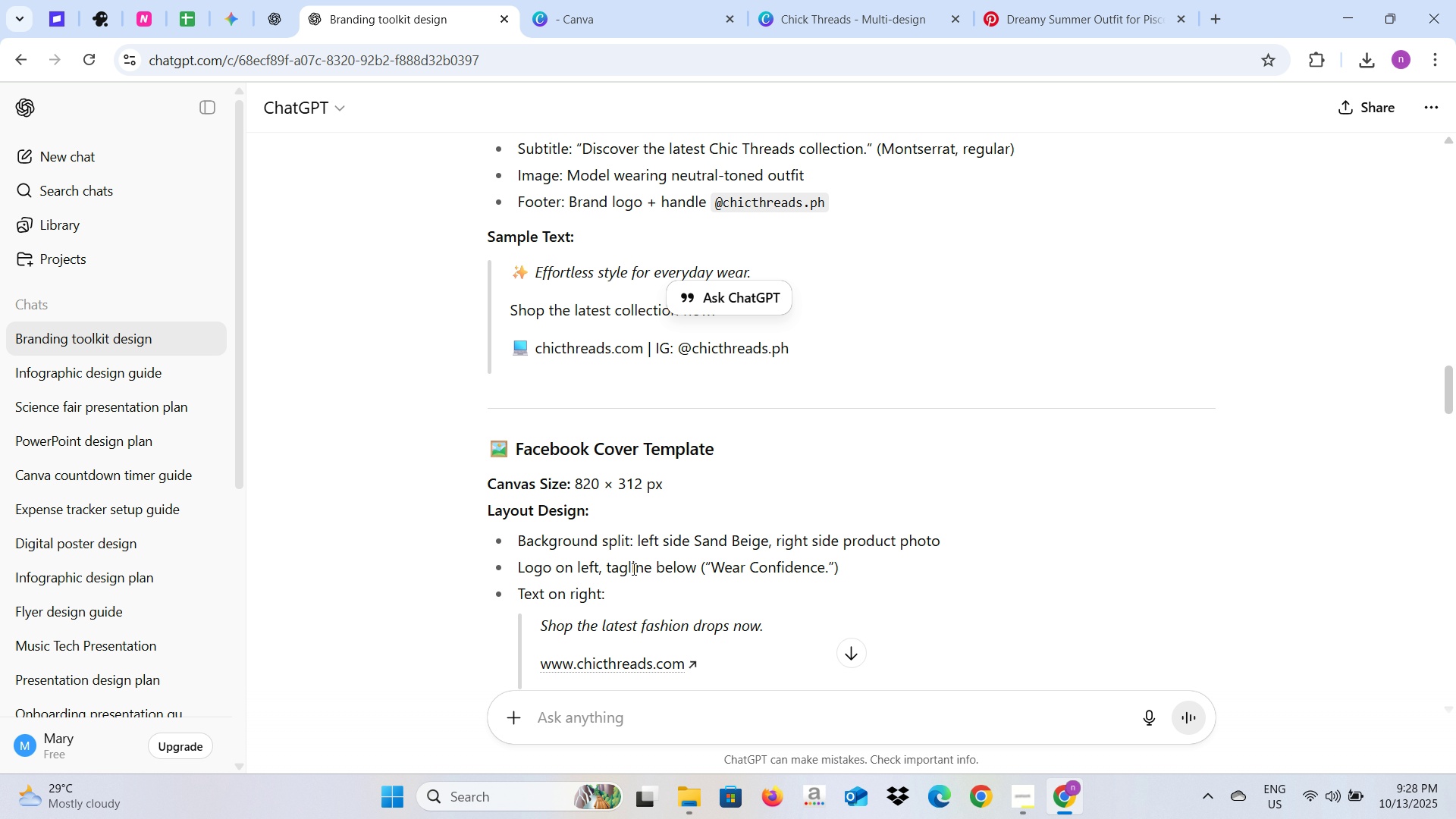 
scroll: coordinate [632, 569], scroll_direction: down, amount: 1.0
 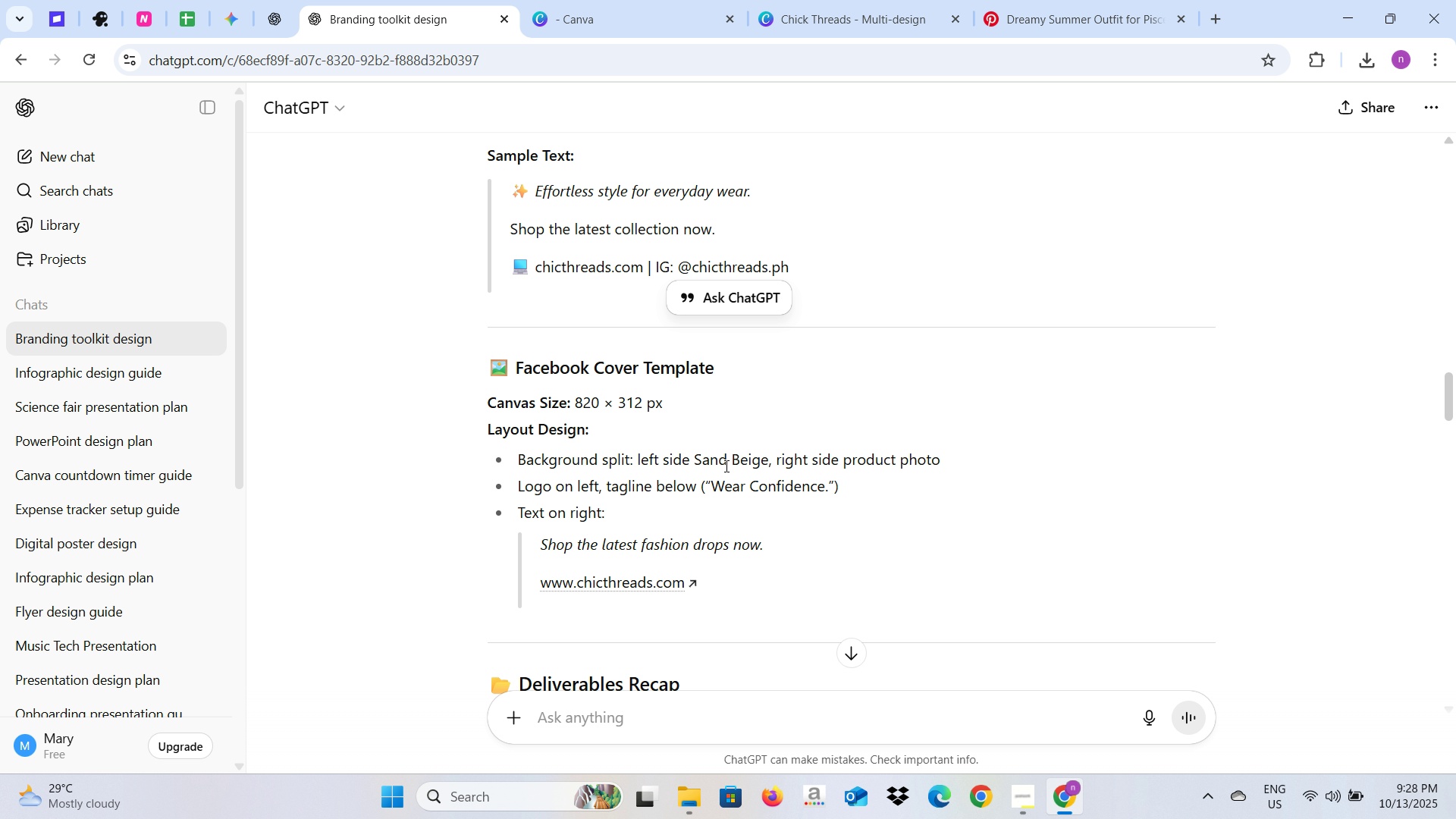 
wait(7.79)
 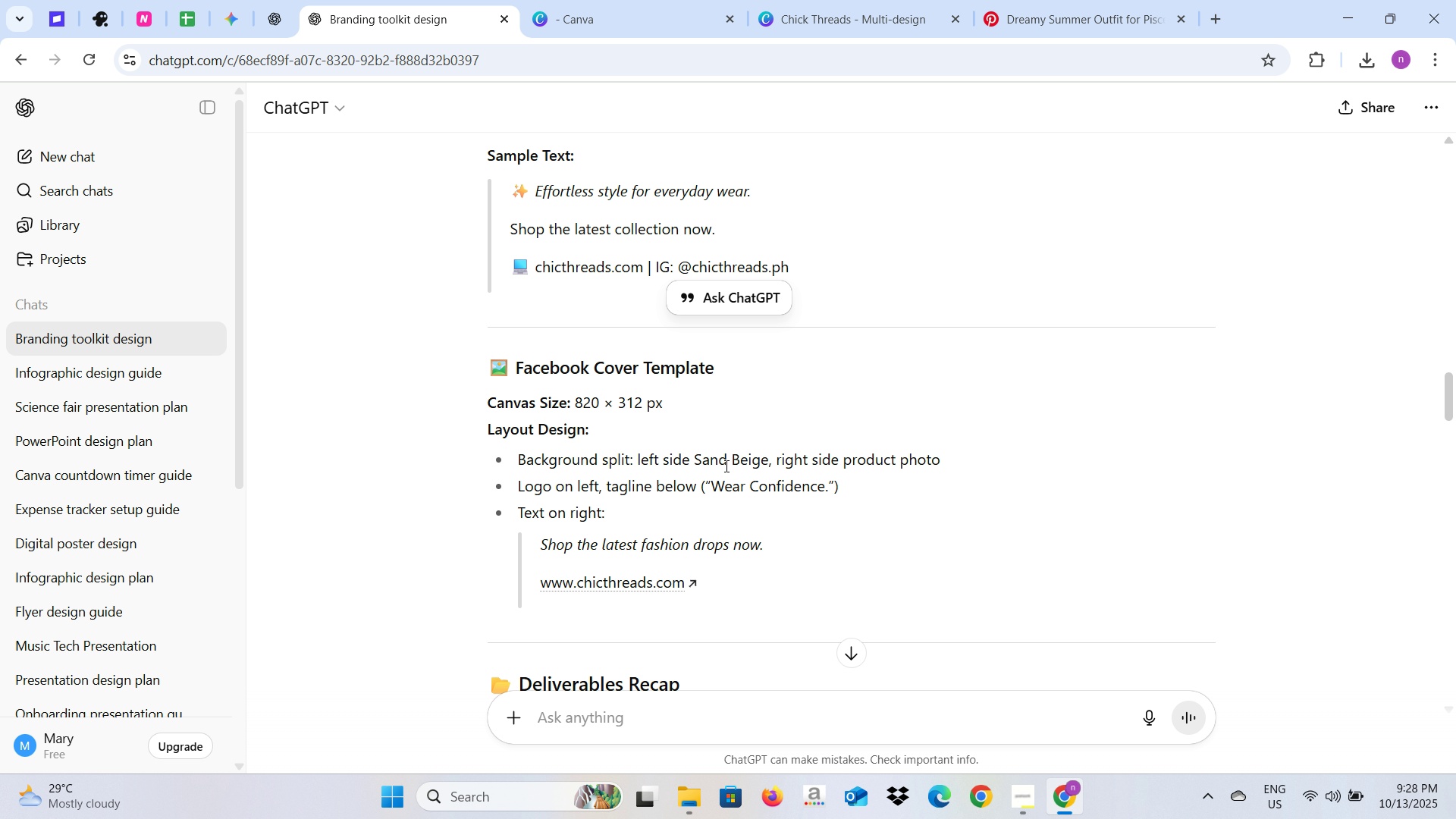 
scroll: coordinate [723, 489], scroll_direction: down, amount: 1.0
 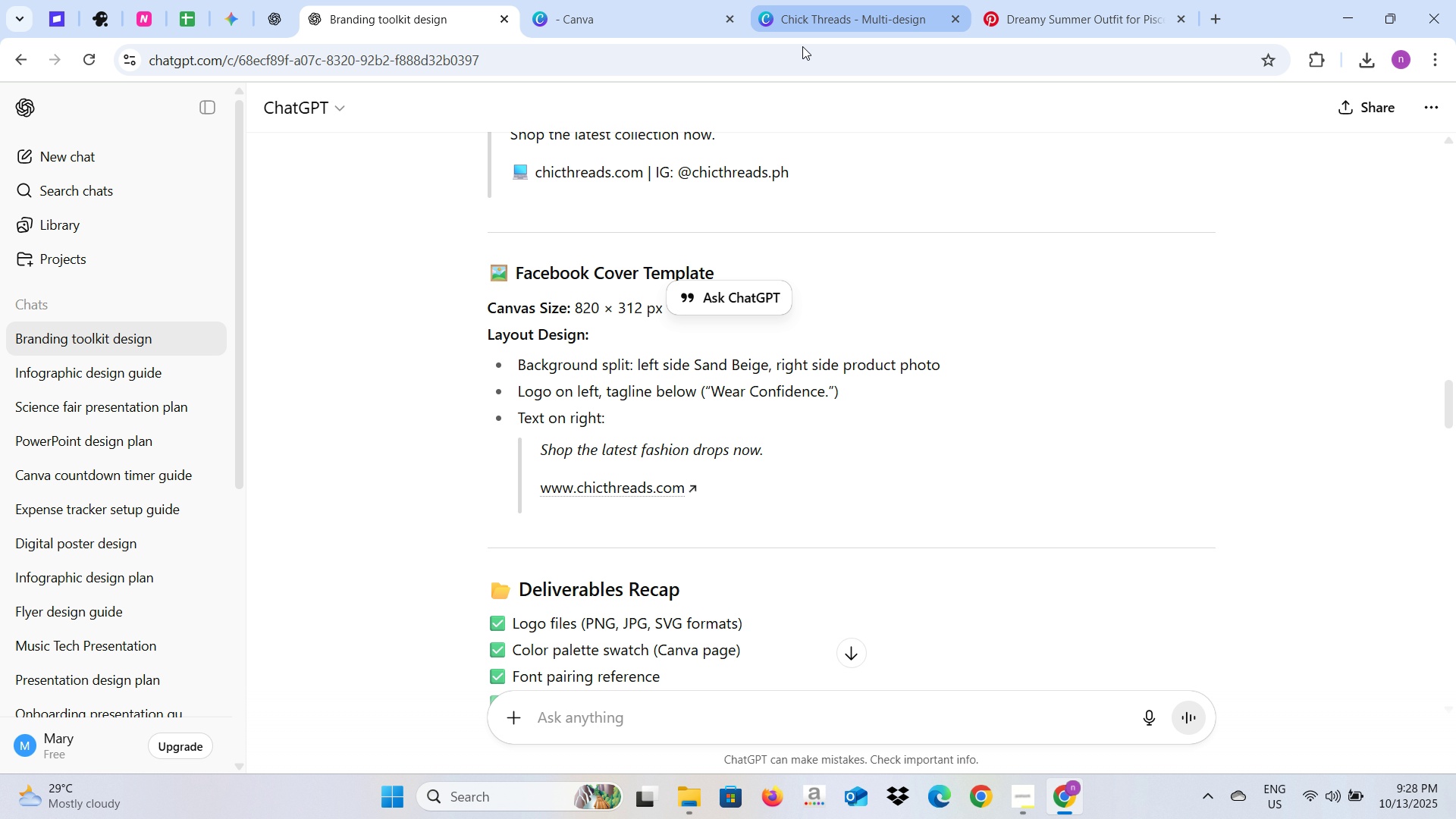 
wait(6.14)
 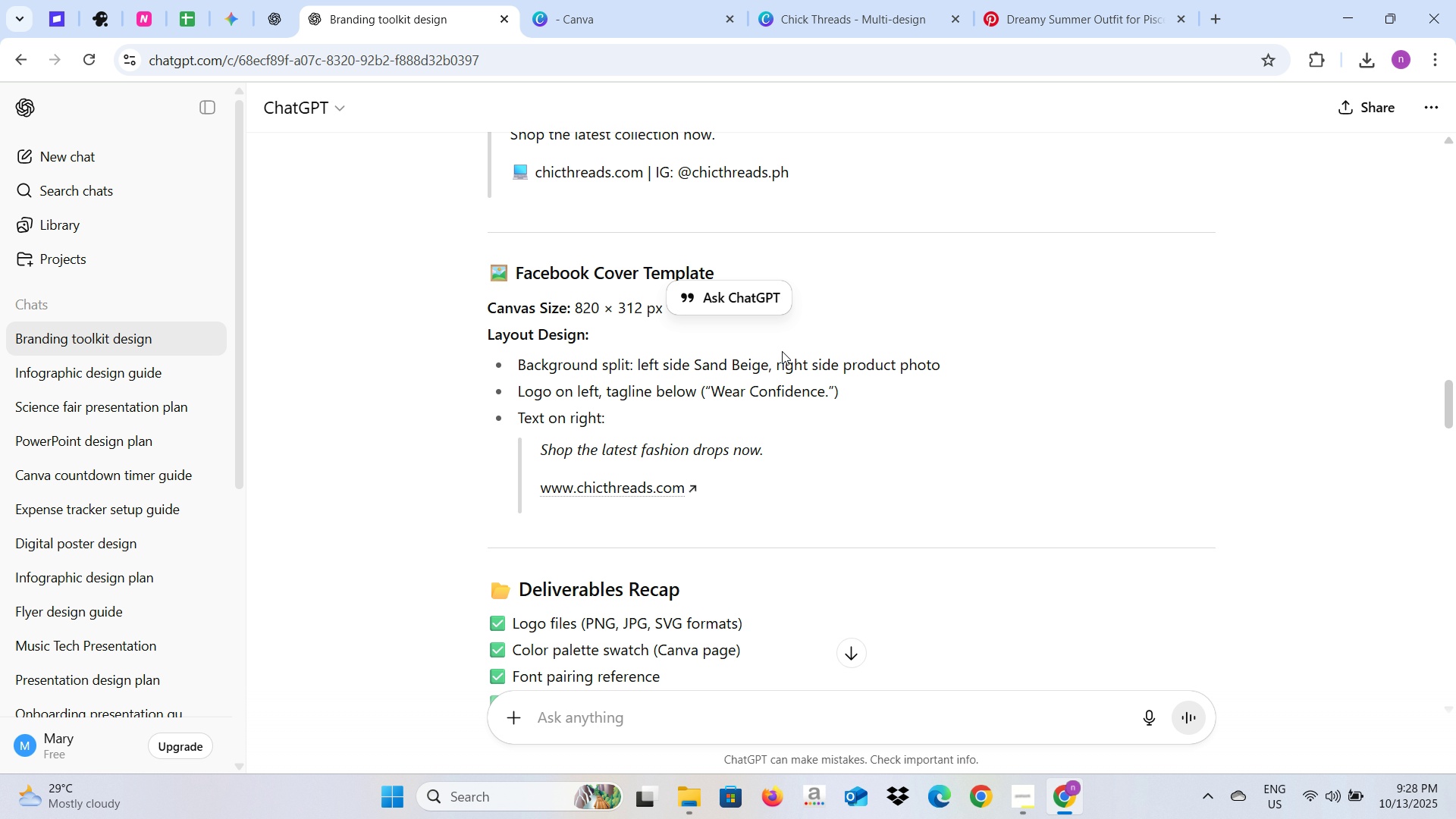 
left_click_drag(start_coordinate=[516, 275], to_coordinate=[715, 275])
 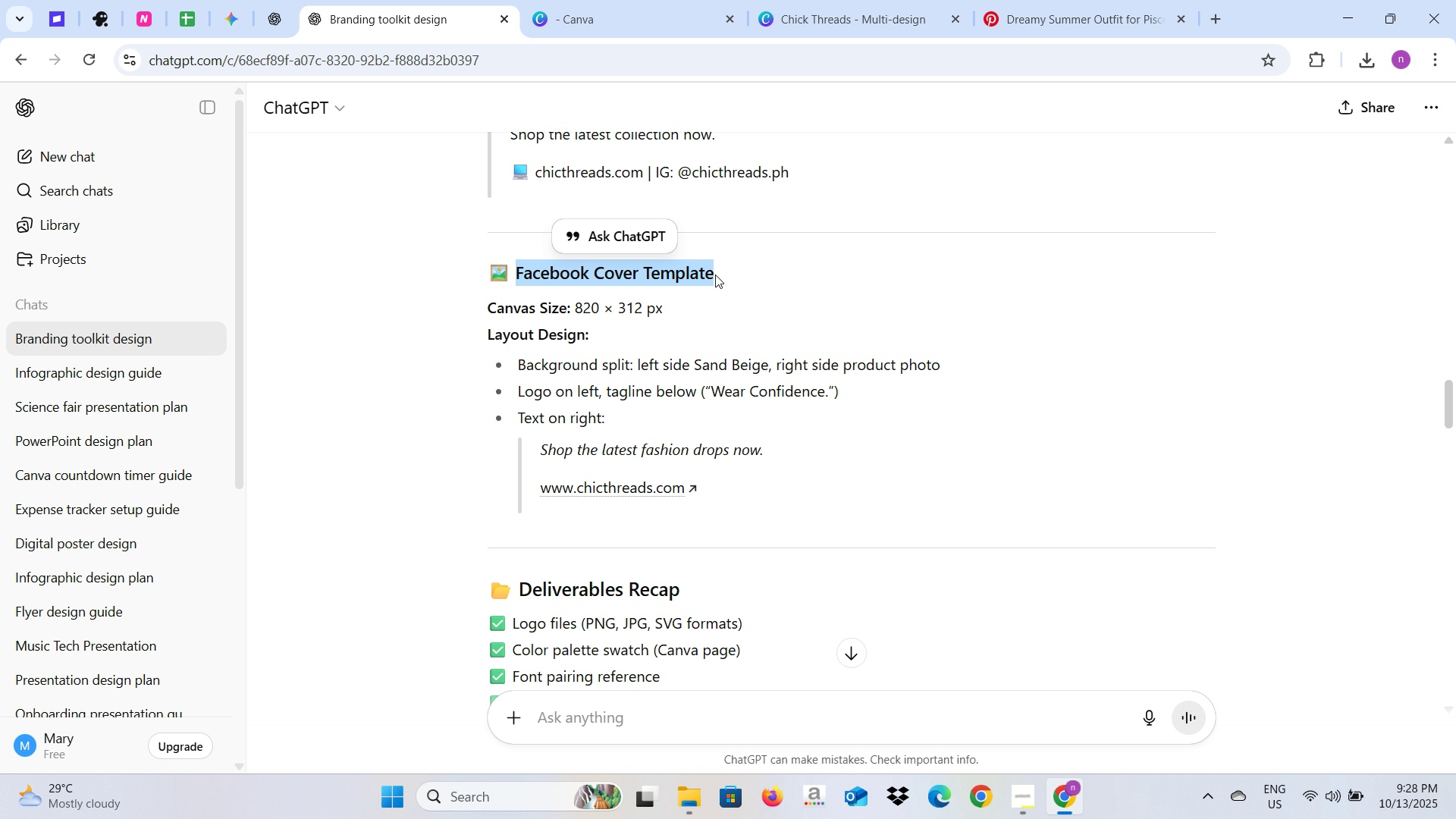 
key(Control+C)
 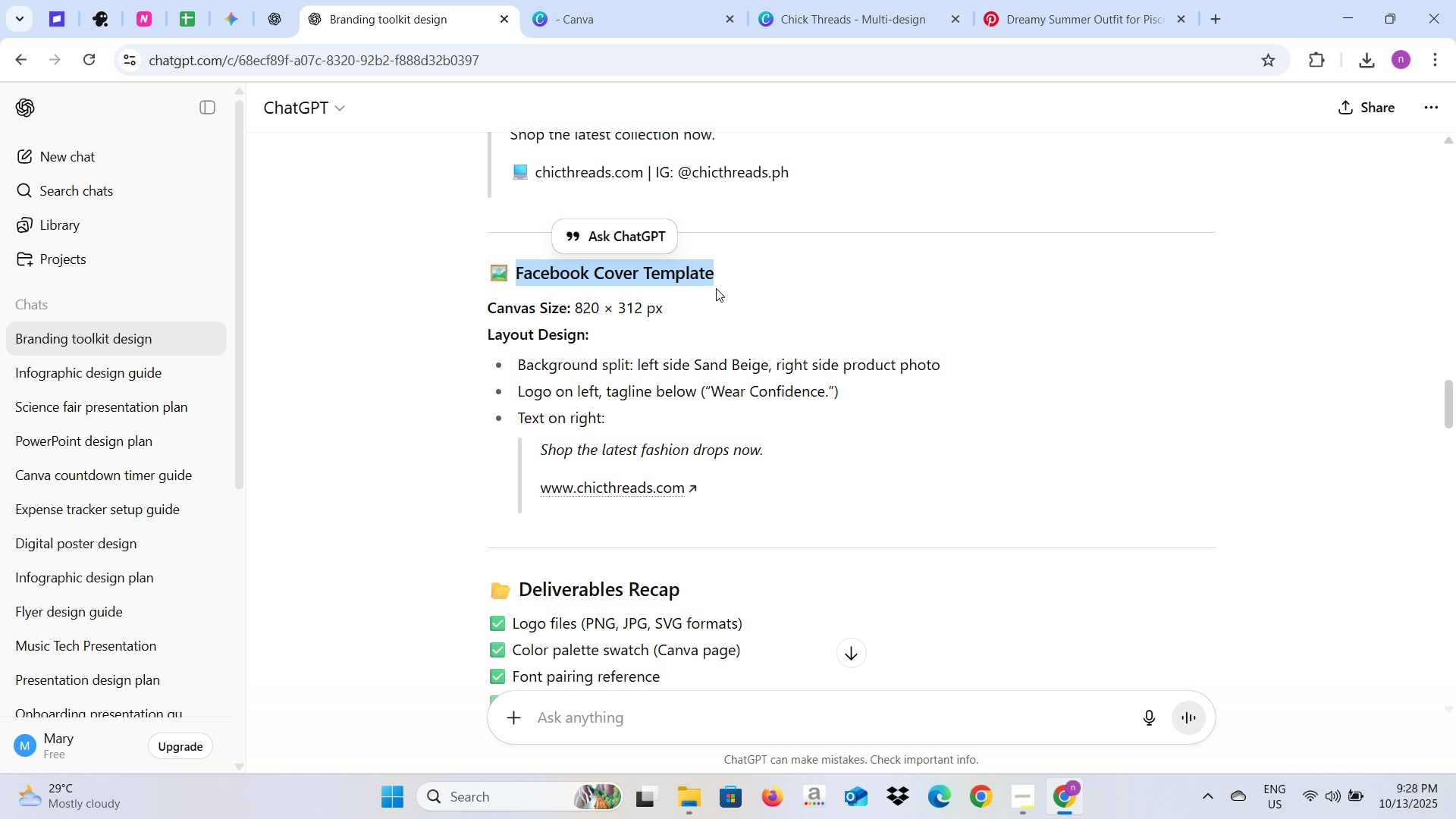 
key(Control+C)
 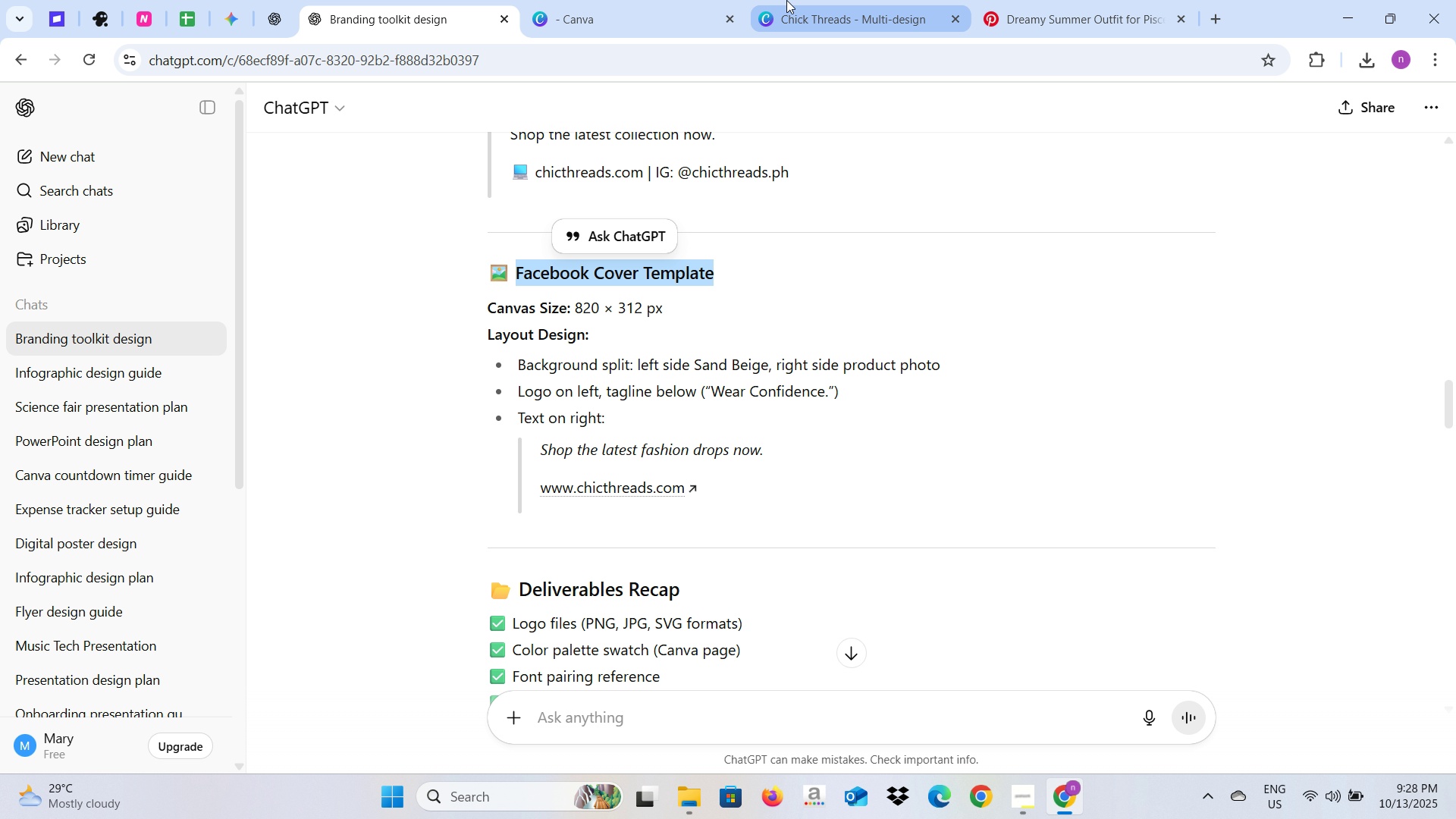 
left_click([786, 0])
 